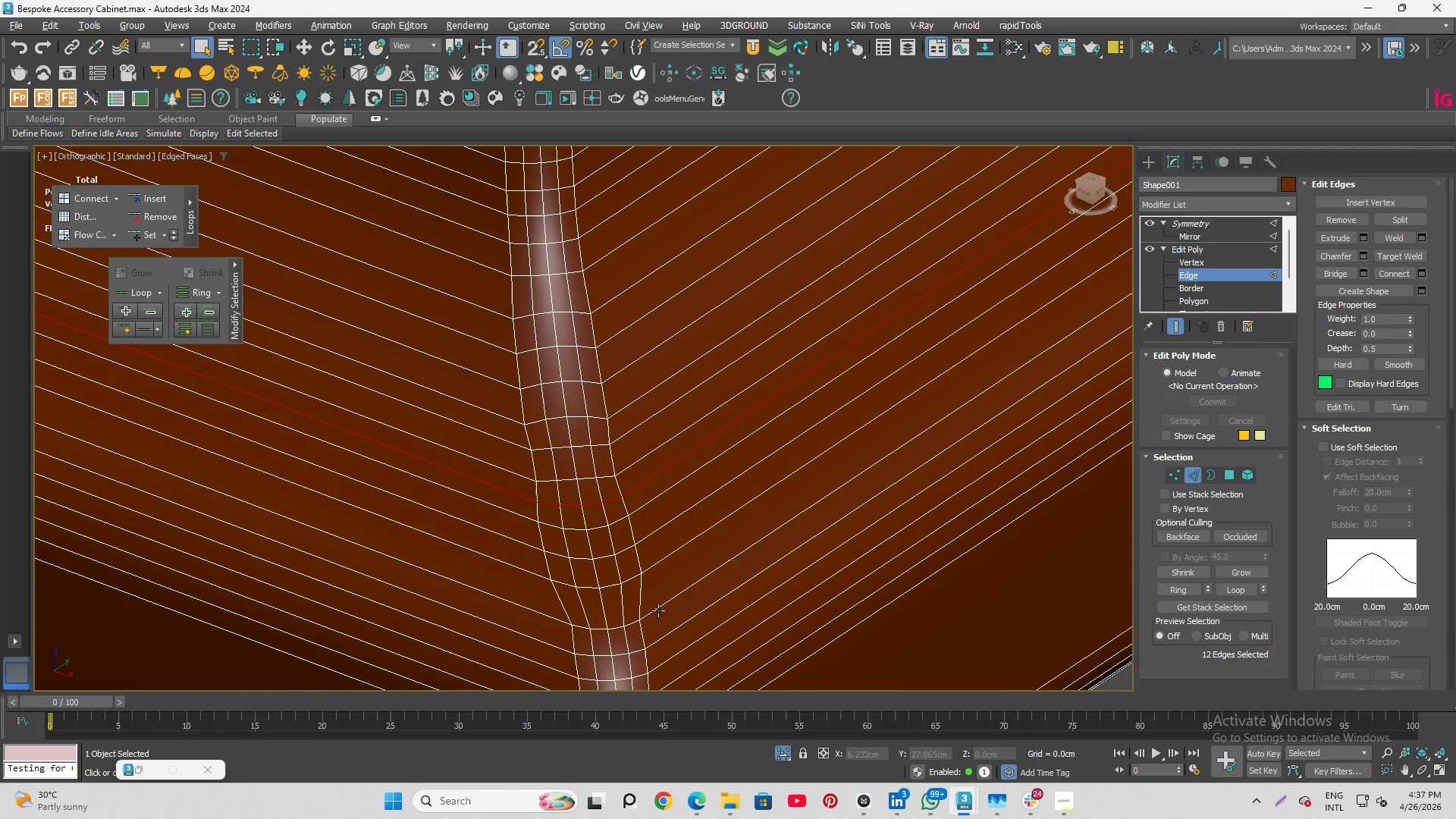 
double_click([658, 610])
 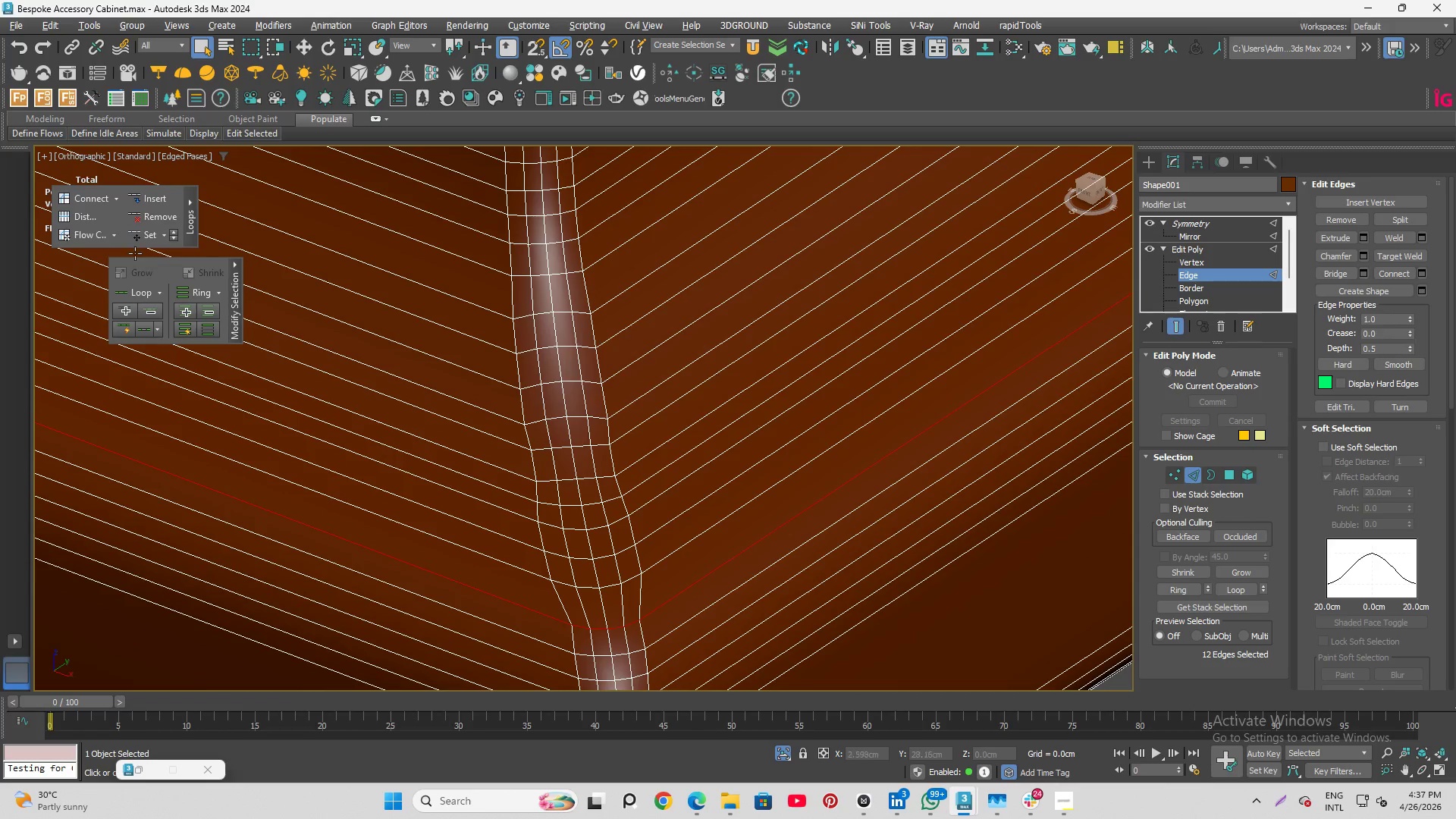 
left_click([147, 238])
 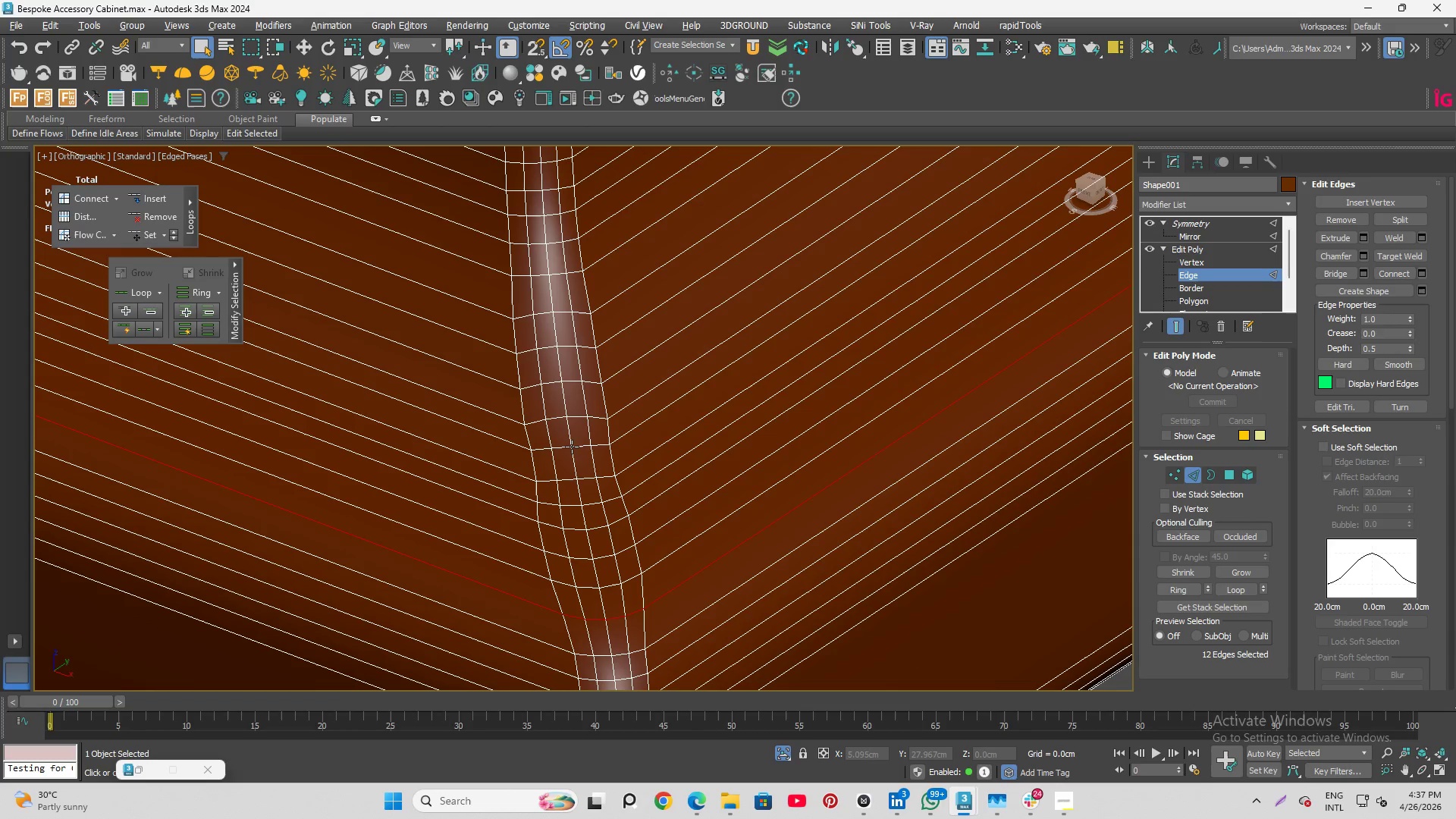 
double_click([569, 447])
 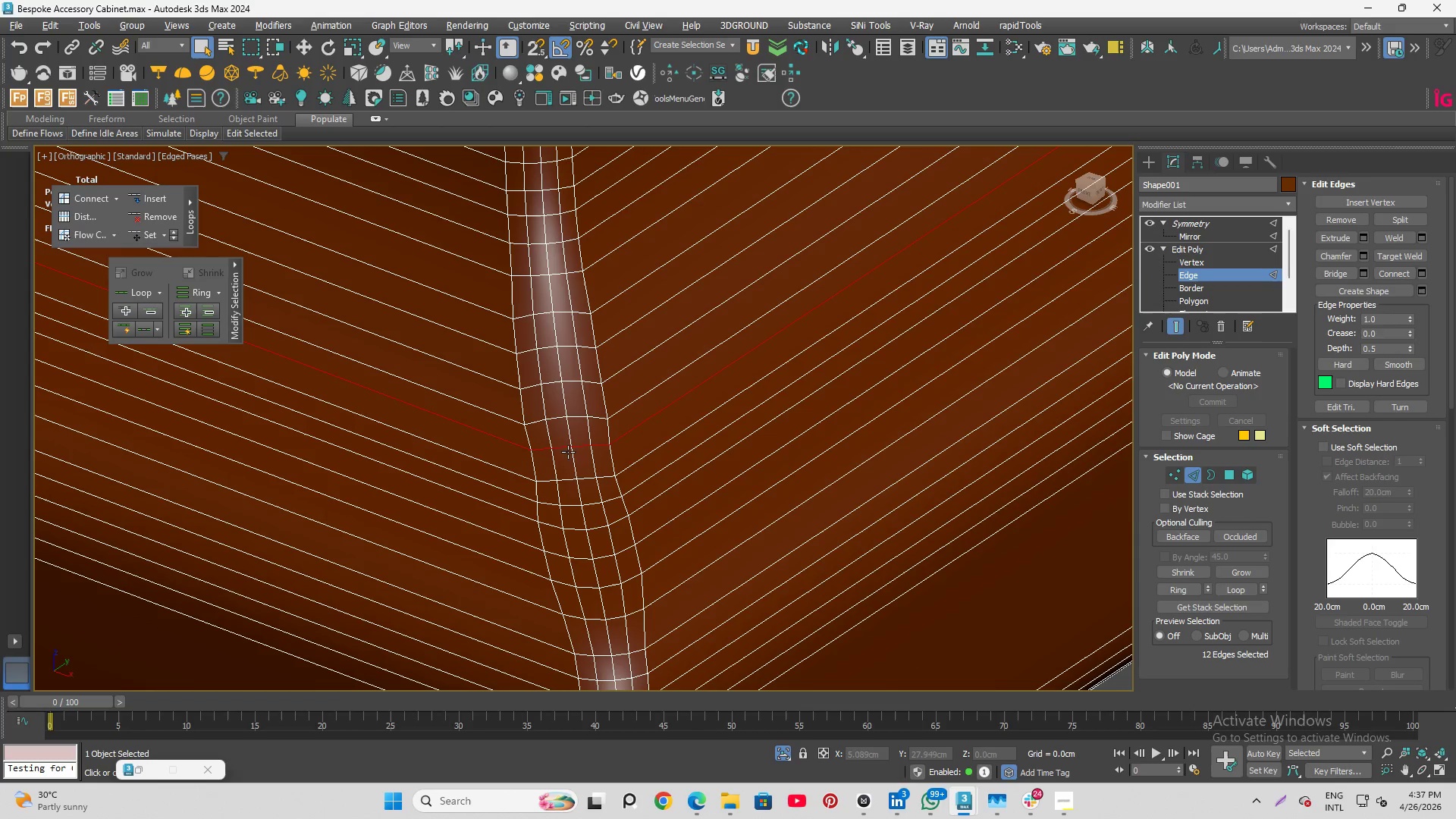 
hold_key(key=ControlLeft, duration=0.92)
double_click([563, 480])
 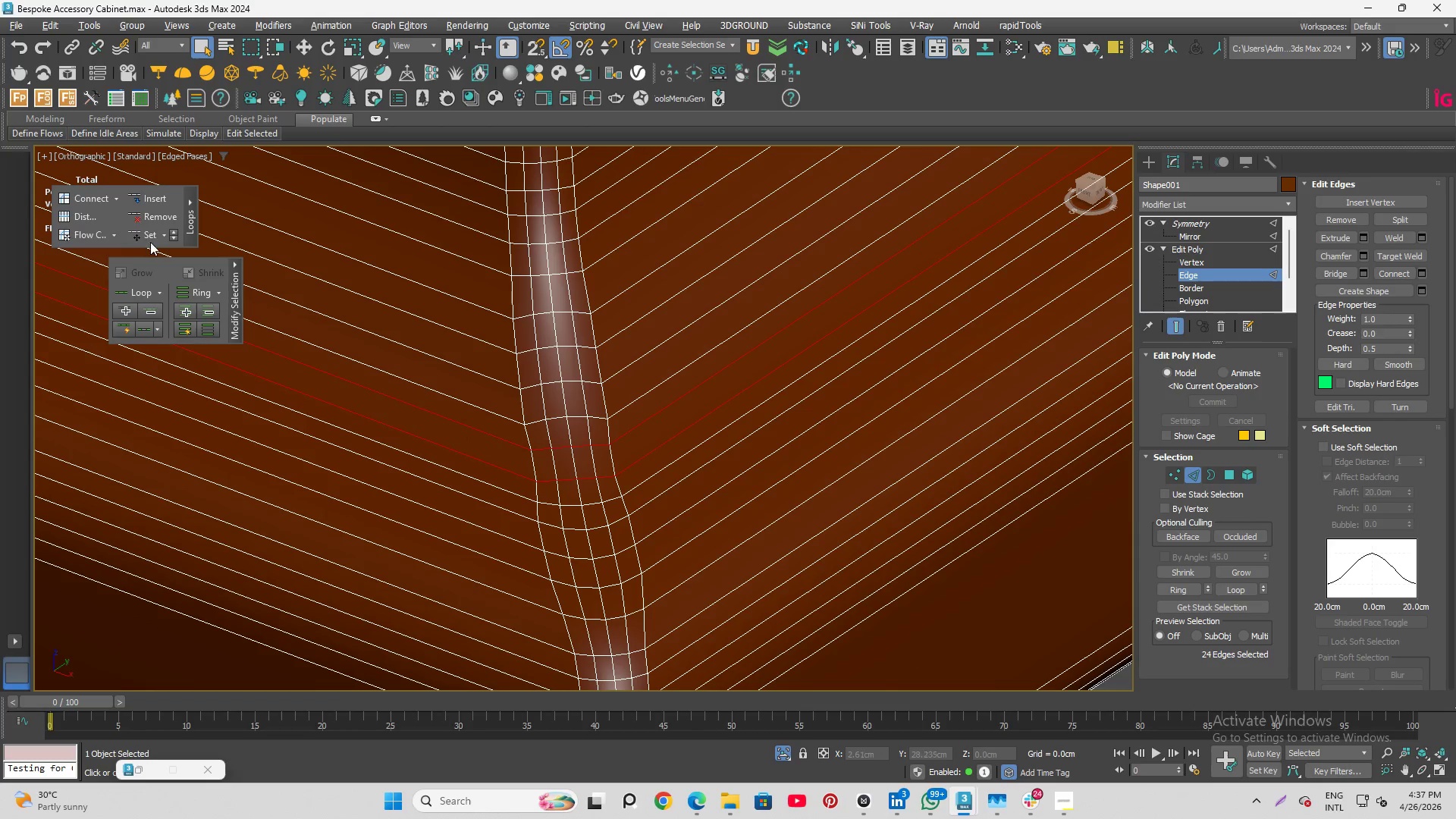 
left_click([151, 241])
 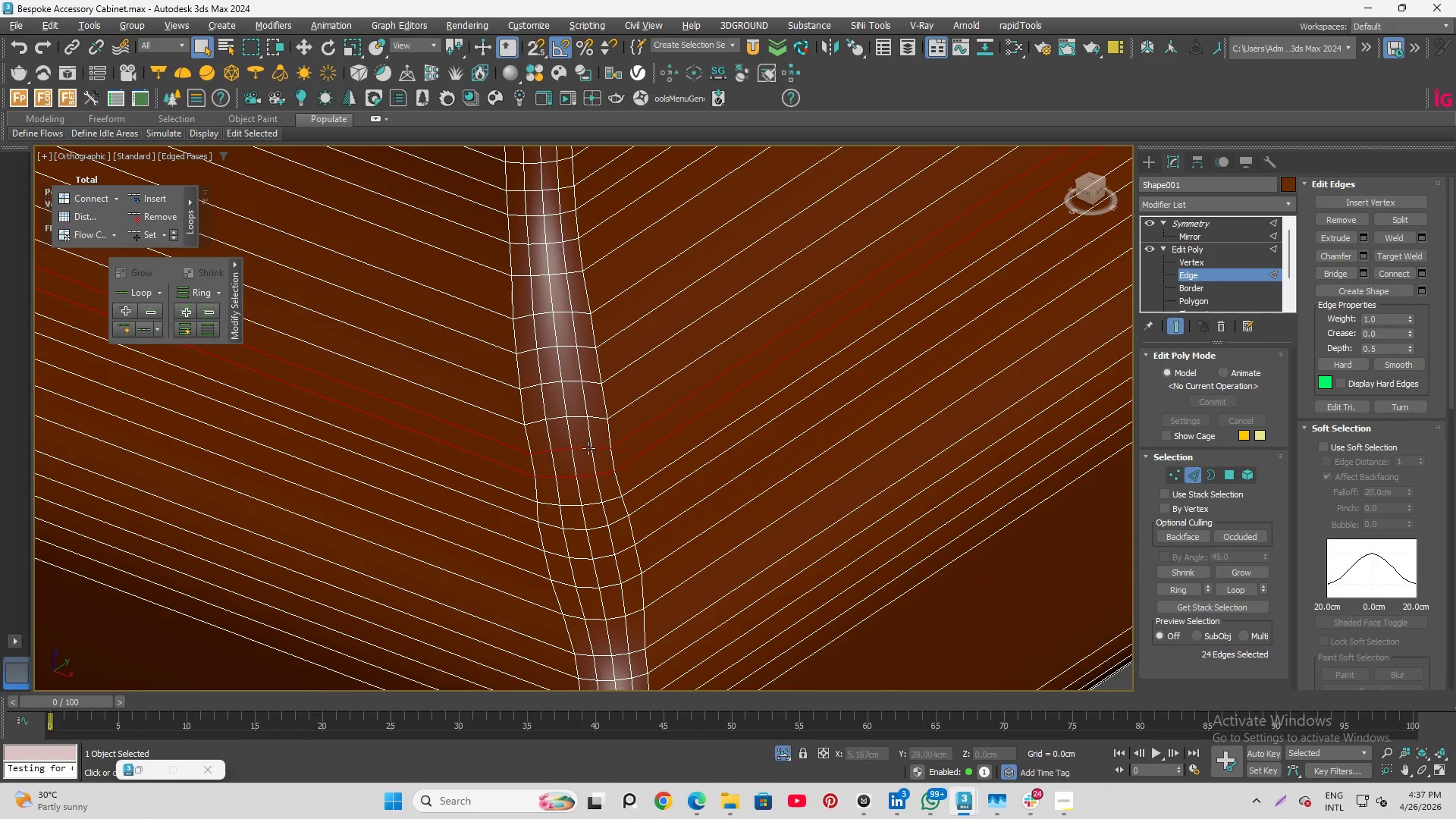 
double_click([576, 448])
 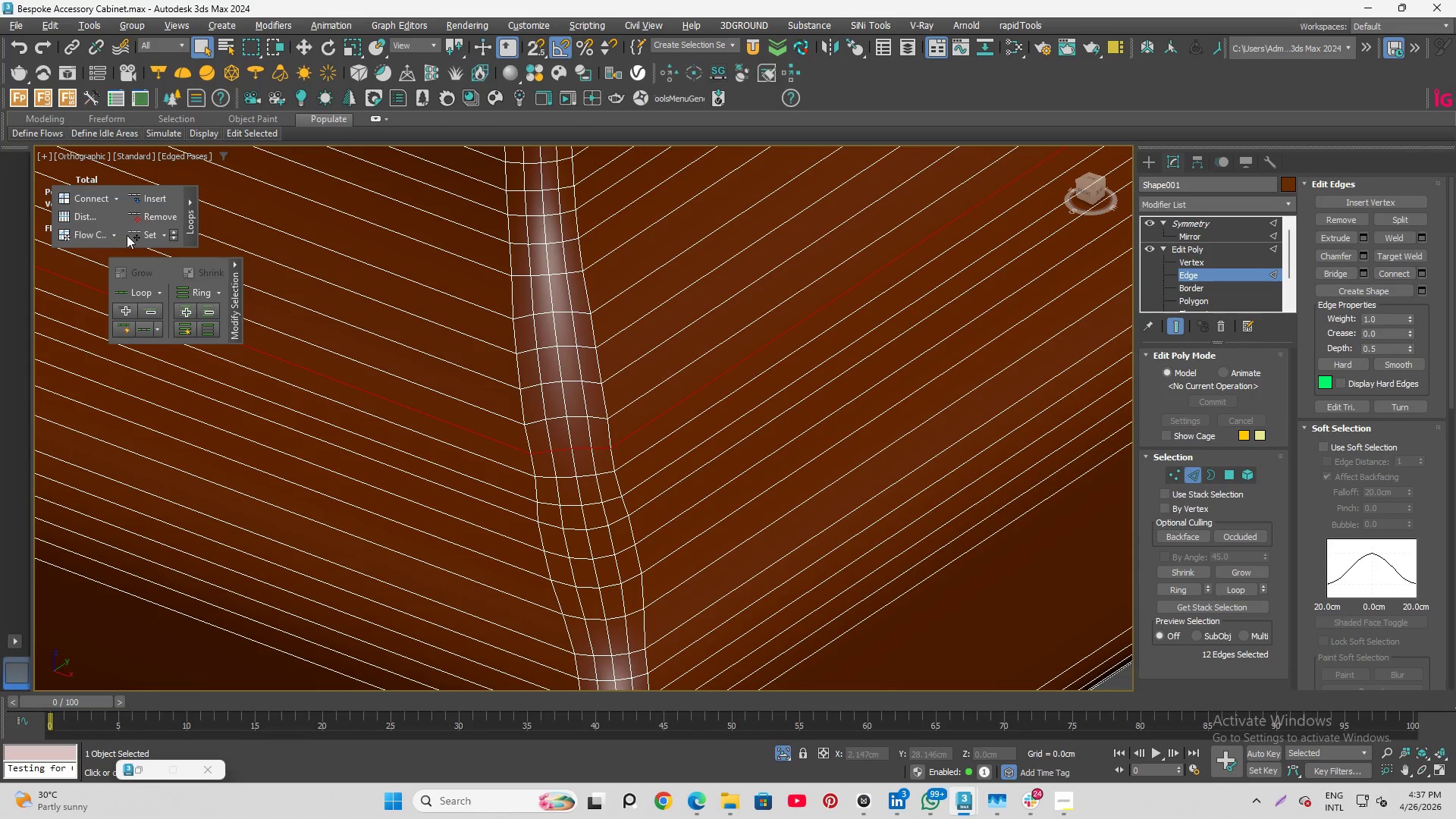 
left_click([140, 235])
 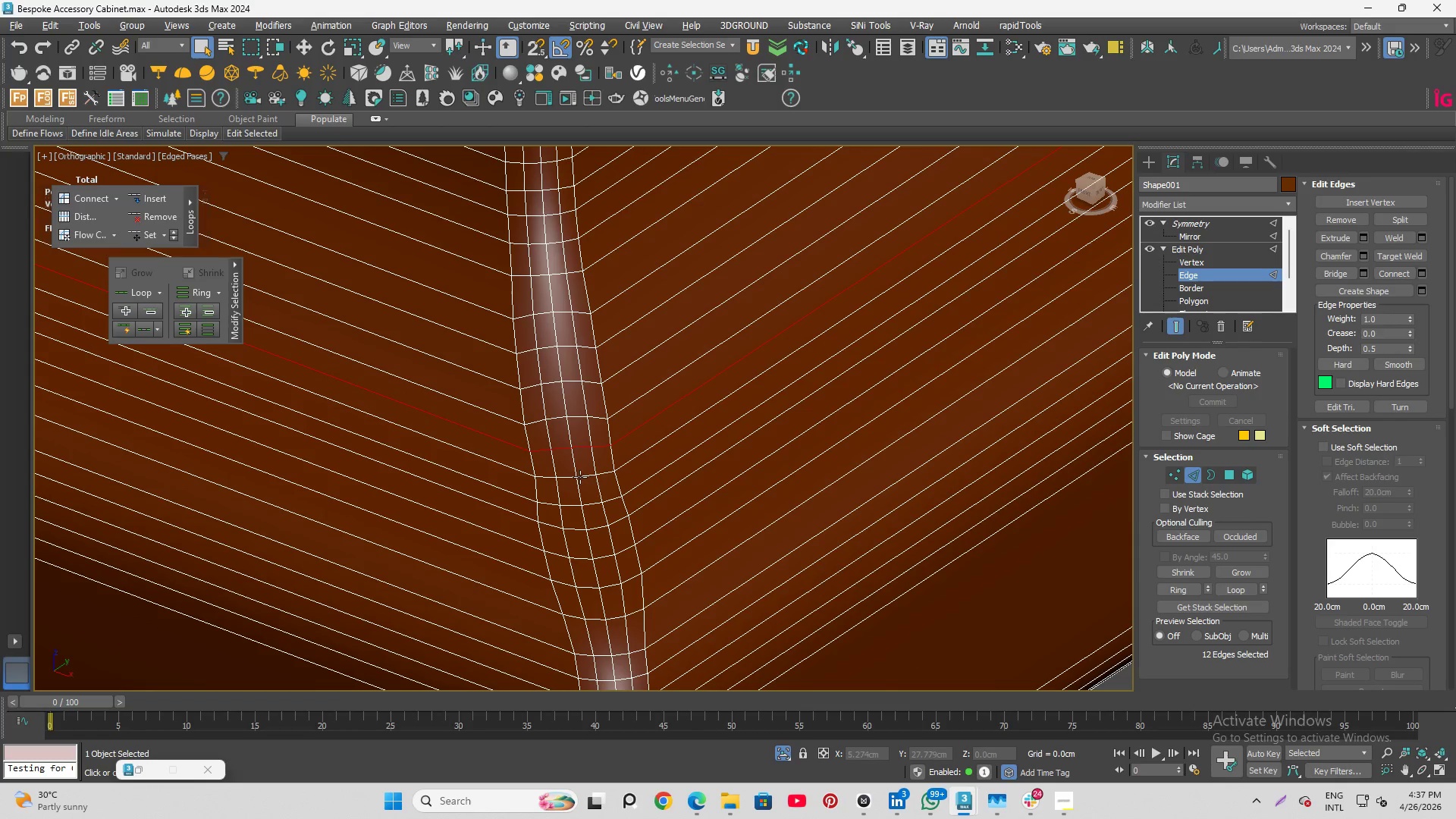 
double_click([588, 474])
 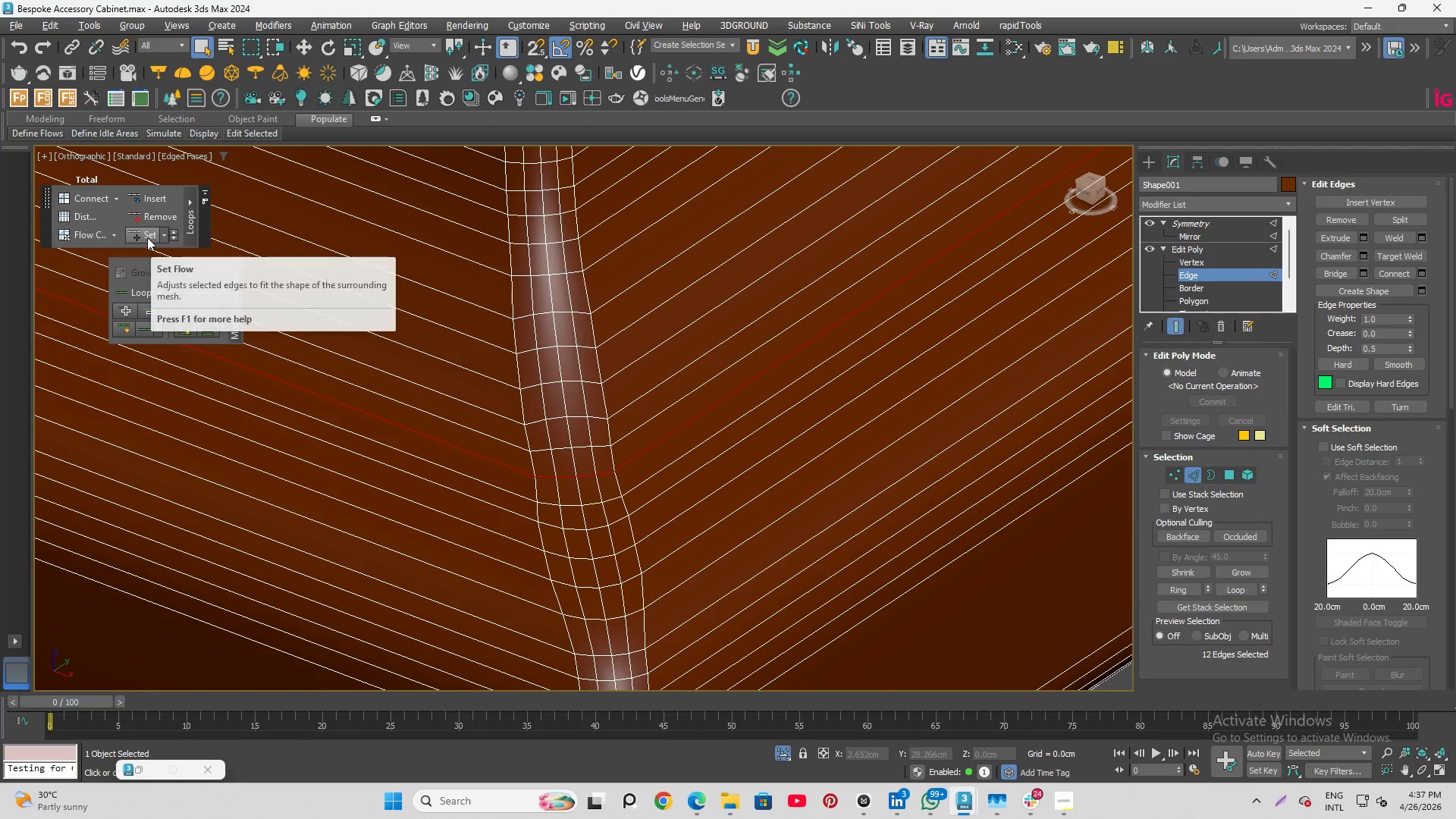 
left_click([147, 237])
 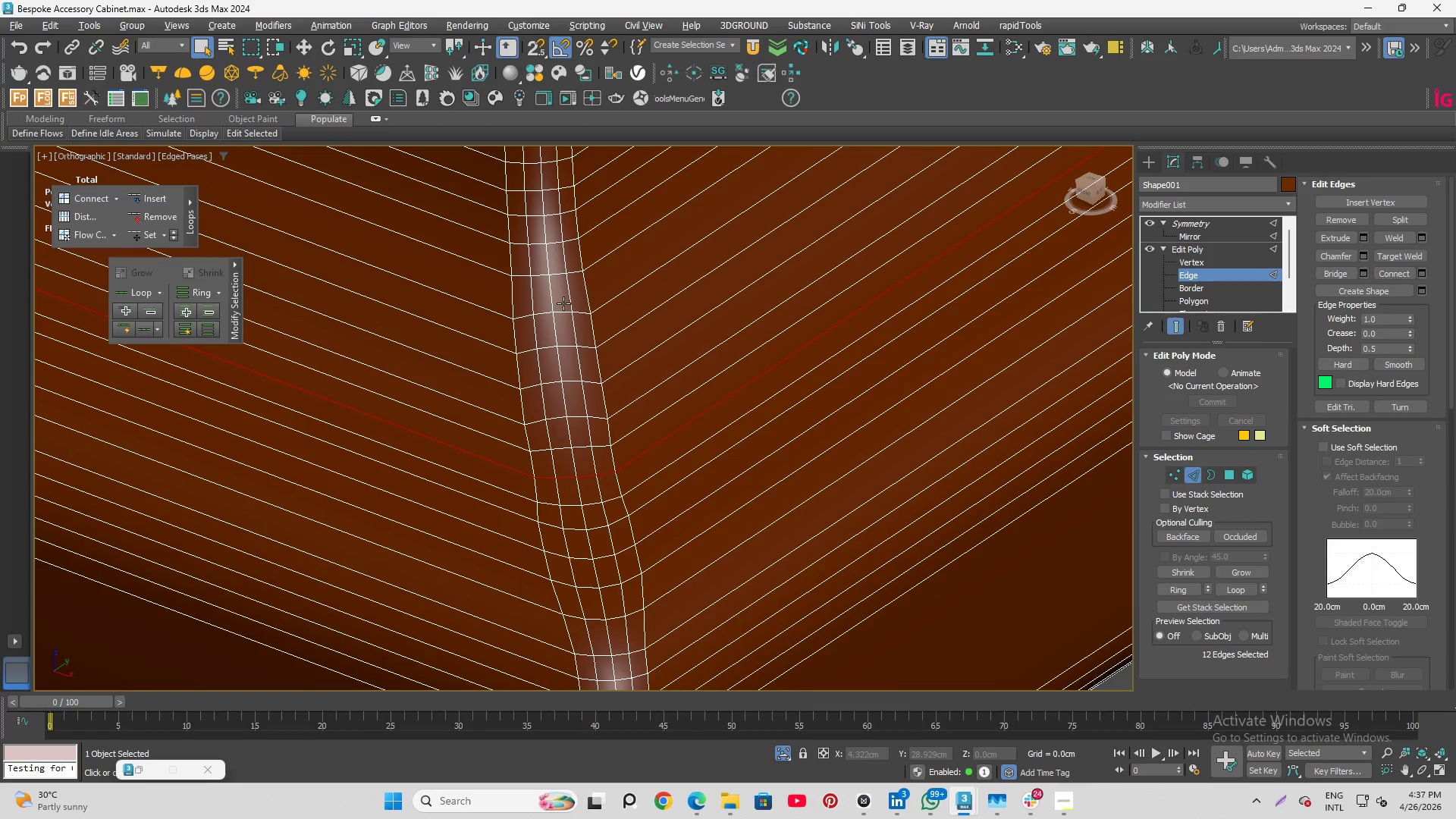 
wait(5.84)
 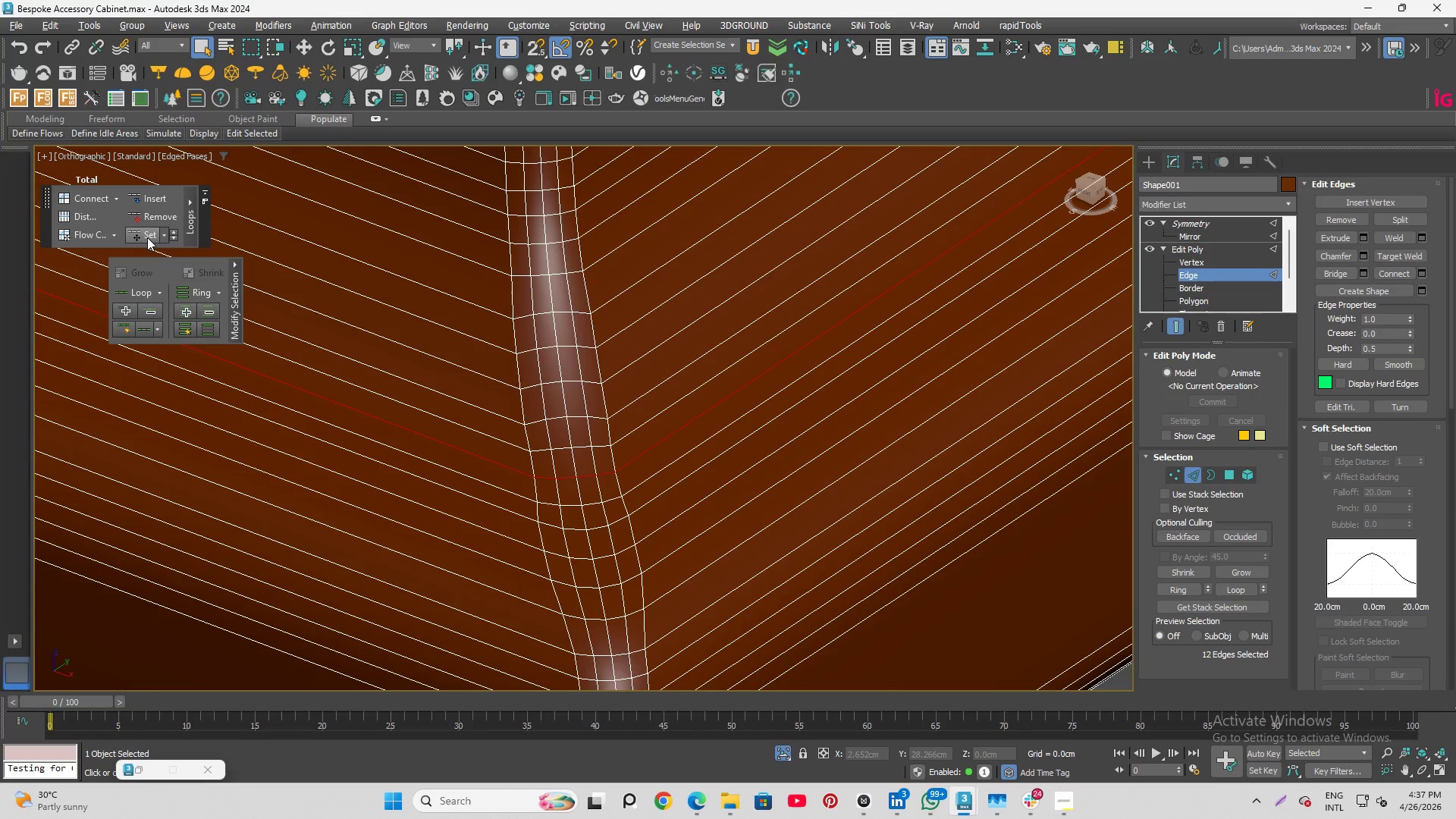 
scroll: coordinate [620, 291], scroll_direction: down, amount: 2.0
 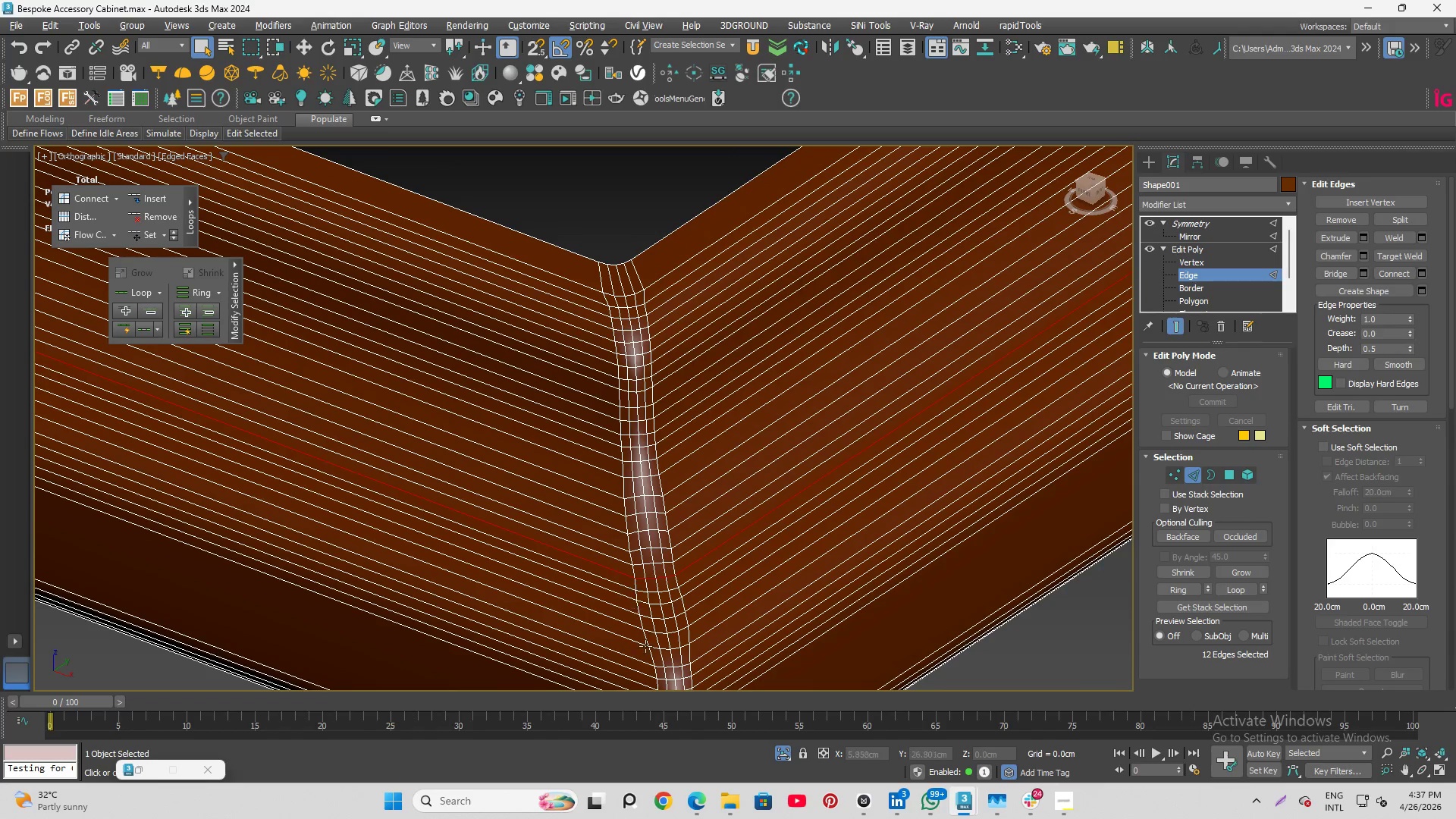 
scroll: coordinate [691, 642], scroll_direction: up, amount: 3.0
 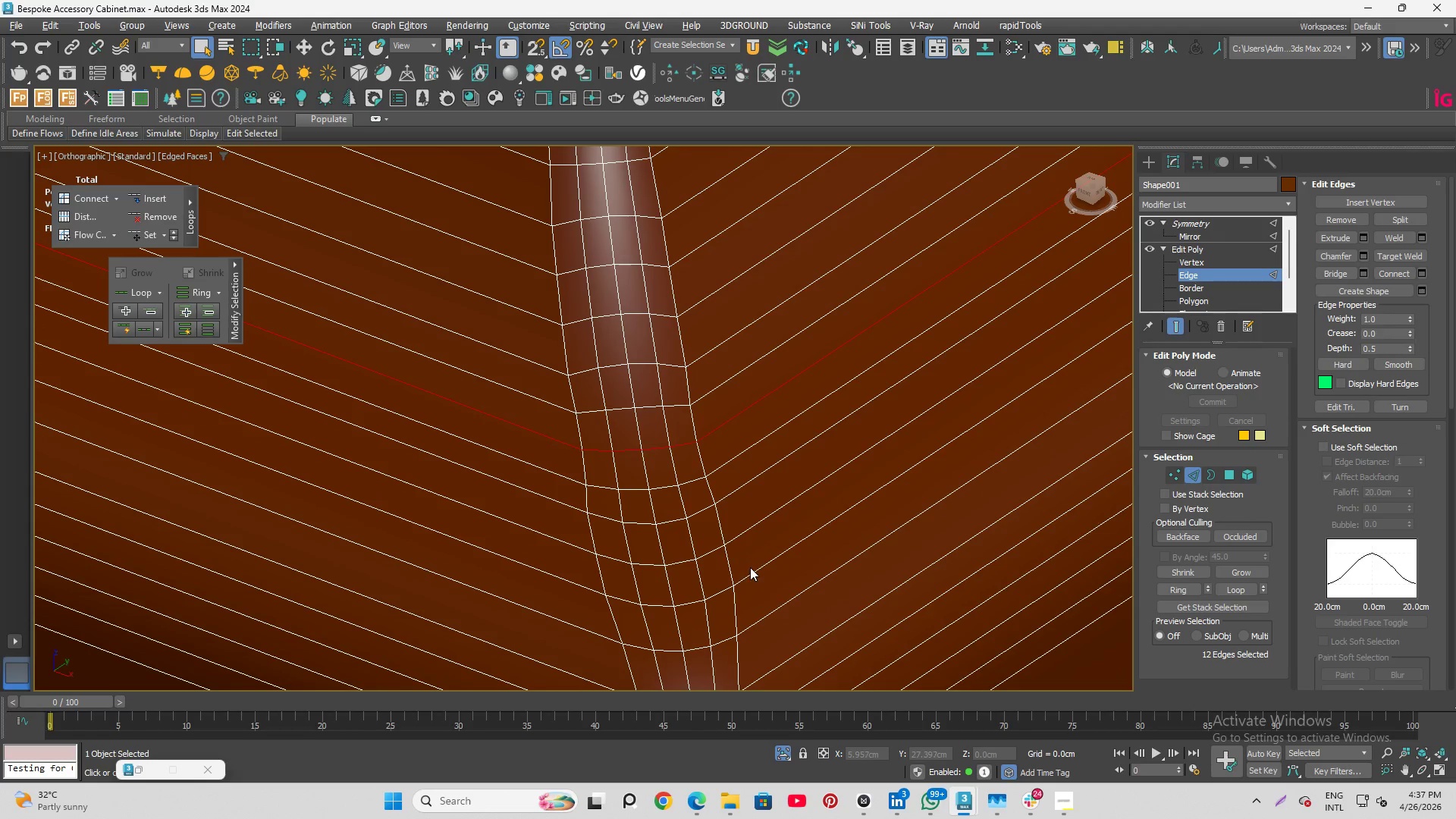 
double_click([750, 567])
 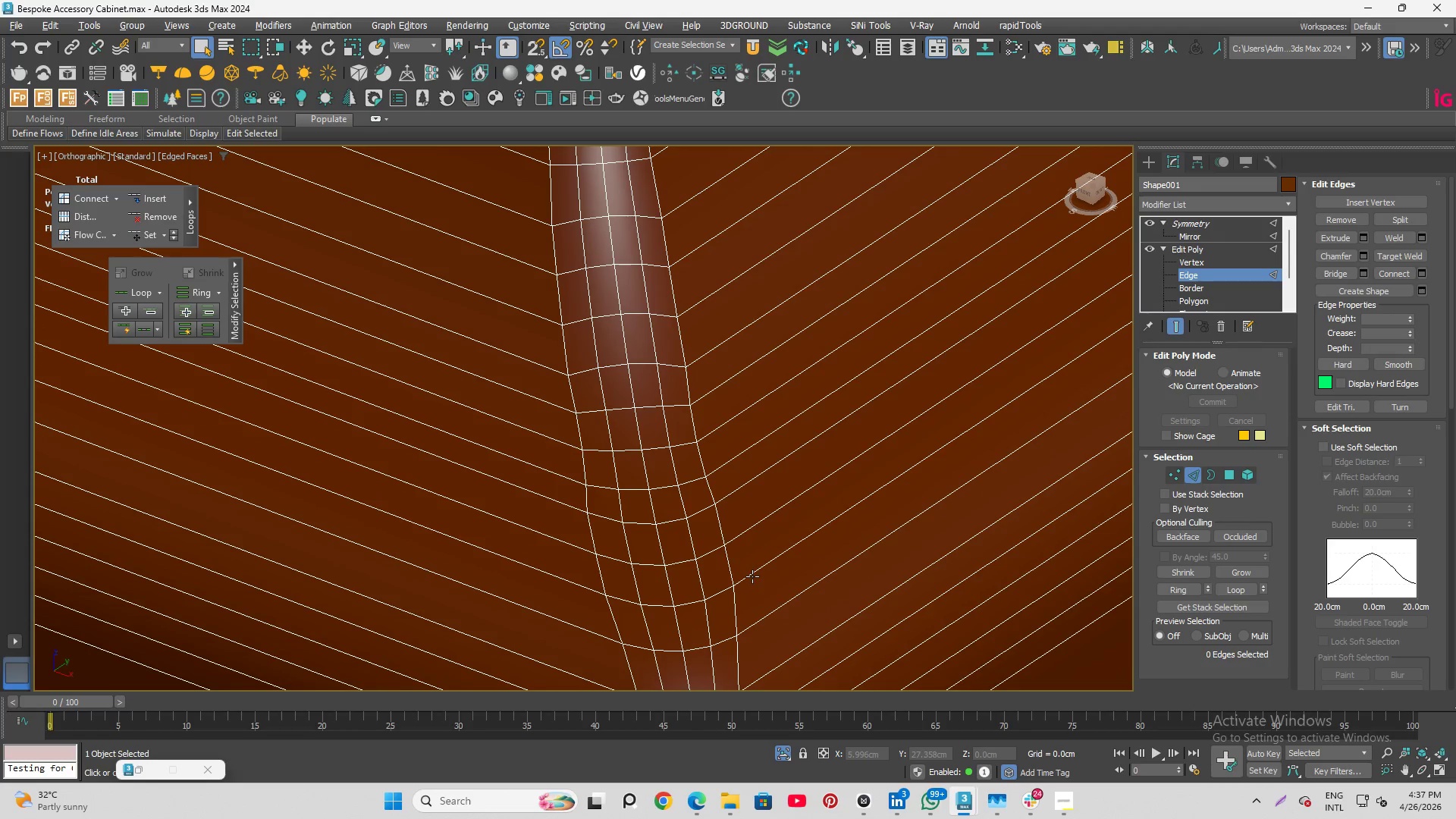 
double_click([752, 576])
 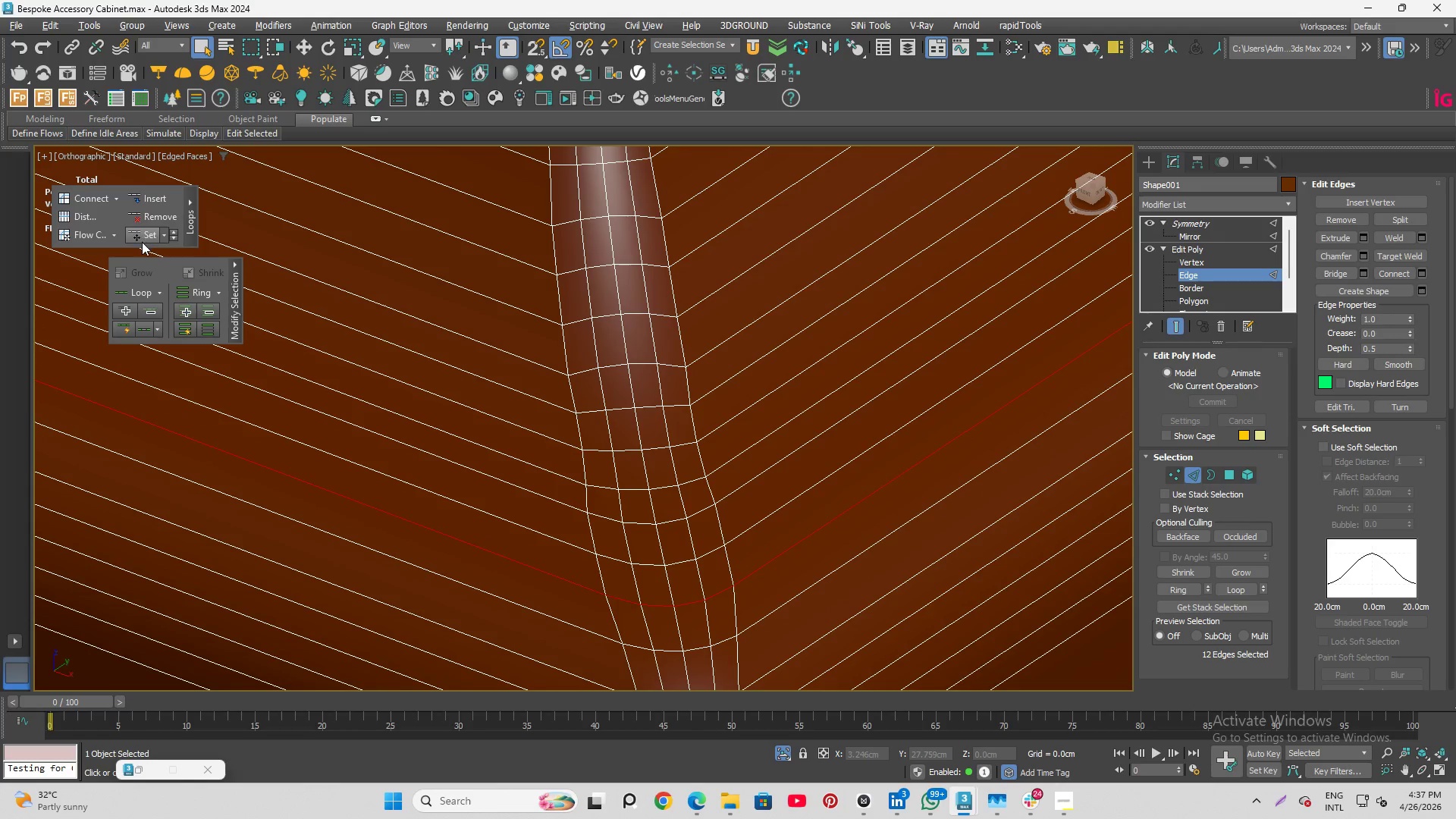 
left_click([141, 237])
 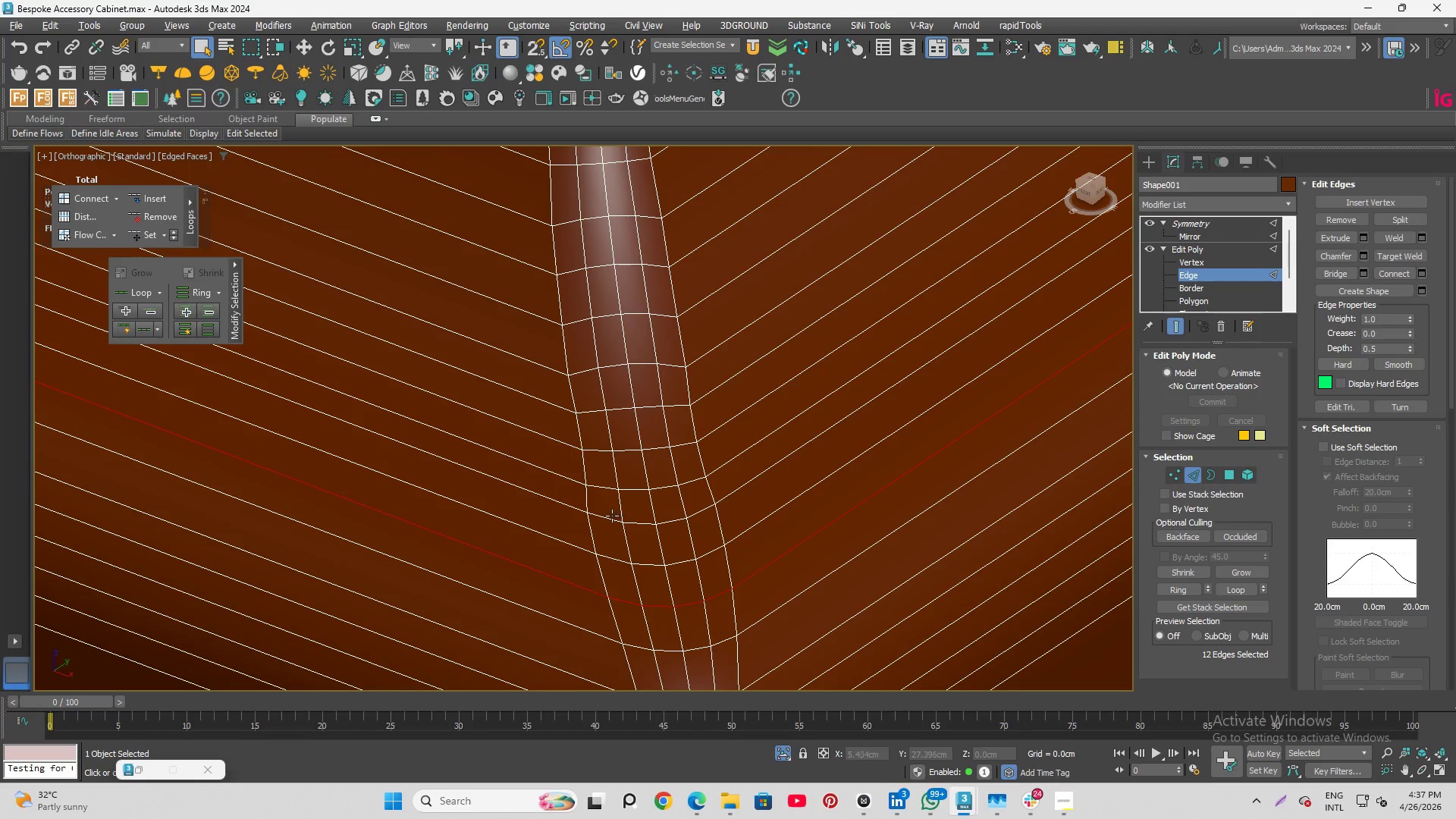 
double_click([612, 516])
 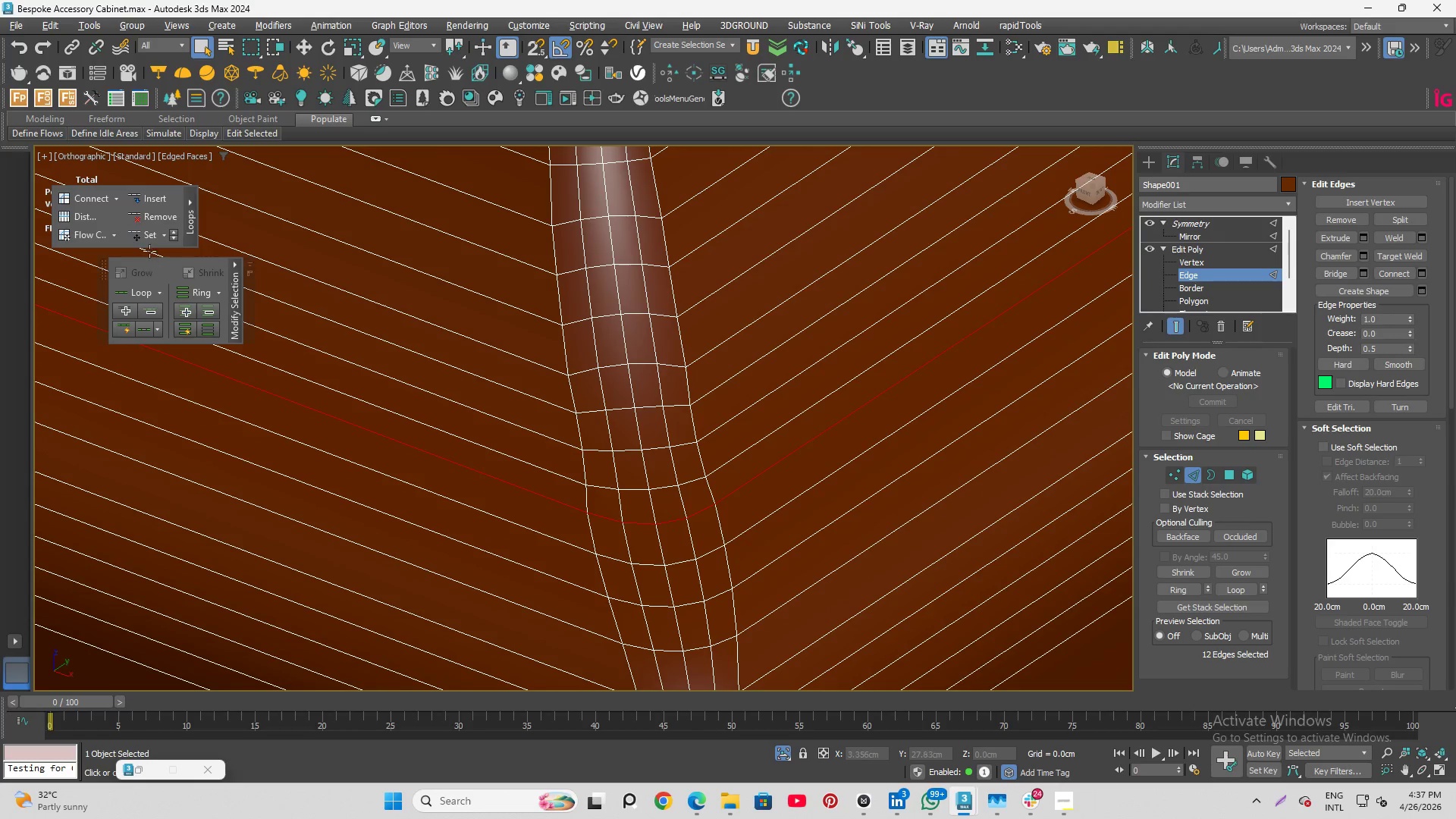 
left_click([140, 239])
 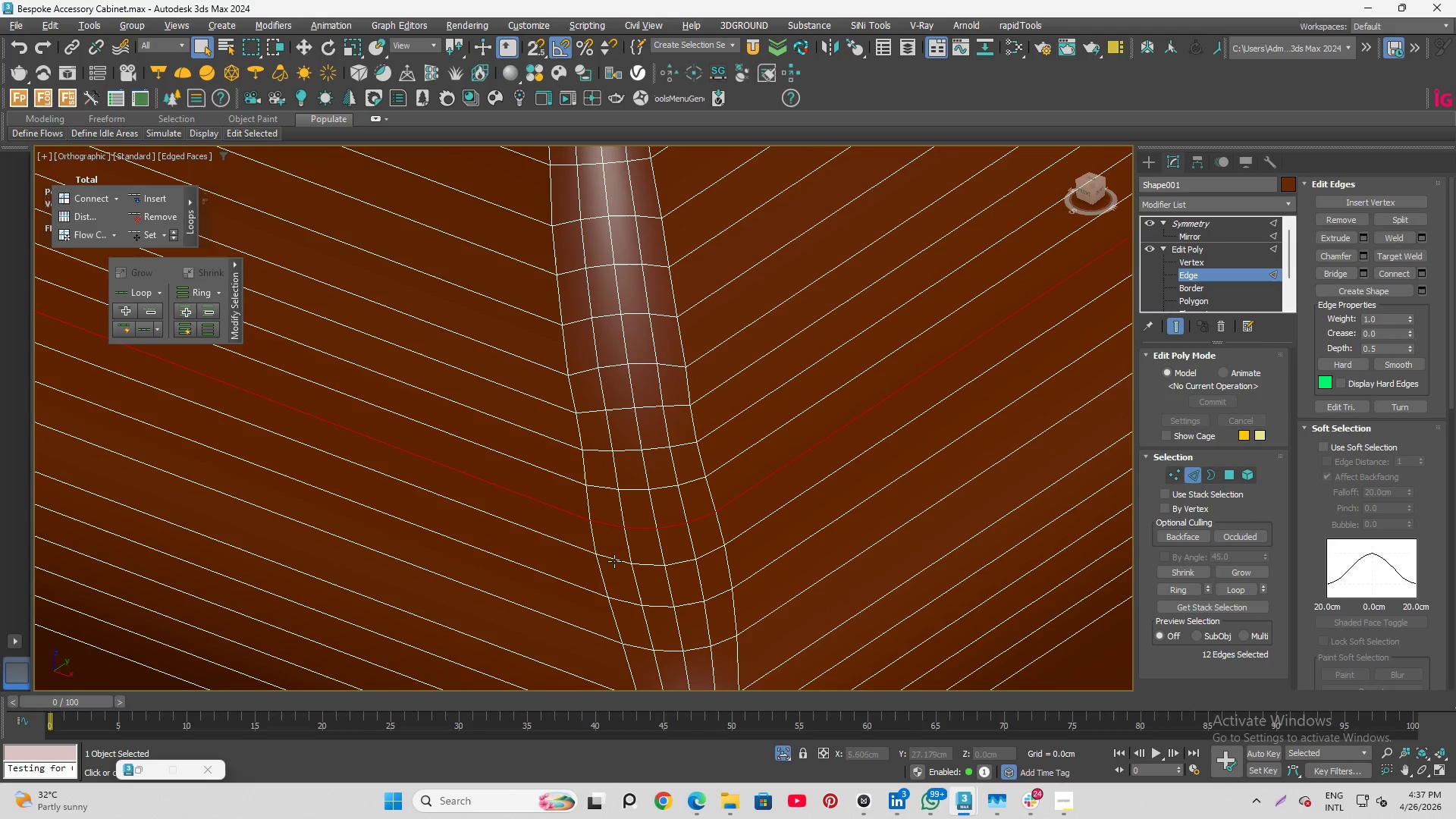 
double_click([614, 561])
 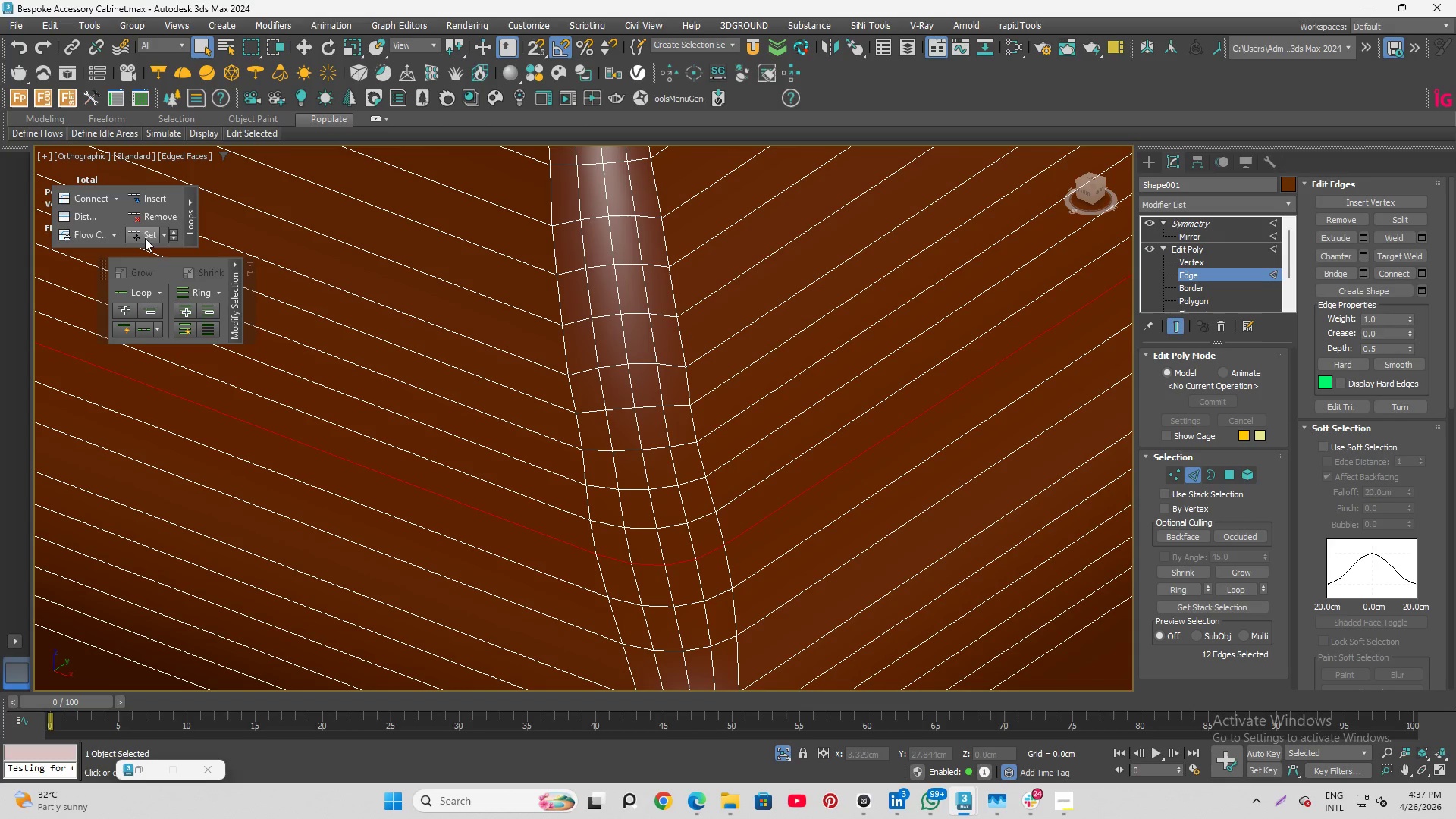 
left_click([145, 238])
 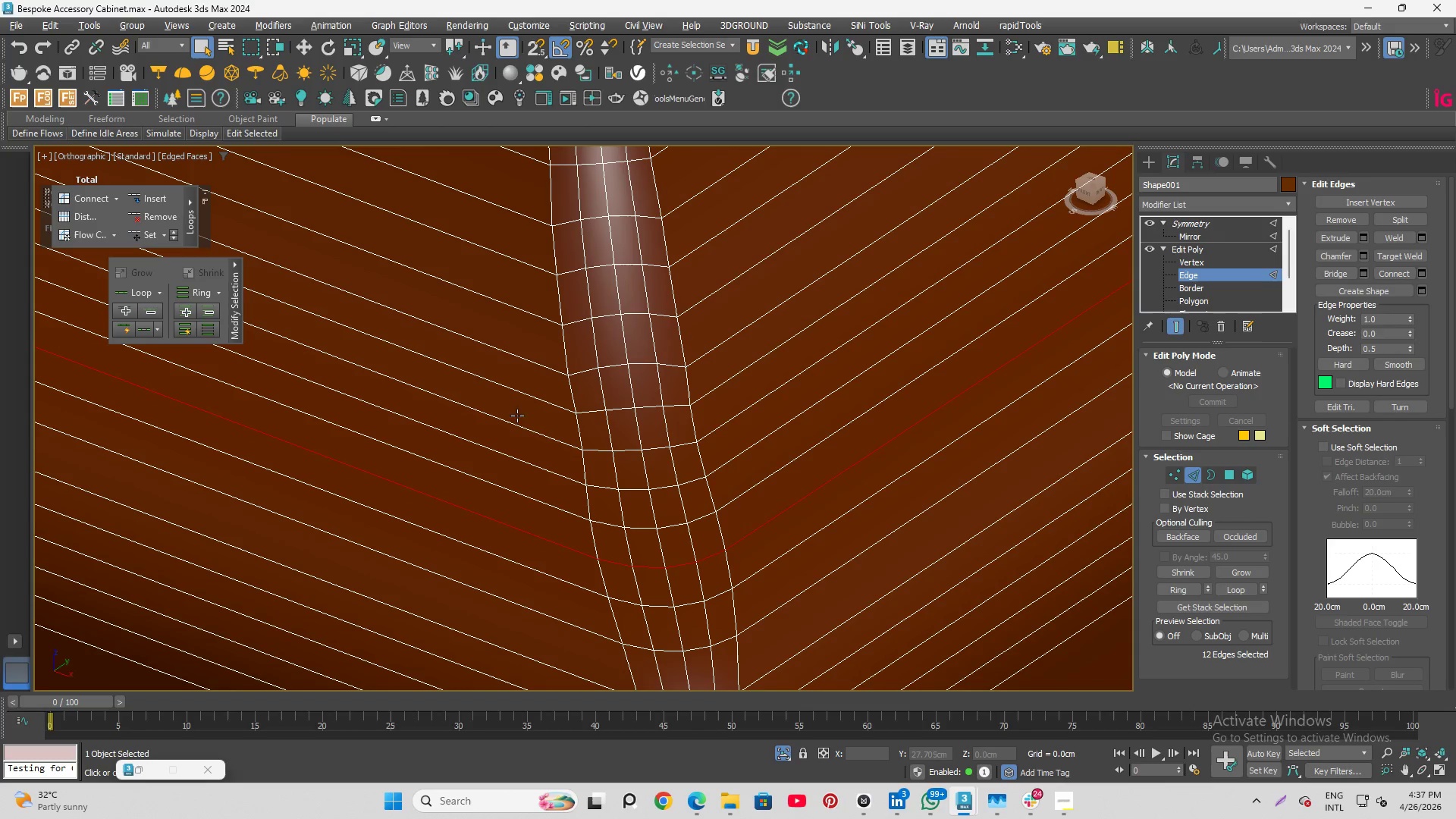 
scroll: coordinate [747, 524], scroll_direction: down, amount: 2.0
 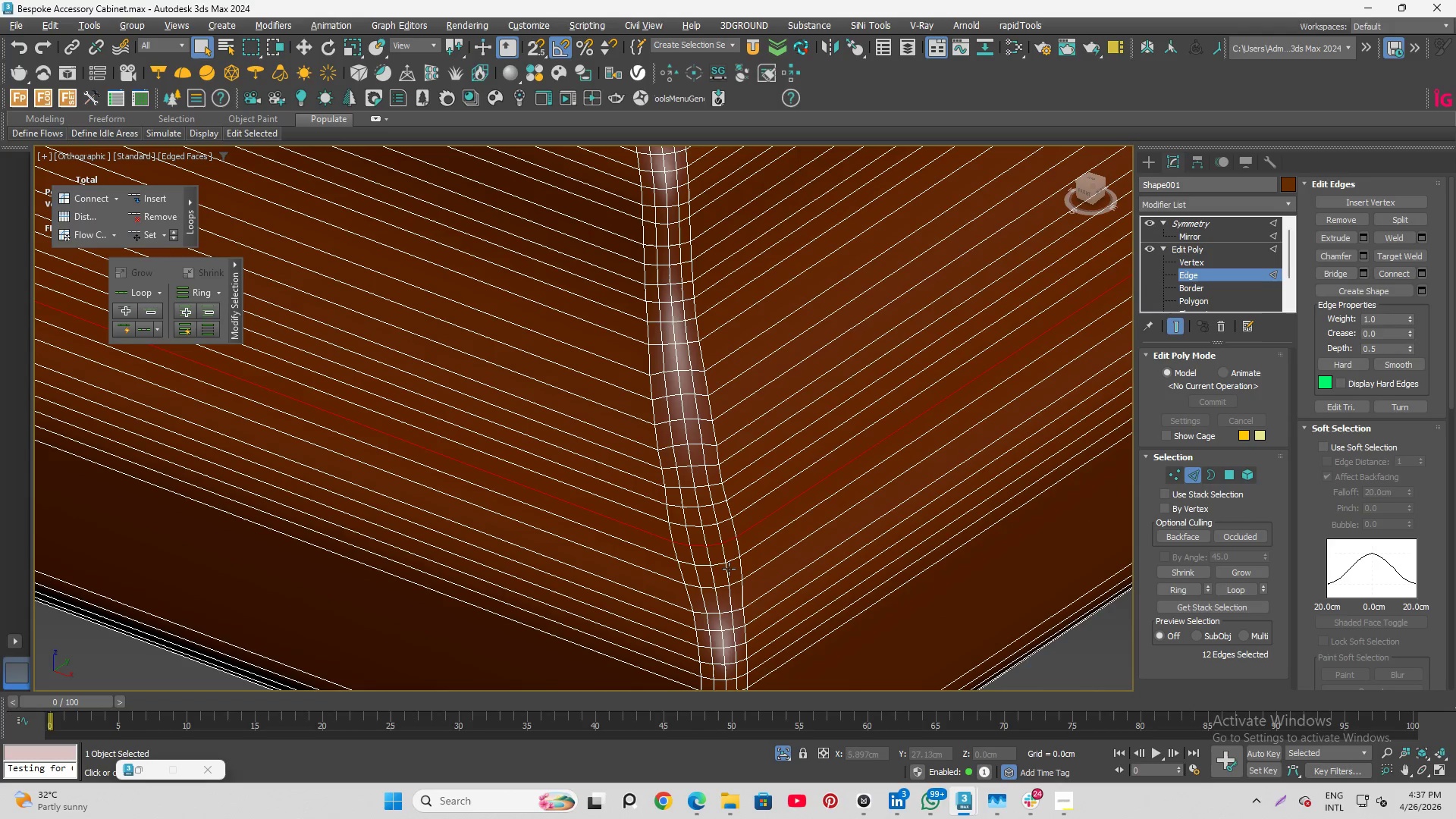 
scroll: coordinate [750, 592], scroll_direction: up, amount: 2.0
 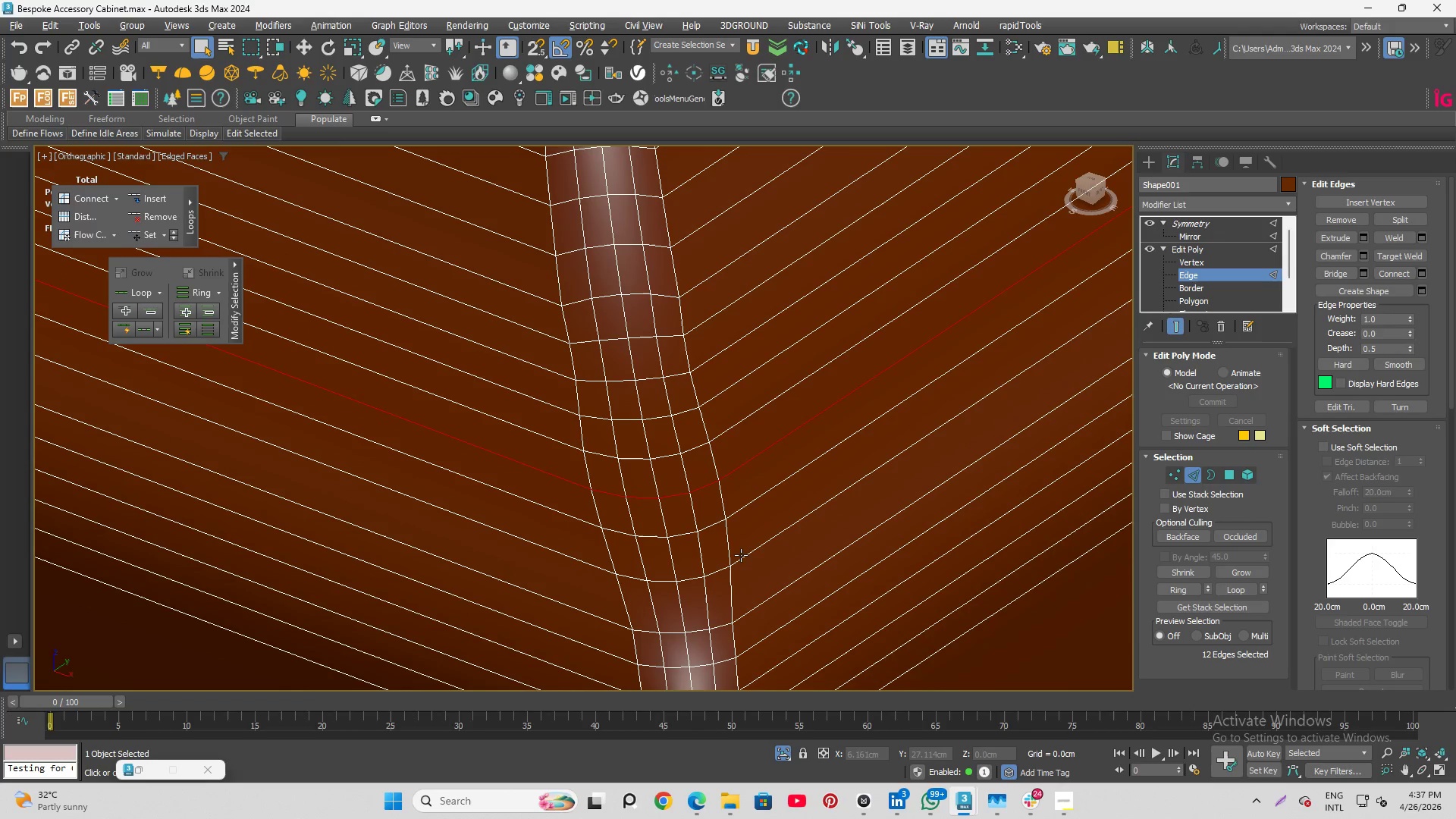 
left_click([742, 555])
 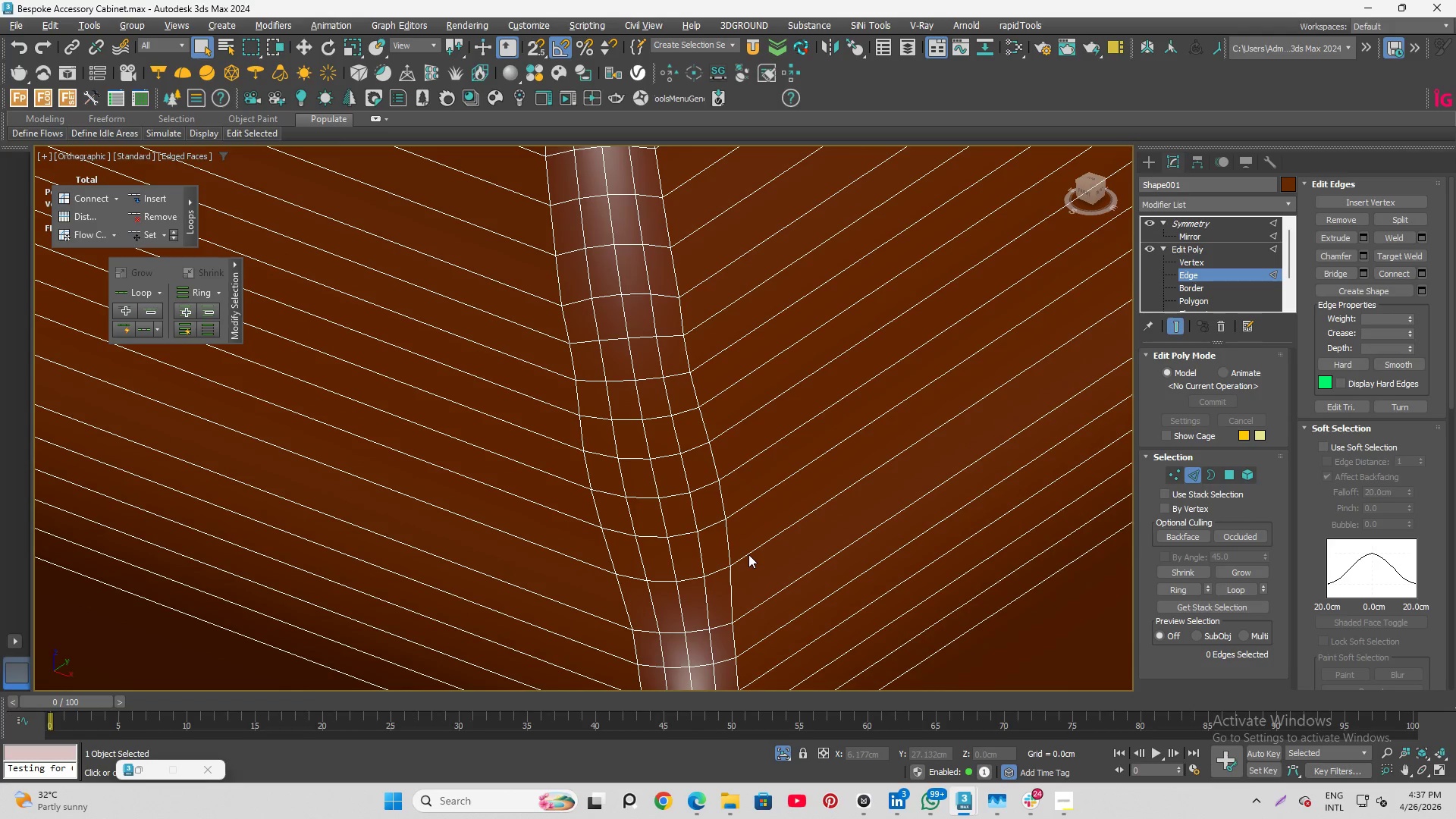 
double_click([748, 554])
 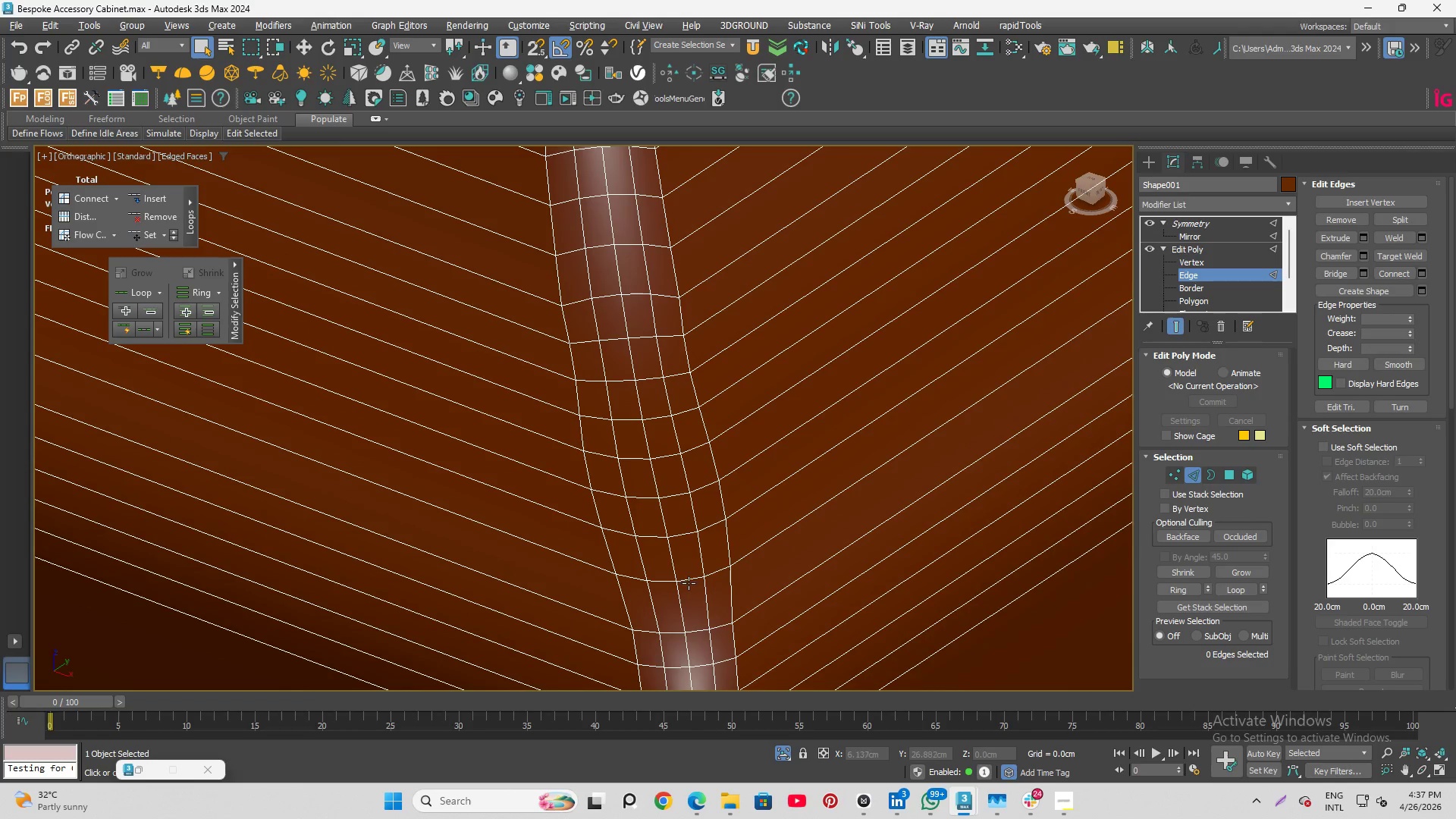 
double_click([689, 583])
 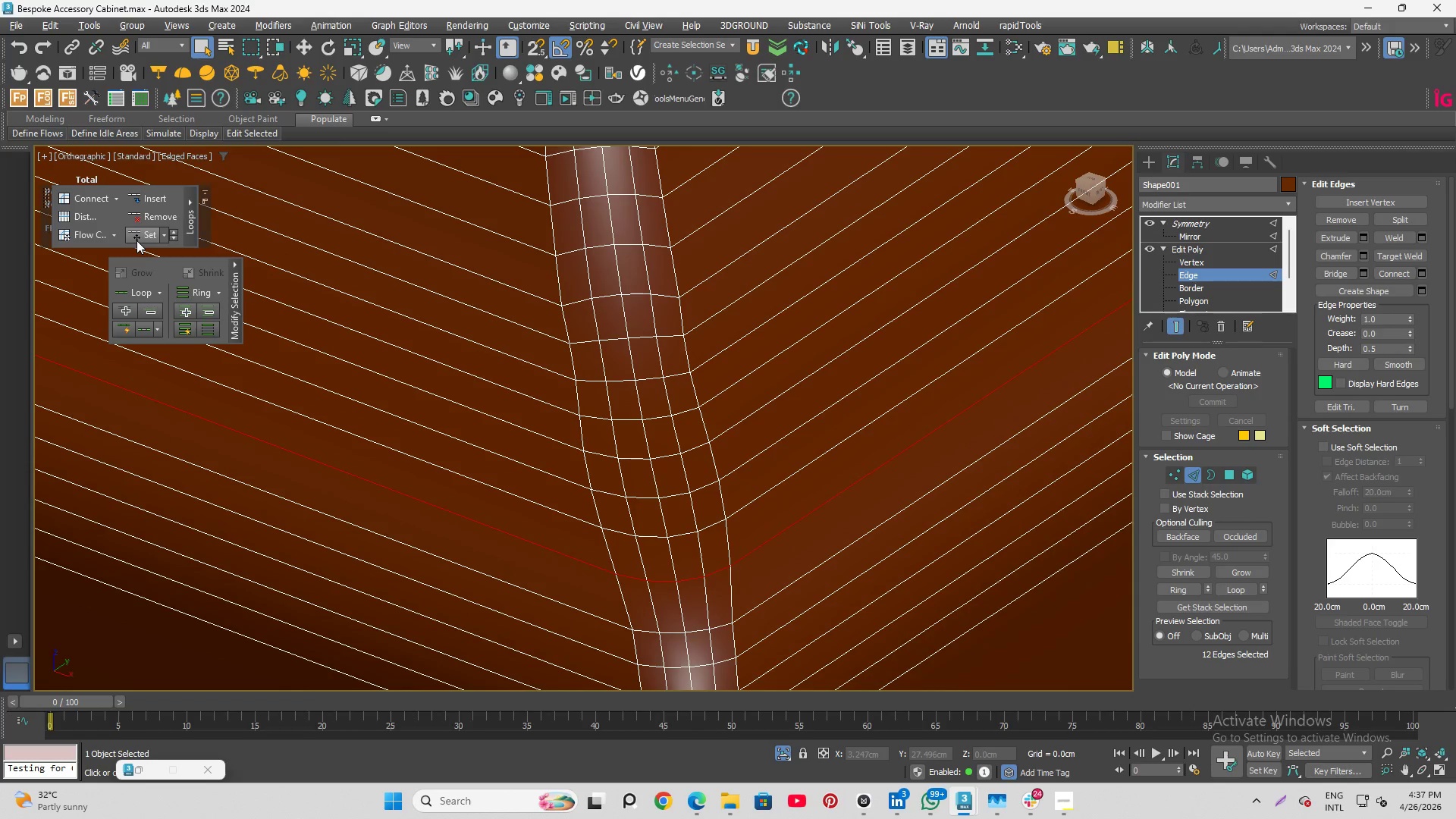 
left_click([136, 240])
 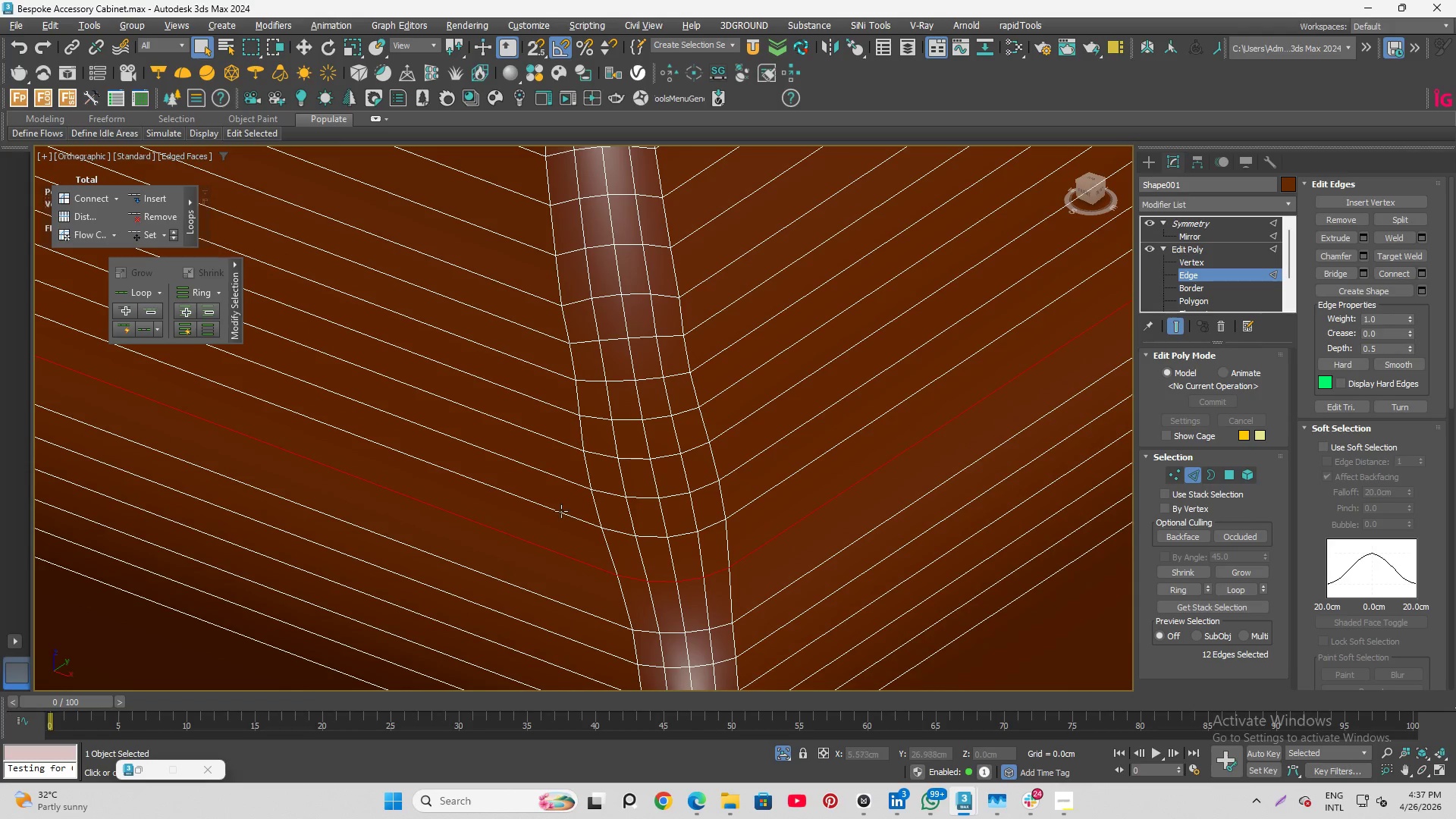 
double_click([560, 510])
 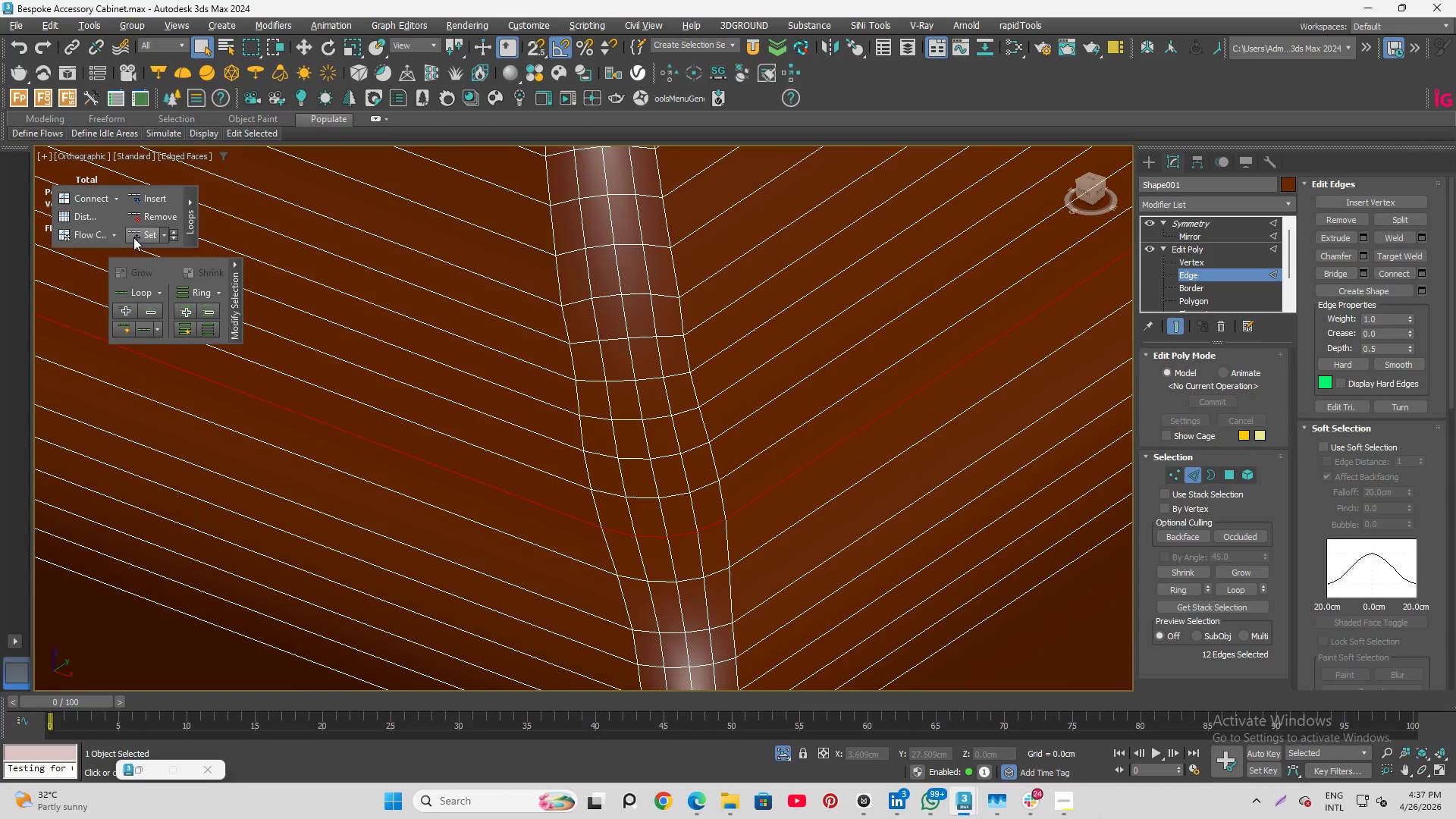 
left_click([134, 235])
 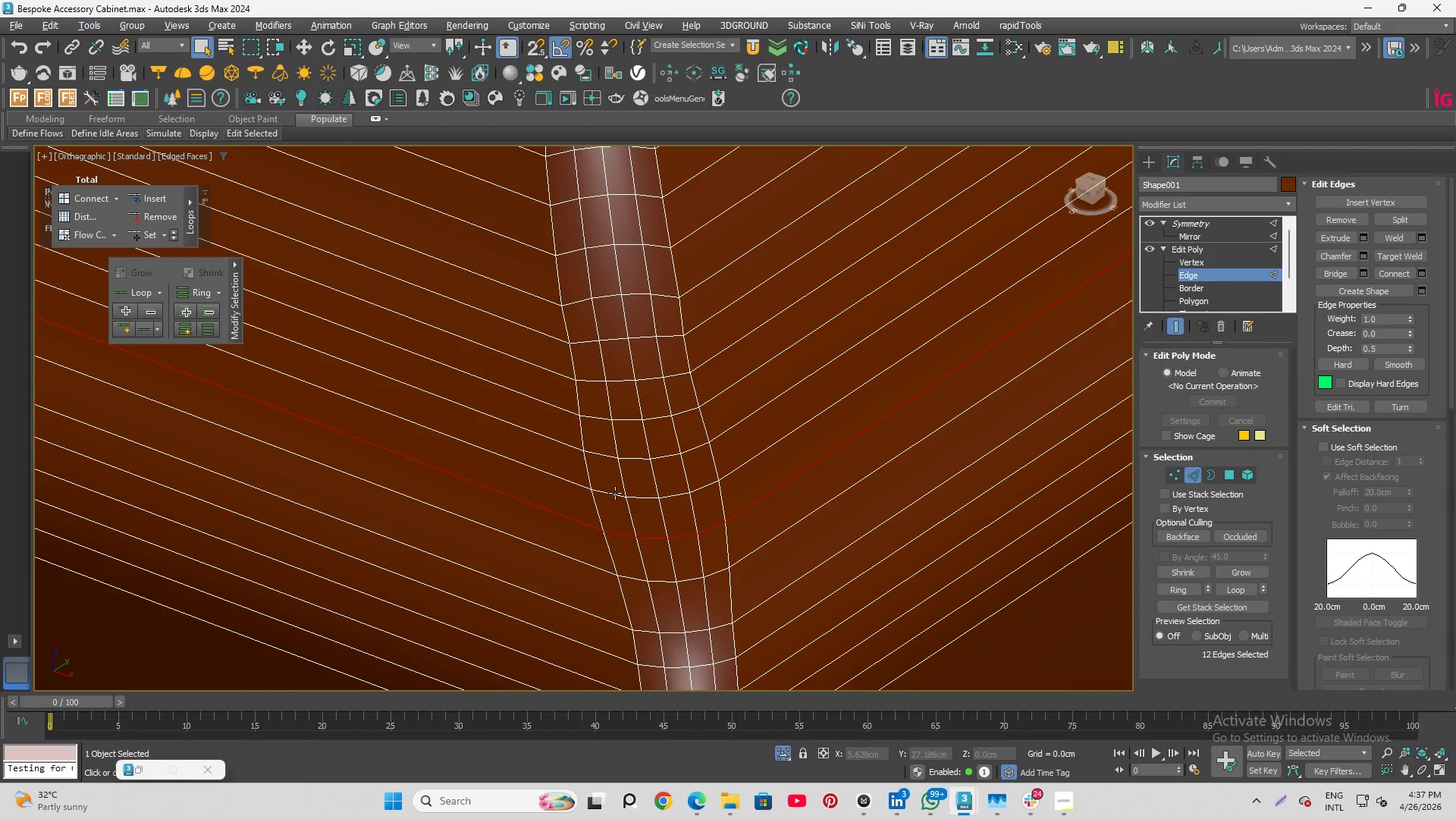 
double_click([615, 493])
 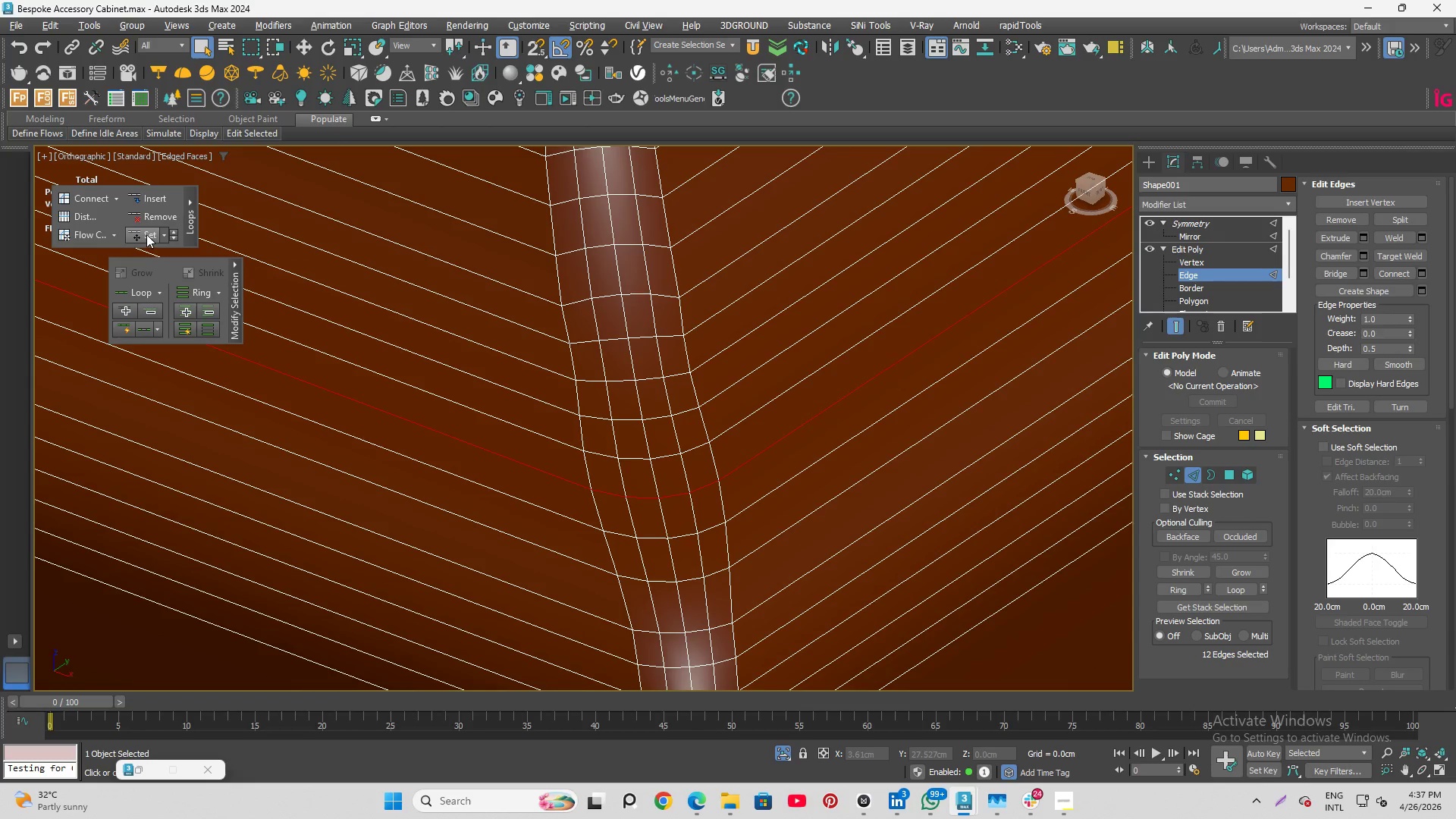 
left_click([146, 234])
 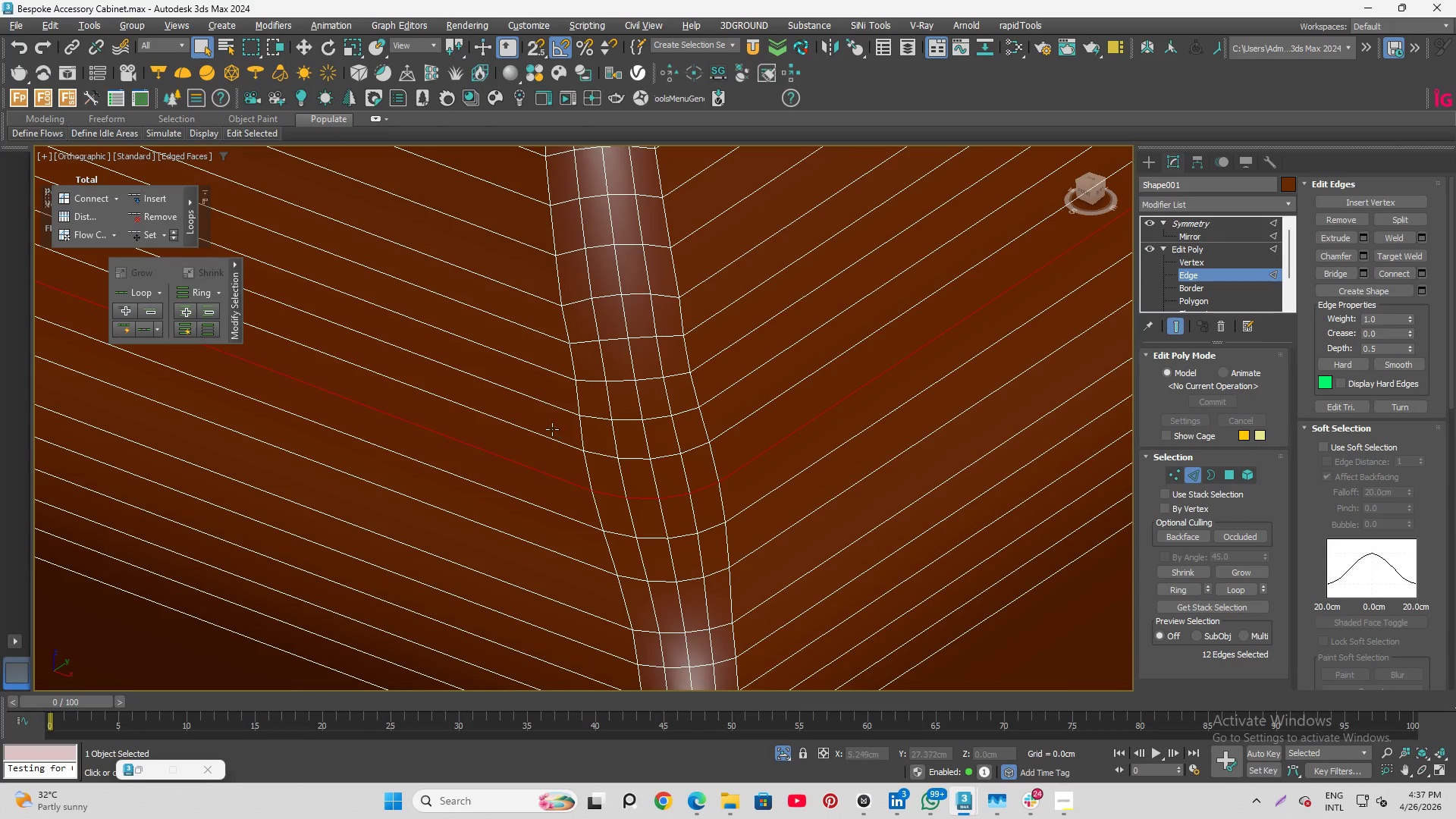 
double_click([552, 428])
 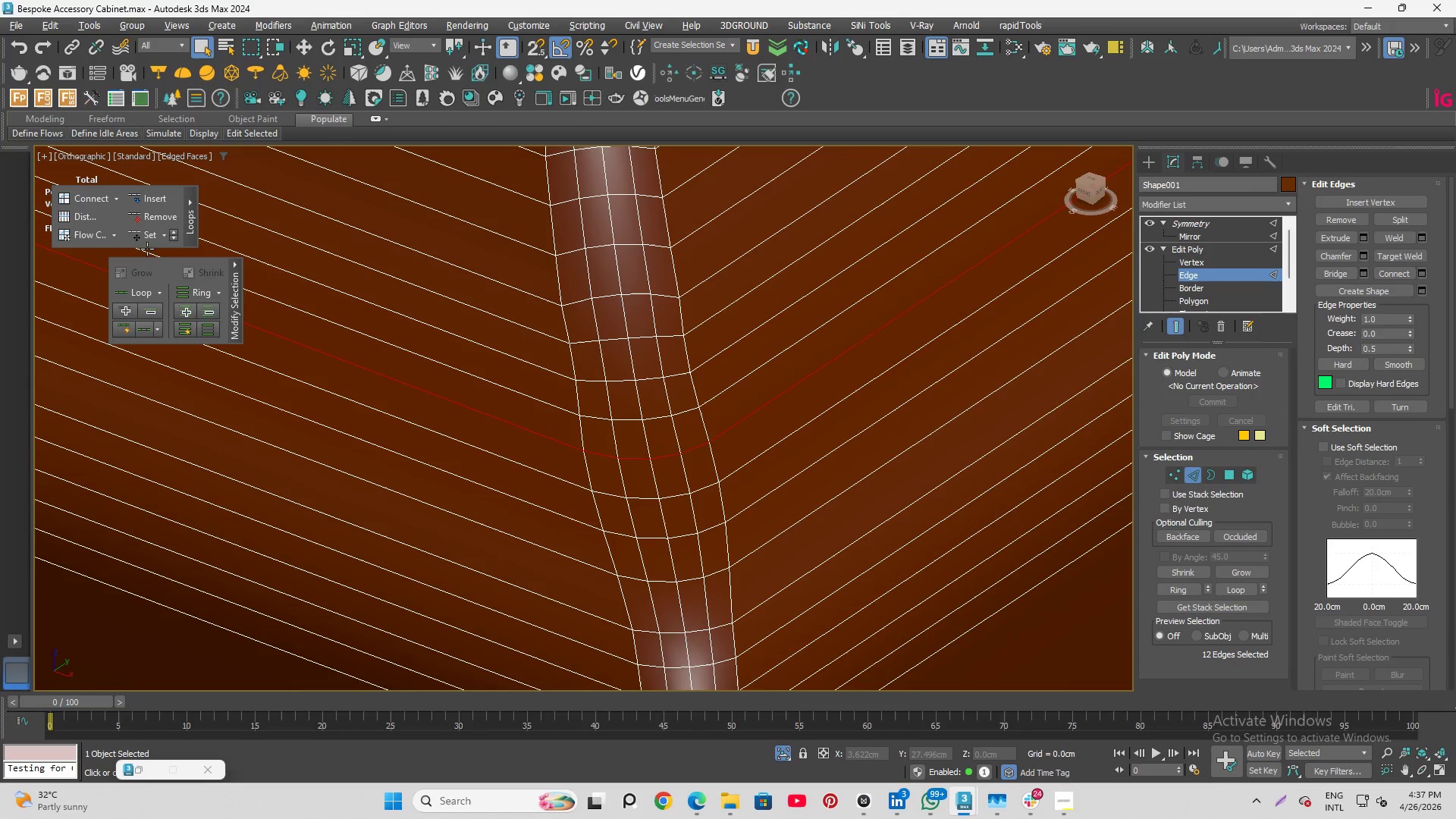 
left_click([134, 234])
 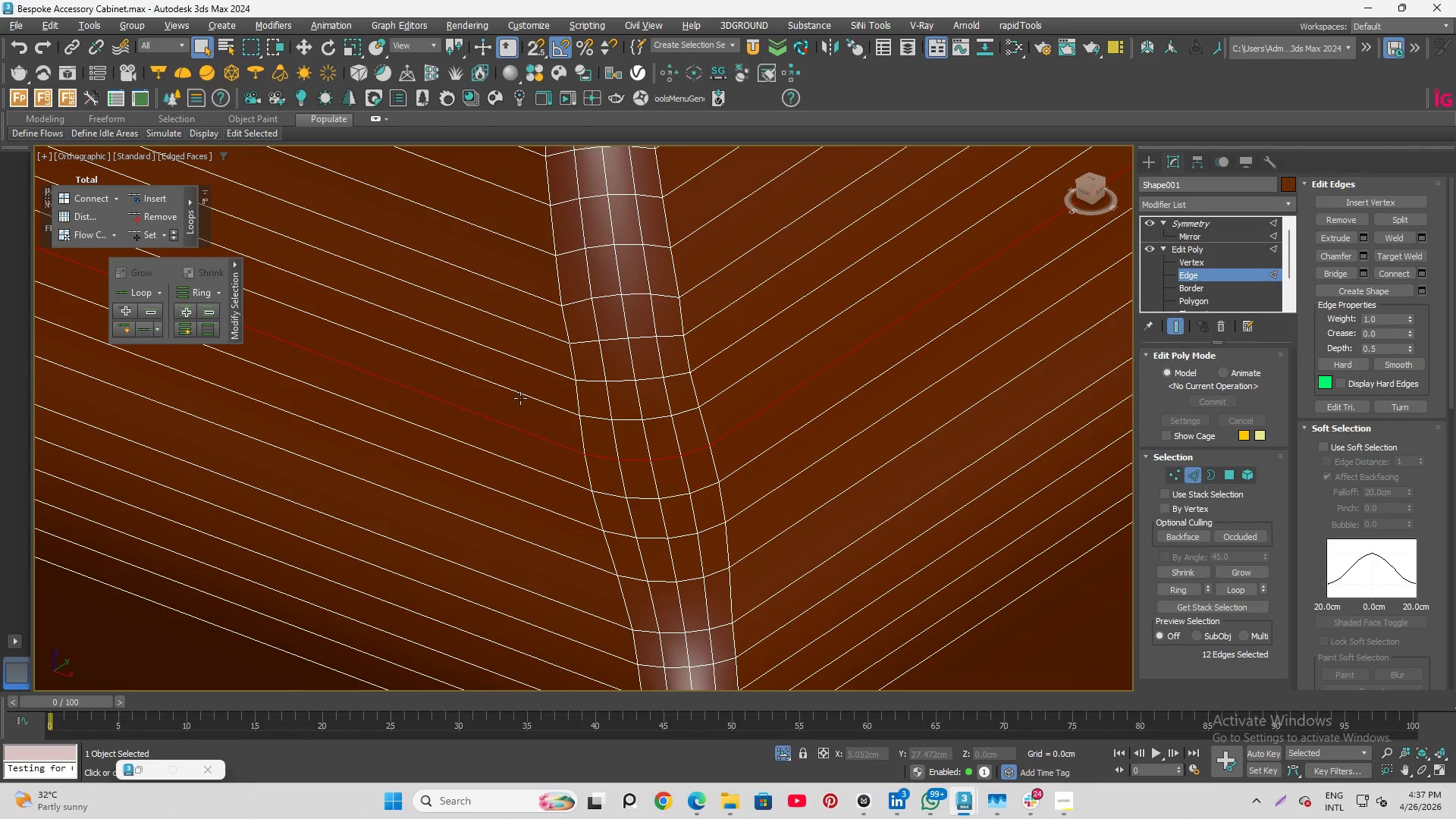 
double_click([520, 398])
 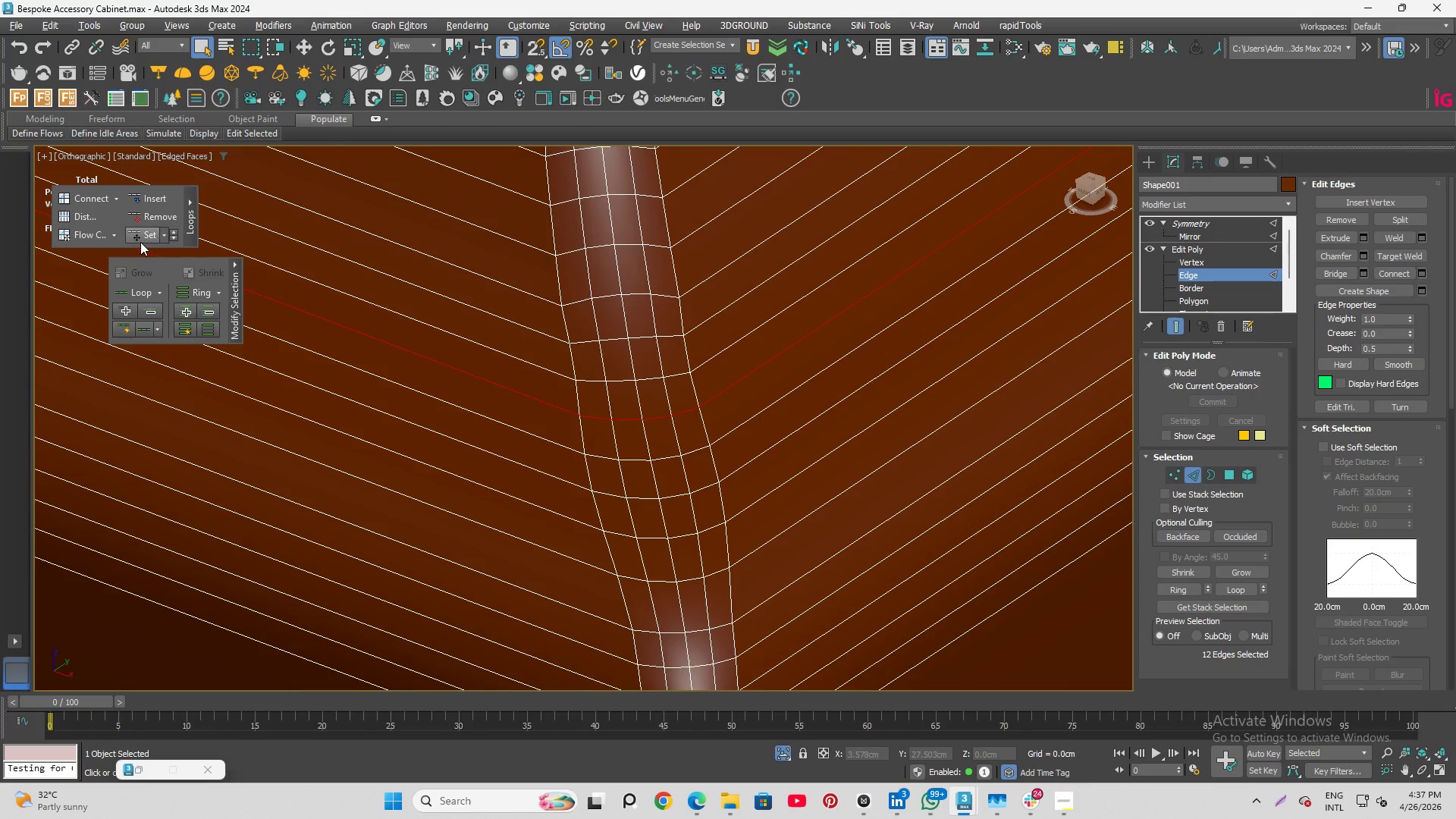 
left_click([140, 241])
 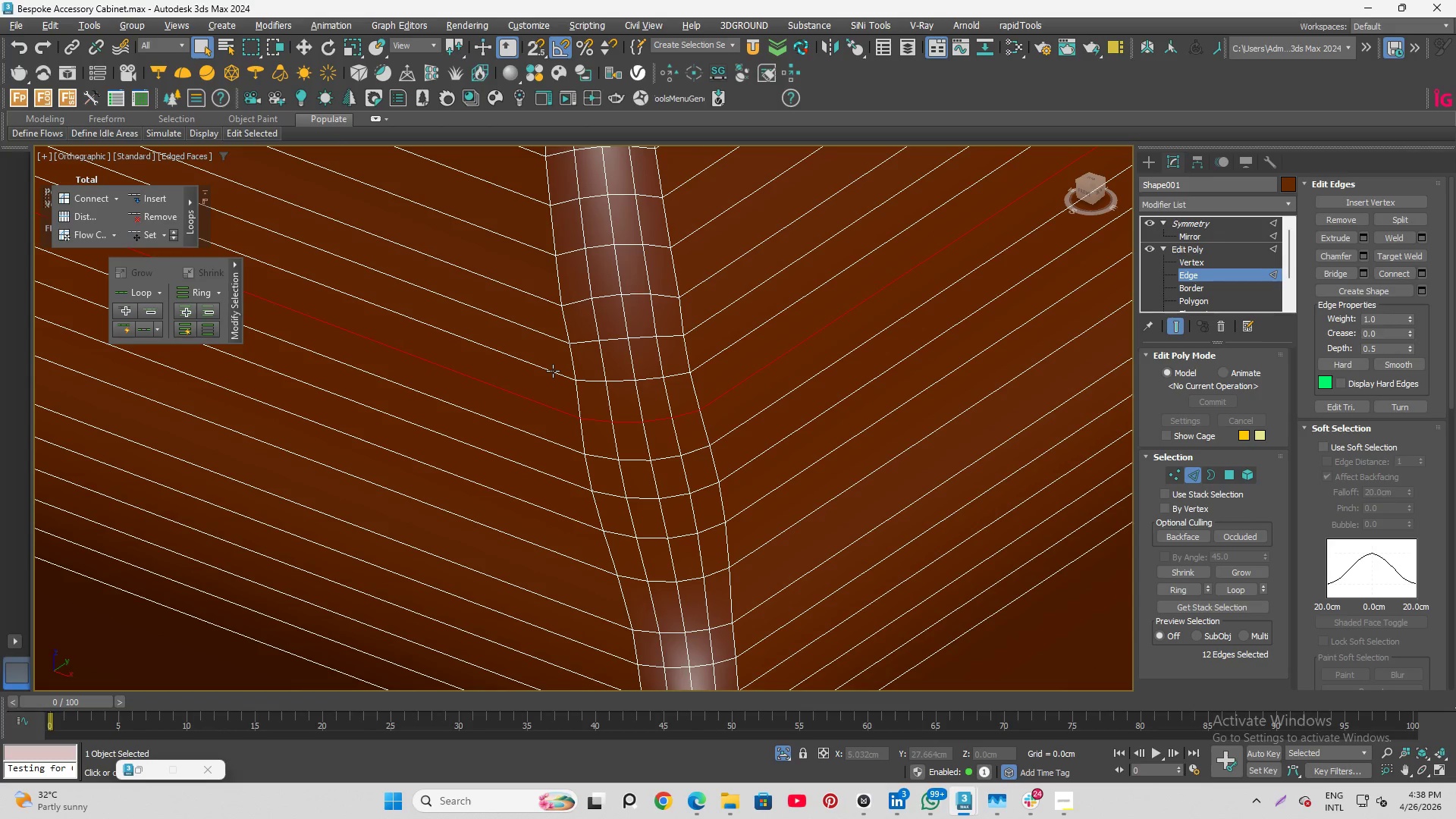 
double_click([553, 371])
 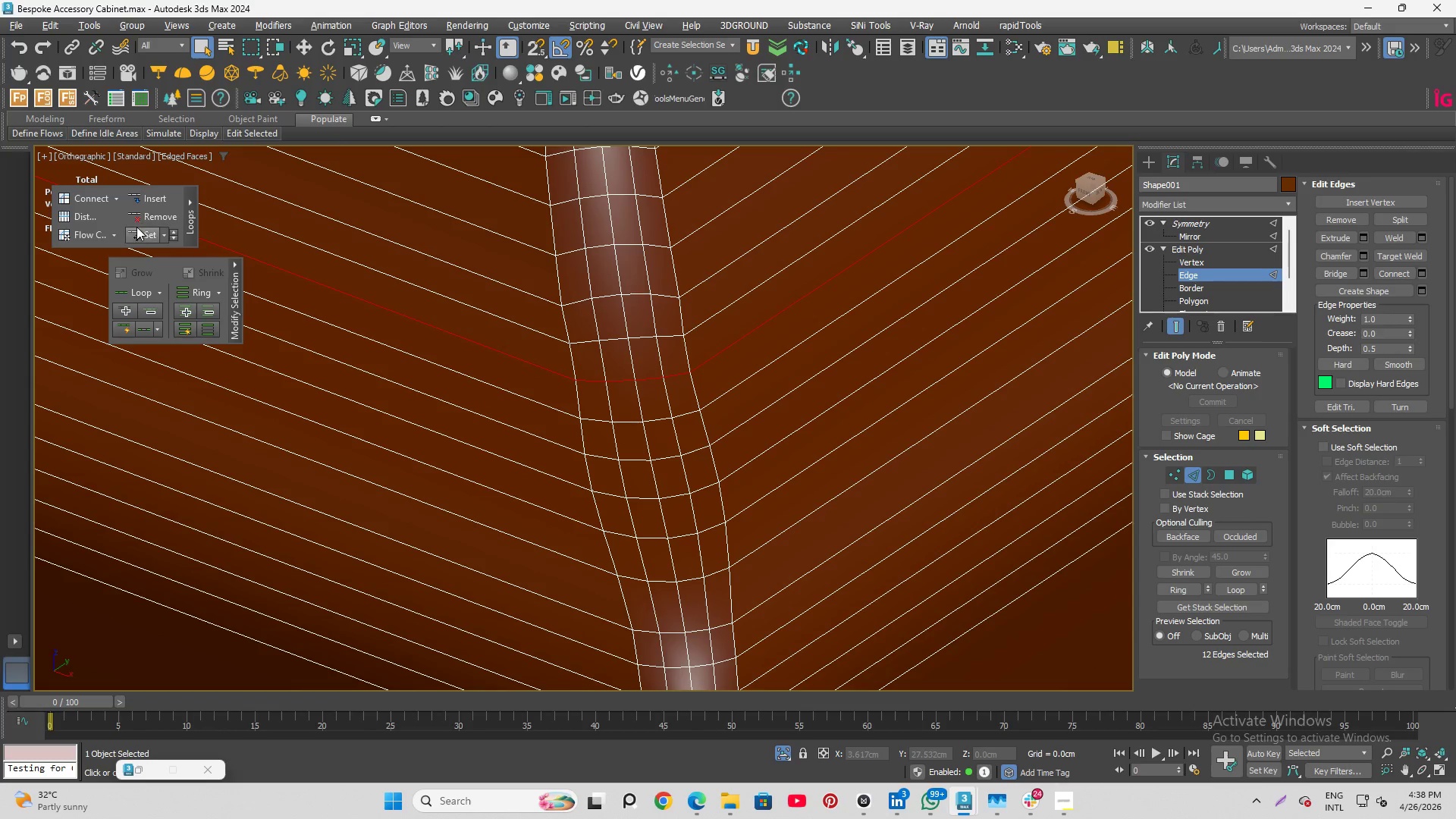 
left_click([140, 234])
 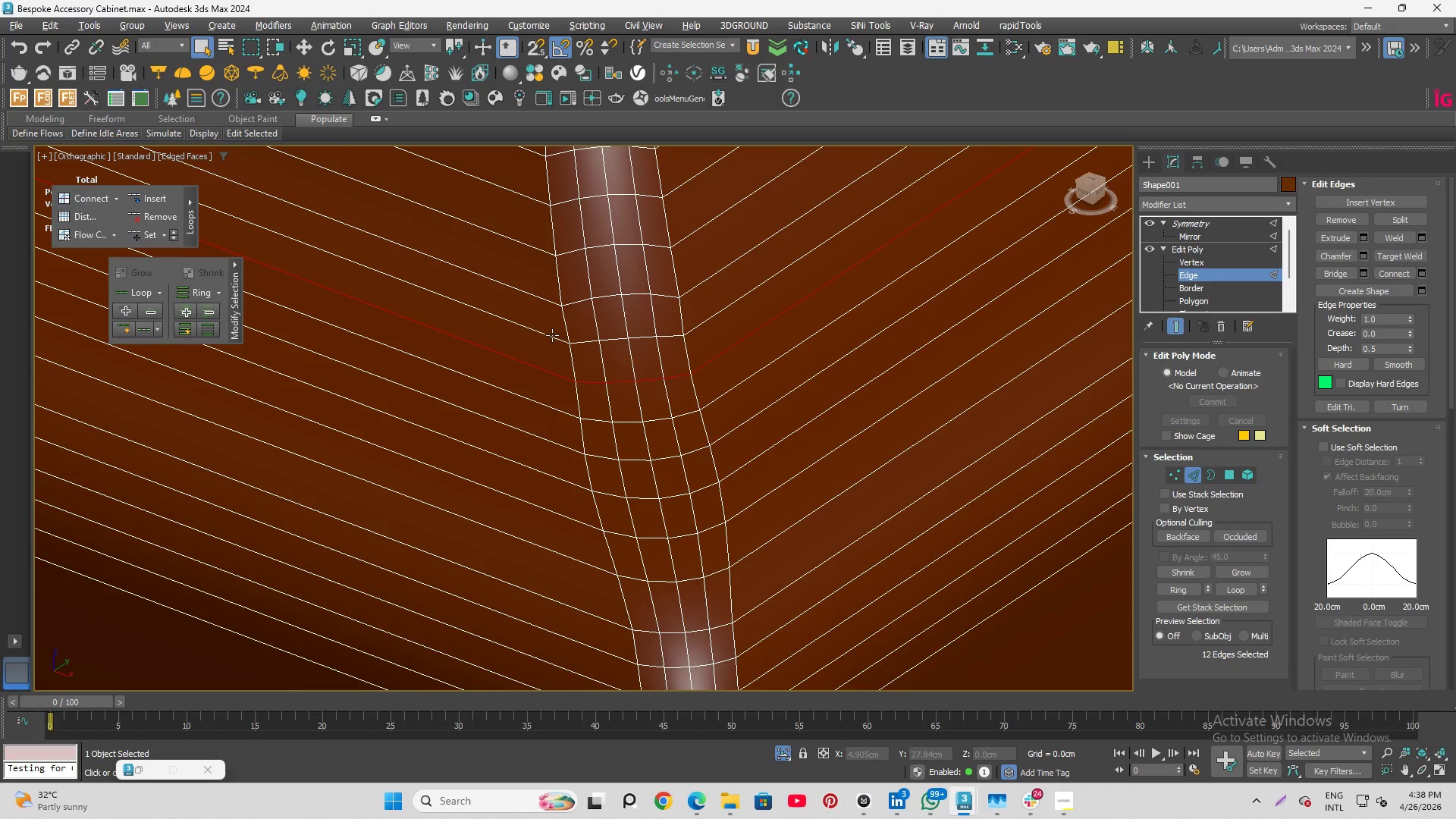 
double_click([549, 335])
 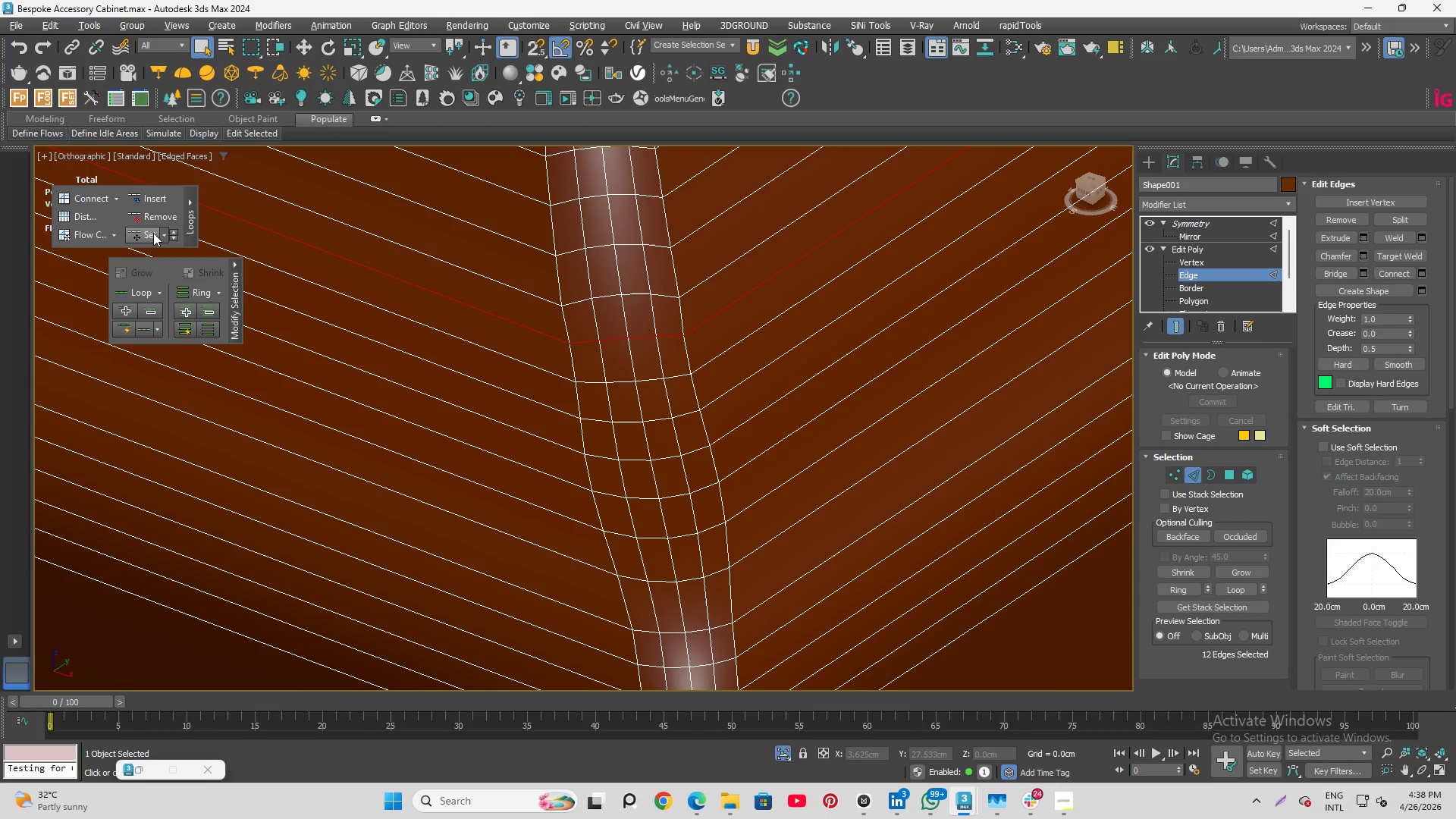 
left_click([135, 233])
 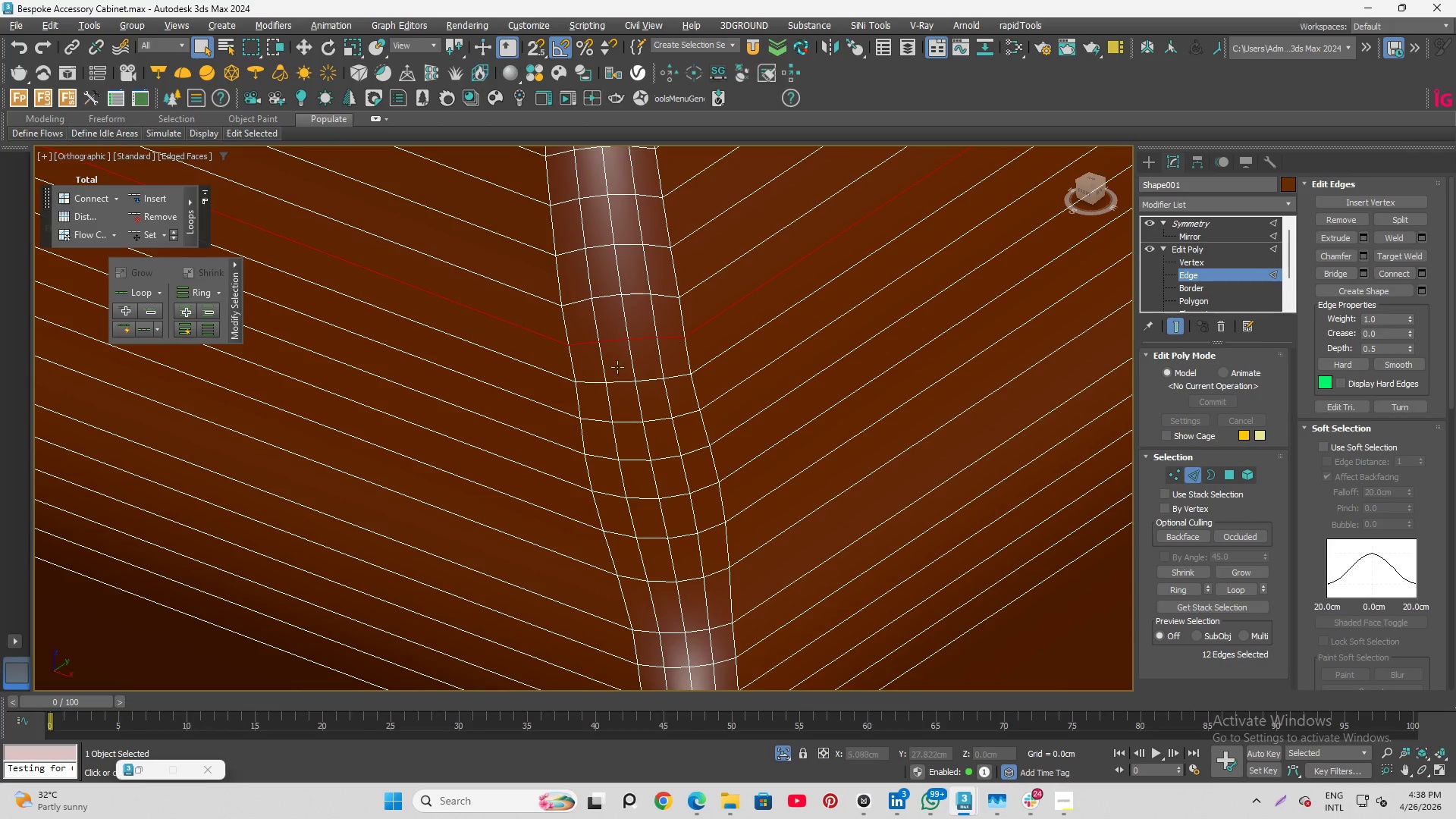 
scroll: coordinate [688, 450], scroll_direction: none, amount: 0.0
 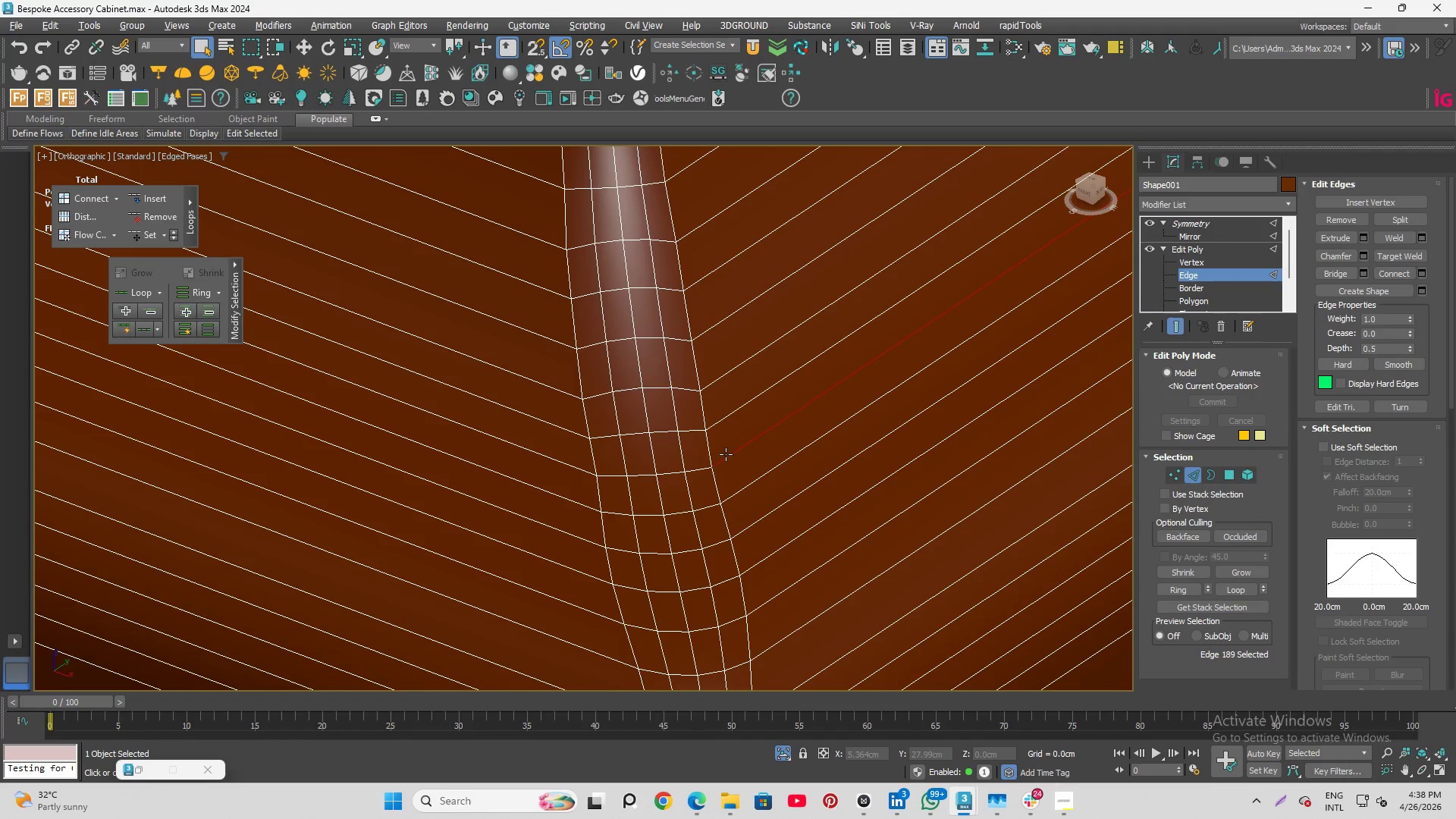 
double_click([726, 454])
 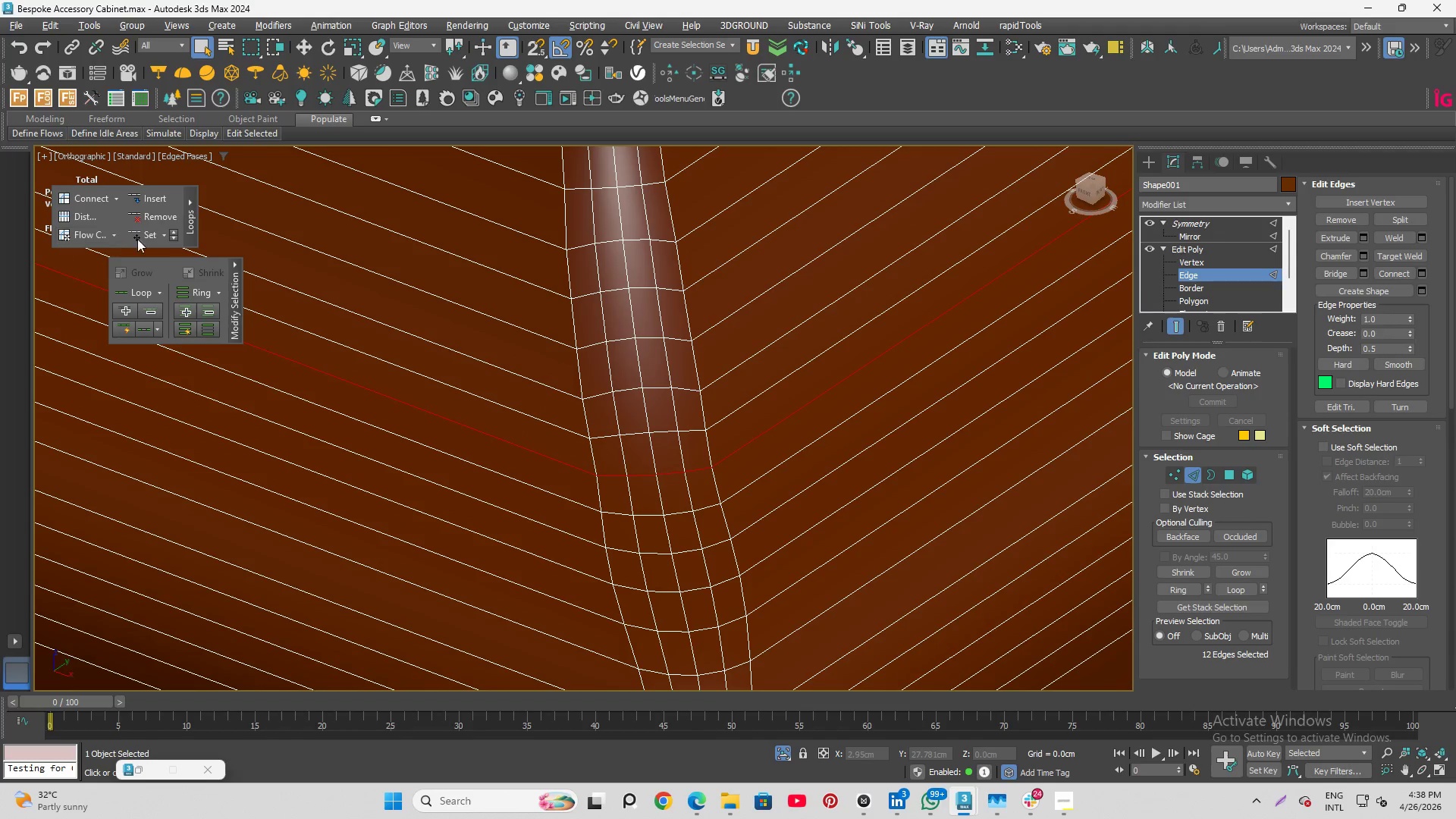 
left_click([142, 237])
 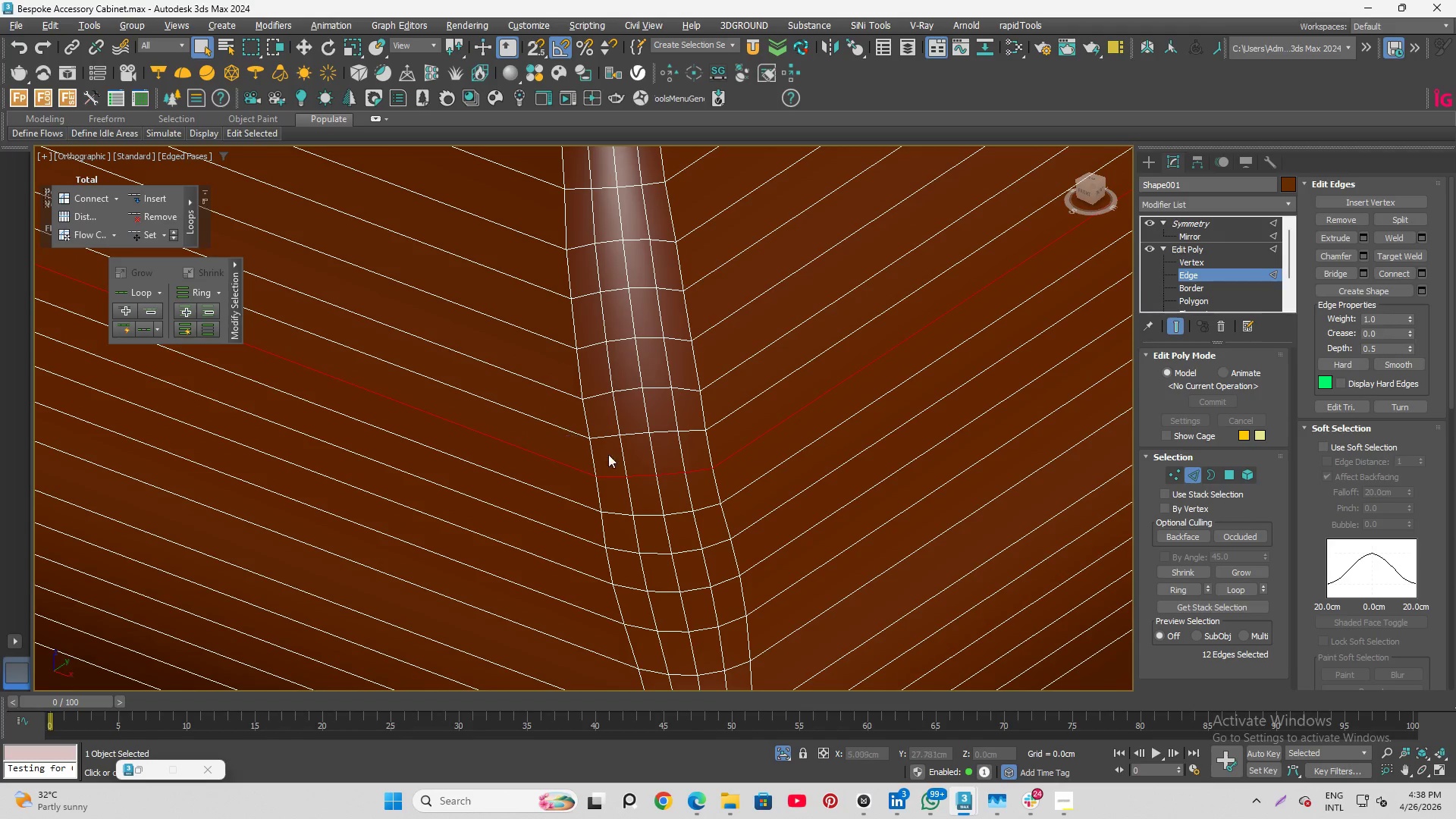 
hold_key(key=AltLeft, duration=8.03)
 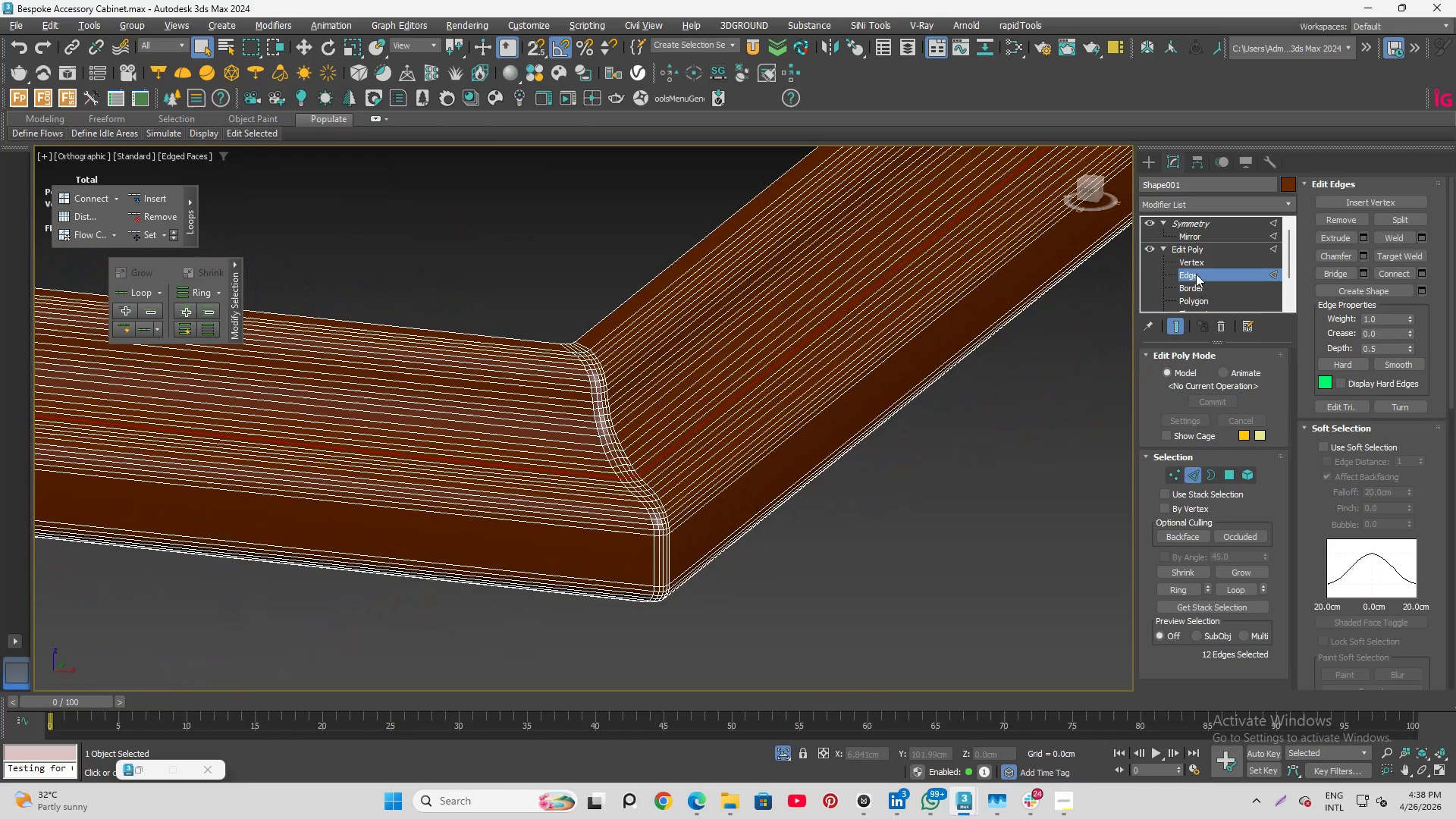 
scroll: coordinate [623, 481], scroll_direction: down, amount: 5.0
 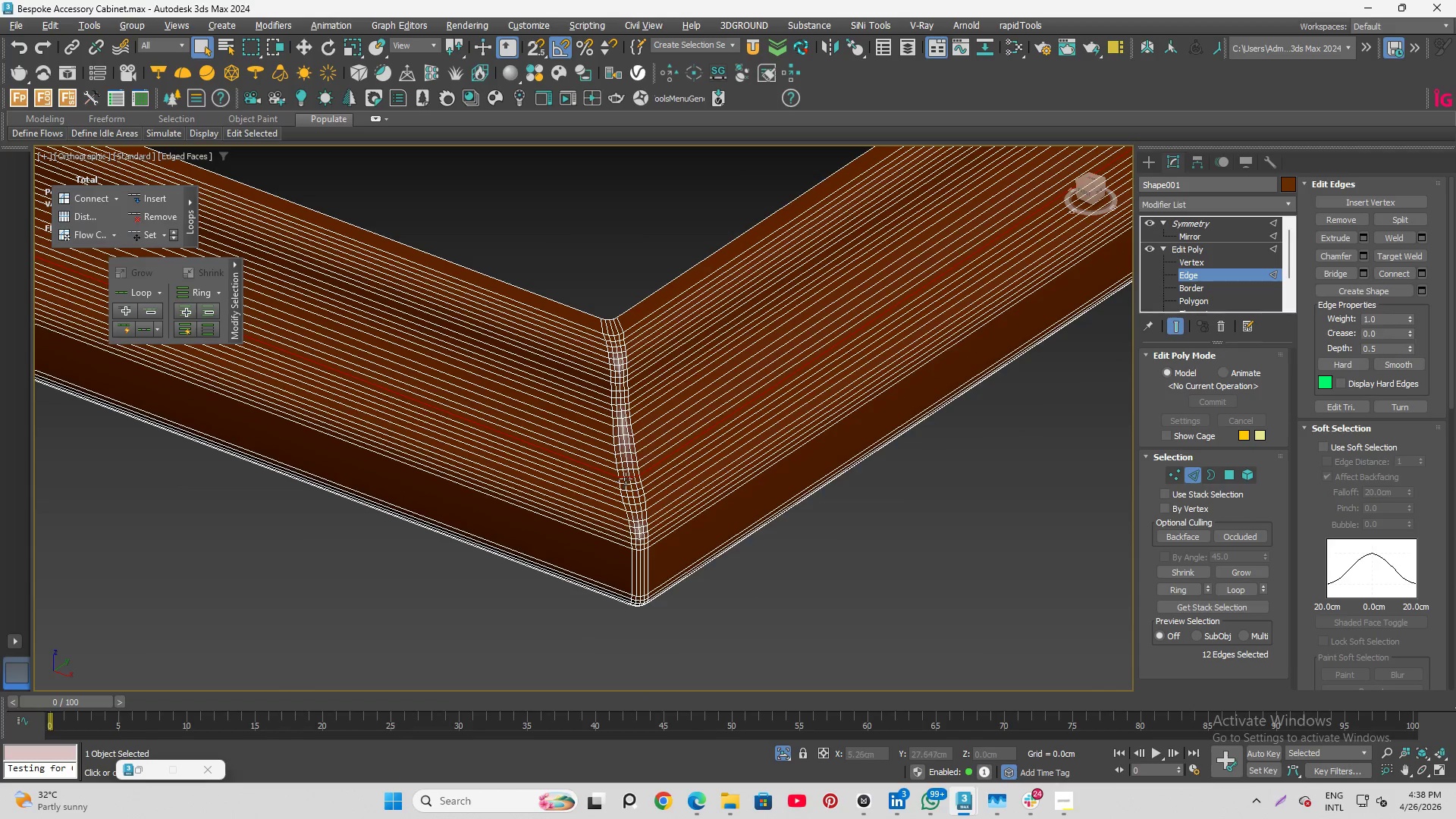 
left_click([1196, 272])
 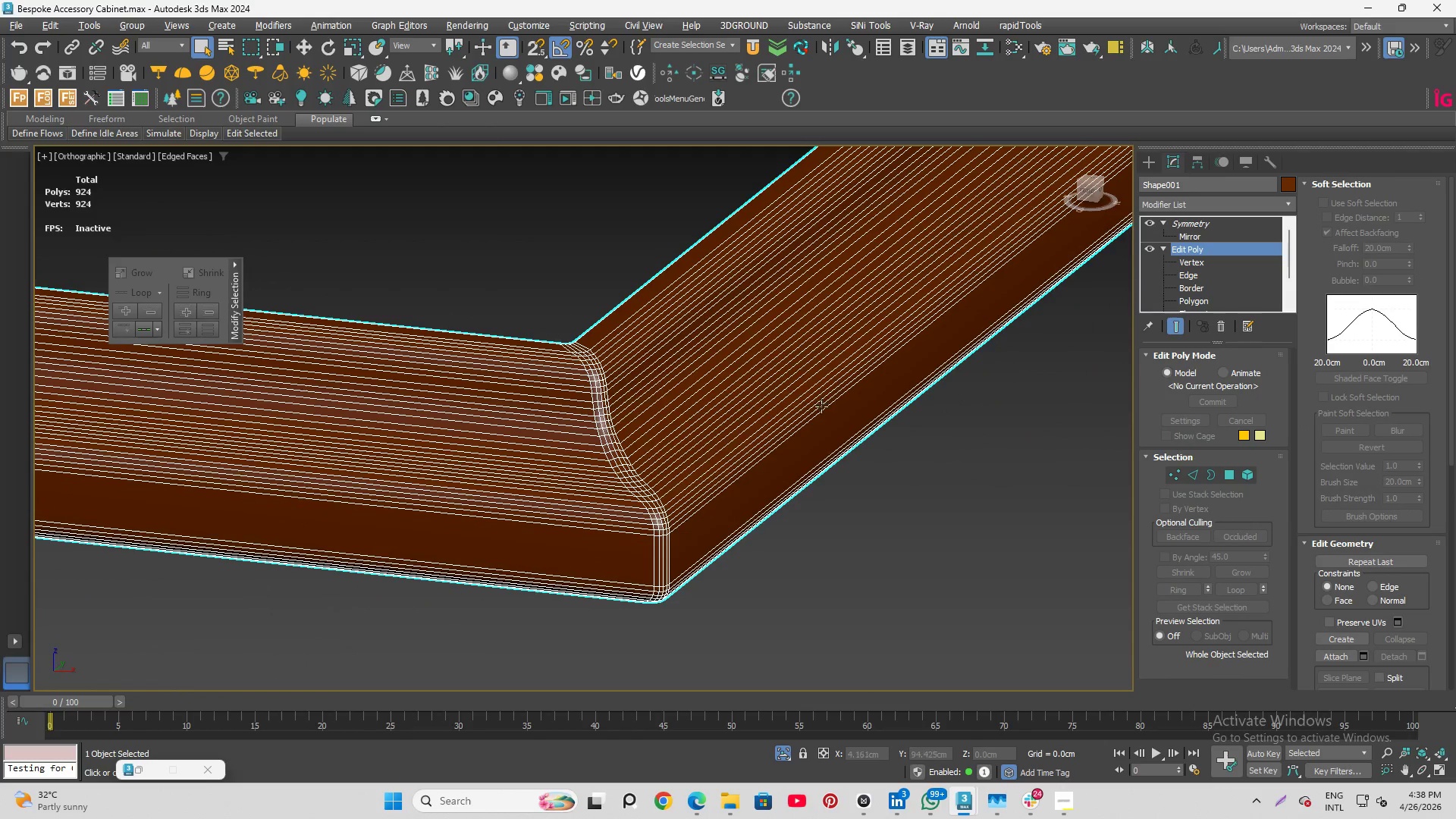 
key(F4)
 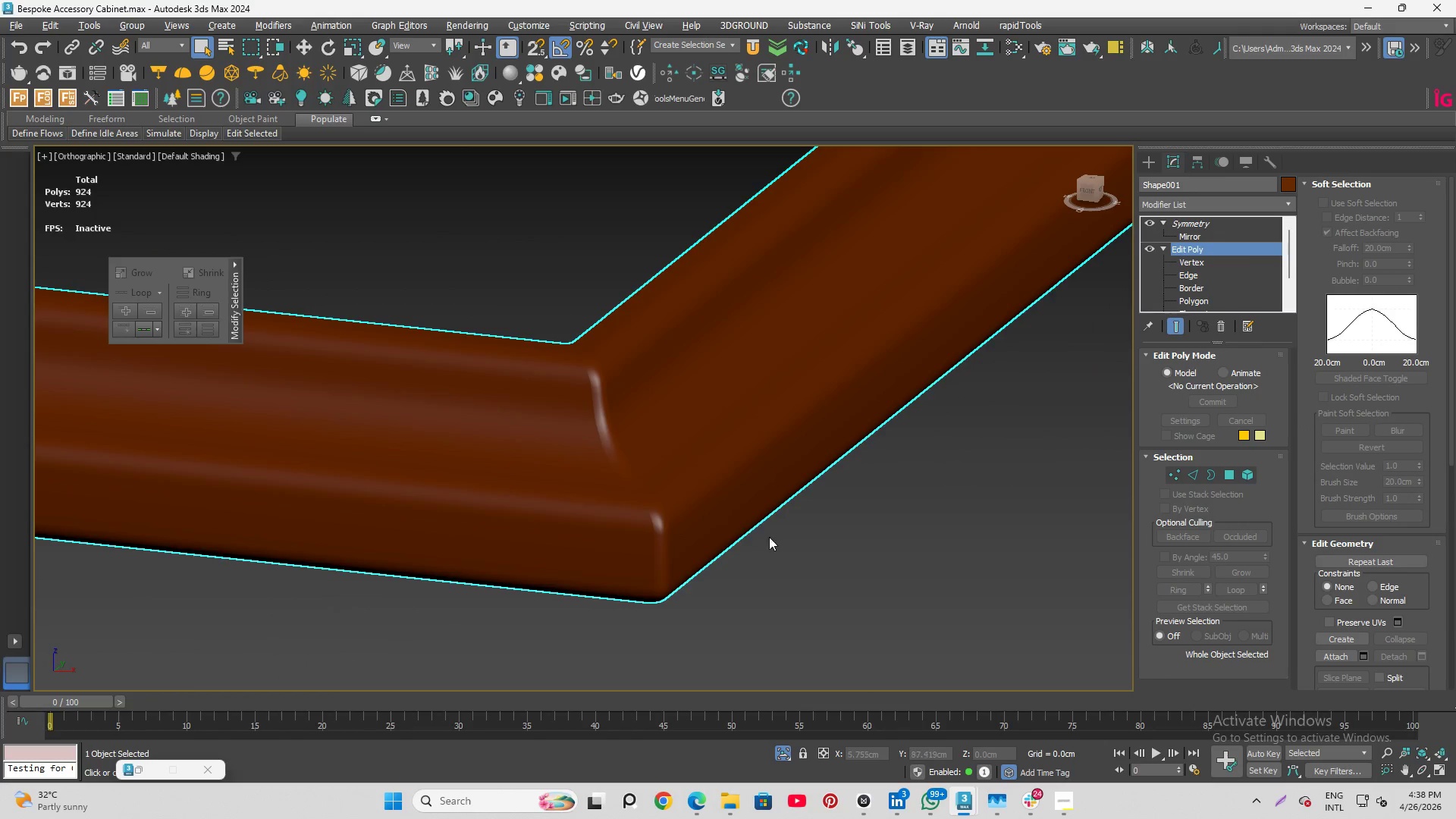 
scroll: coordinate [770, 511], scroll_direction: down, amount: 8.0
 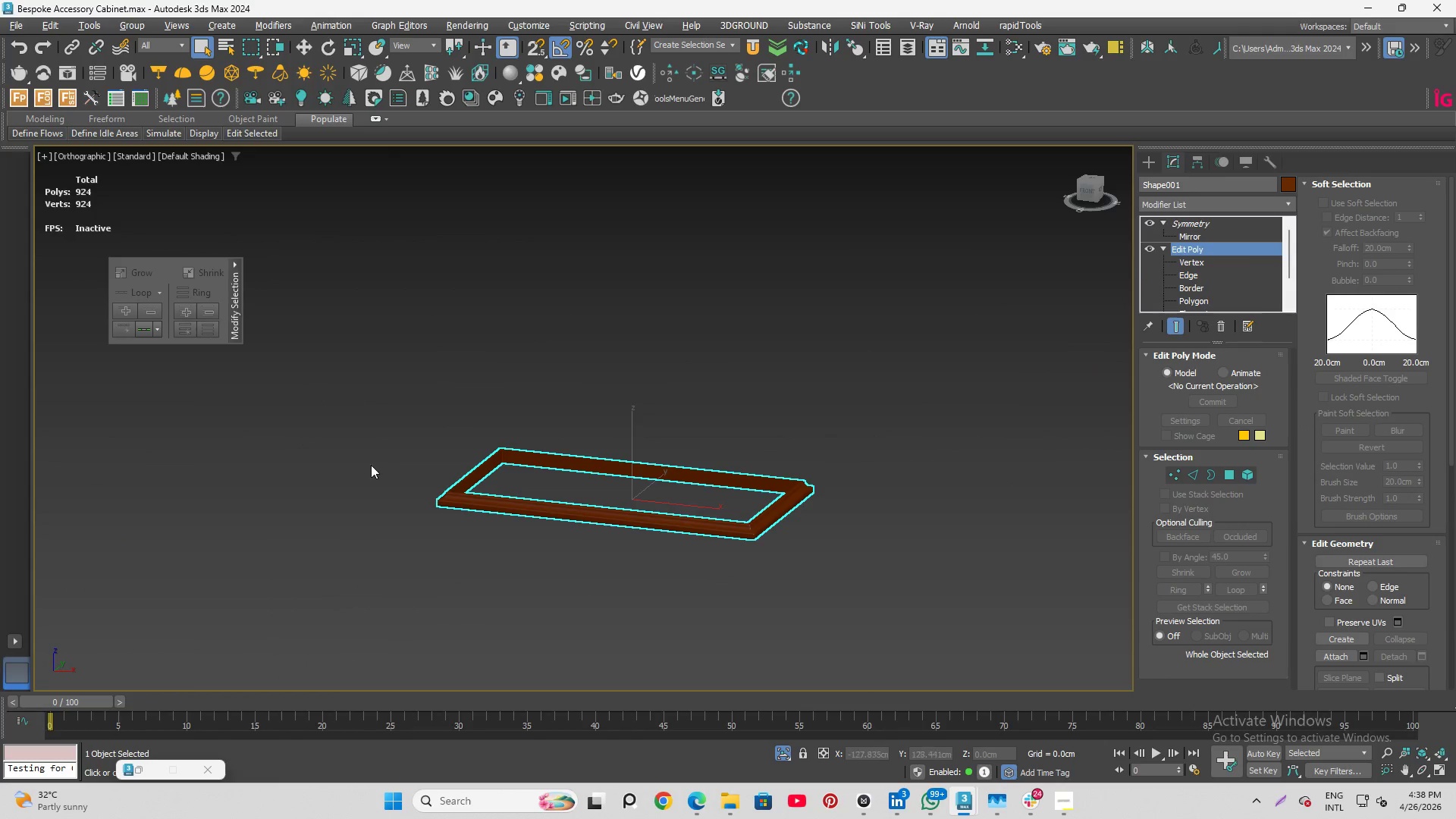 
hold_key(key=AltLeft, duration=0.91)
 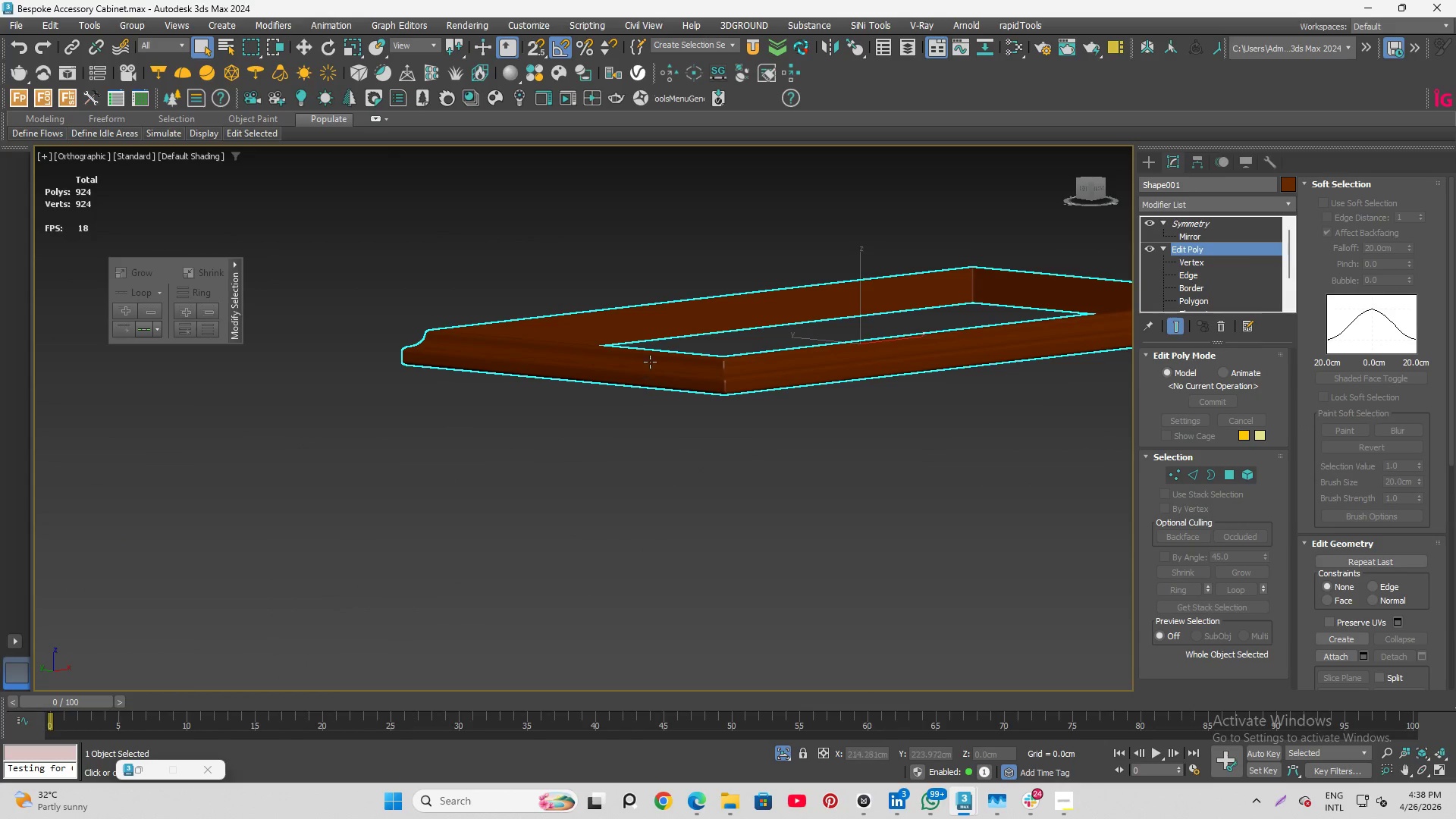 
scroll: coordinate [464, 488], scroll_direction: up, amount: 6.0
 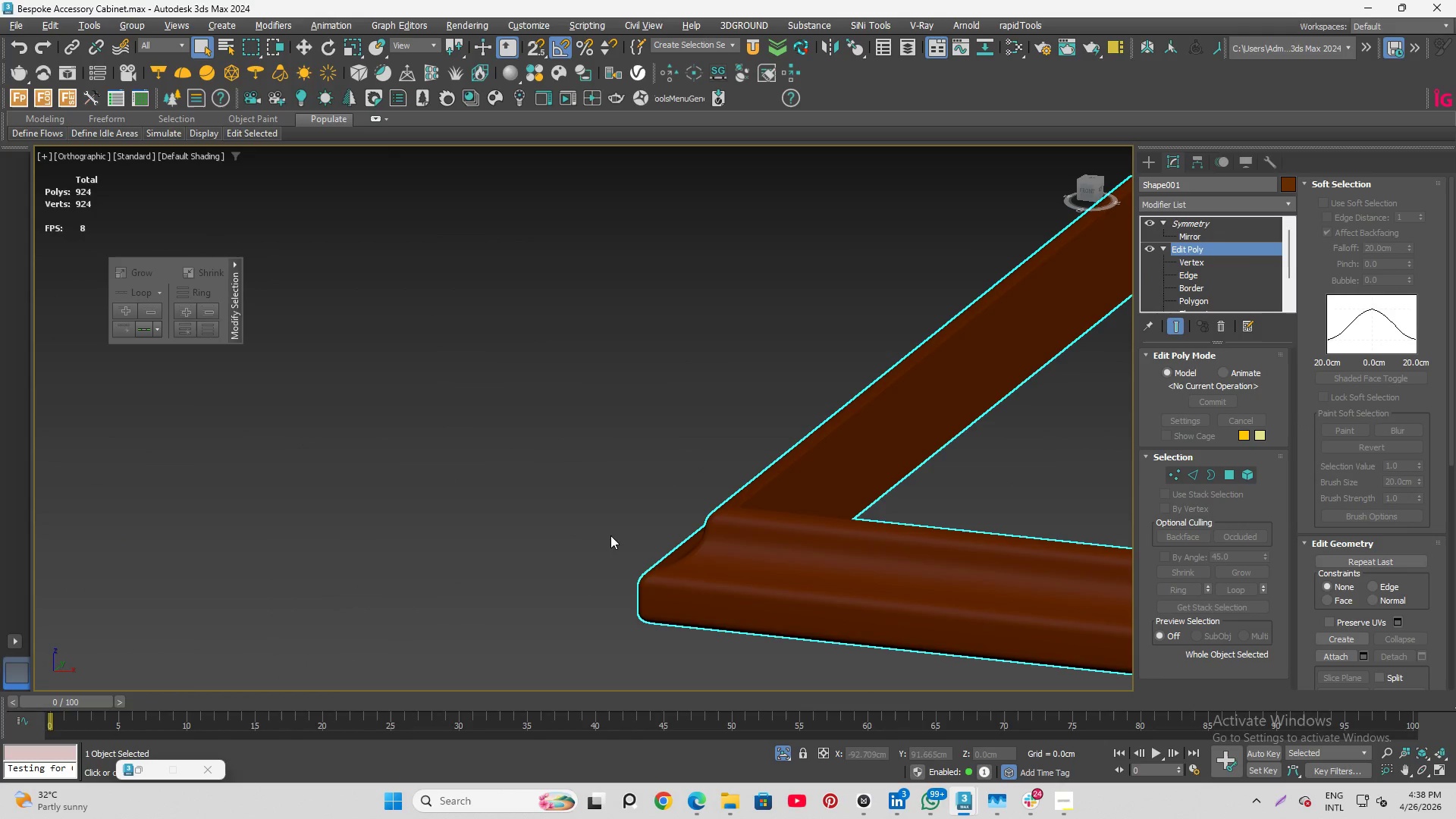 
scroll: coordinate [245, 436], scroll_direction: down, amount: 4.0
 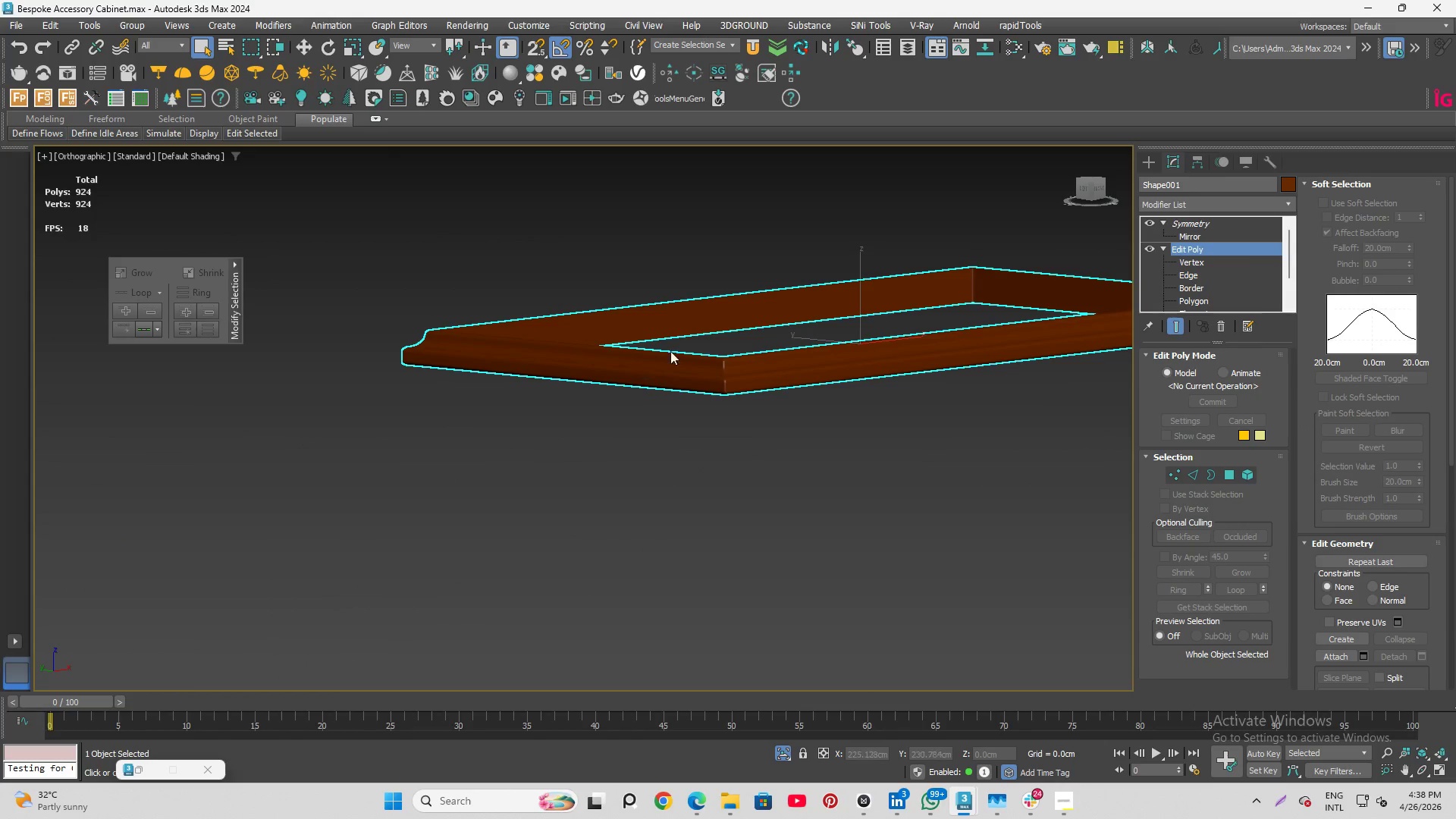 
hold_key(key=AltLeft, duration=5.7)
 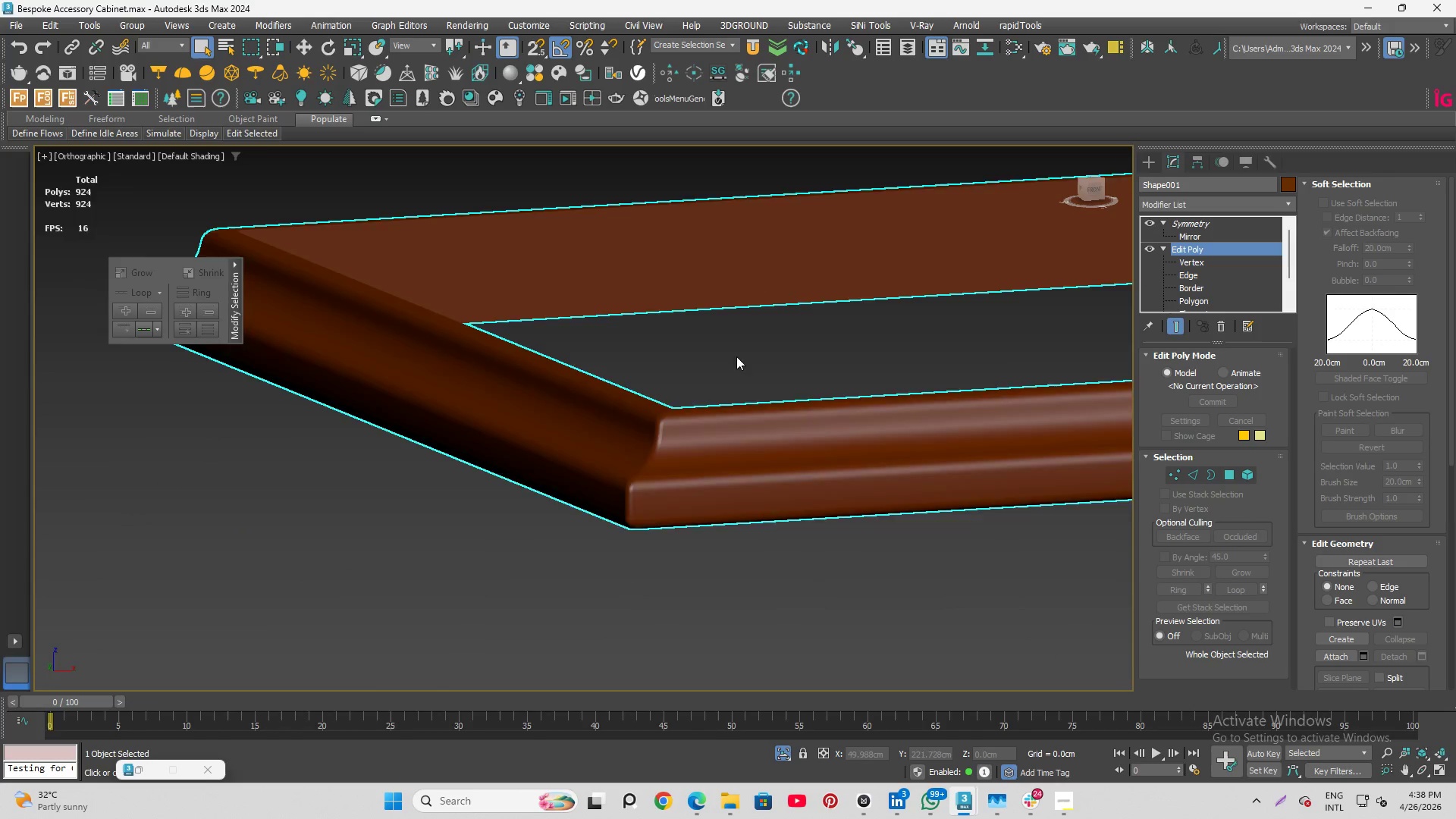 
scroll: coordinate [752, 384], scroll_direction: up, amount: 6.0
 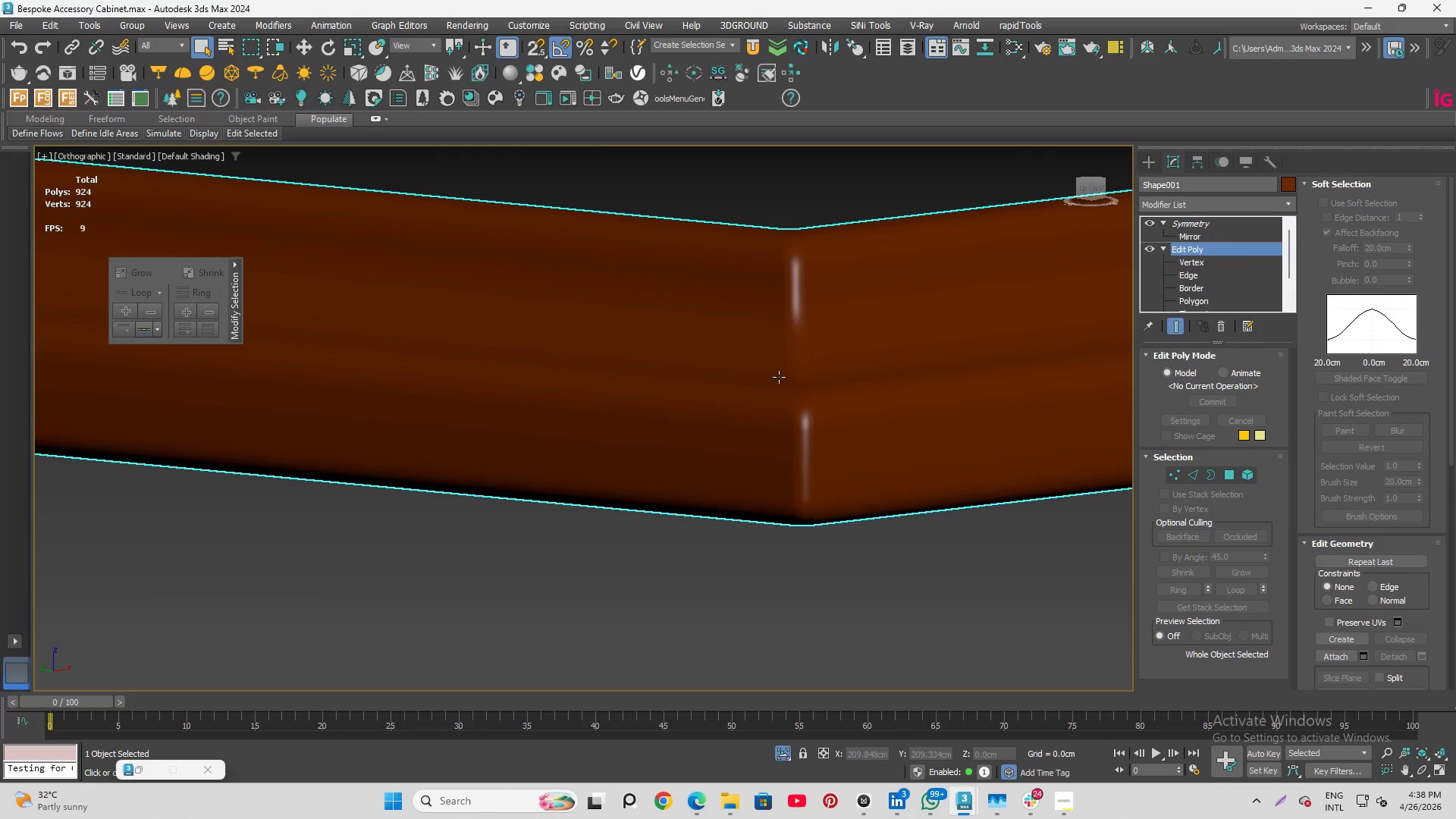 
scroll: coordinate [578, 650], scroll_direction: down, amount: 4.0
 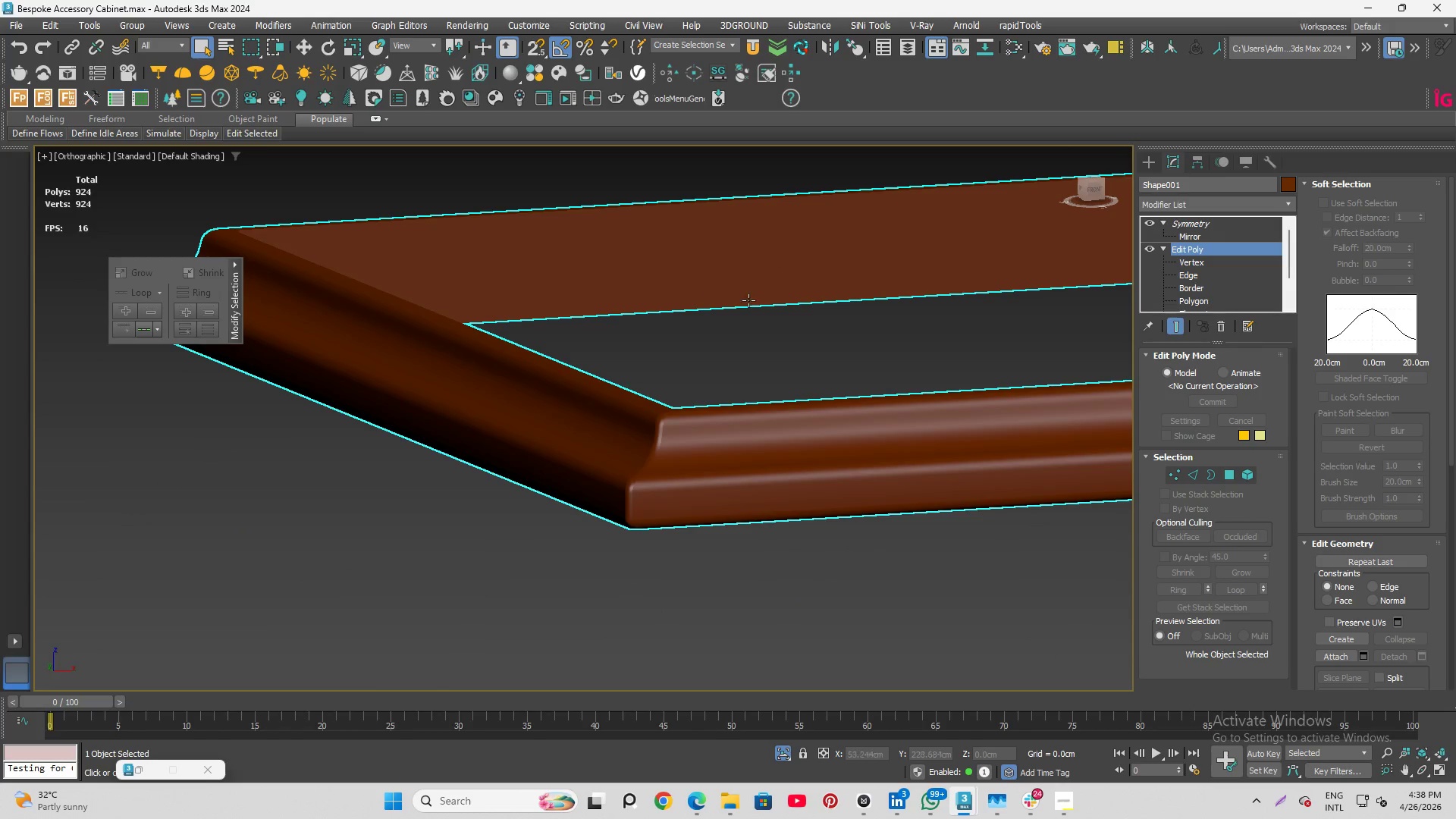 
scroll: coordinate [740, 328], scroll_direction: up, amount: 1.0
 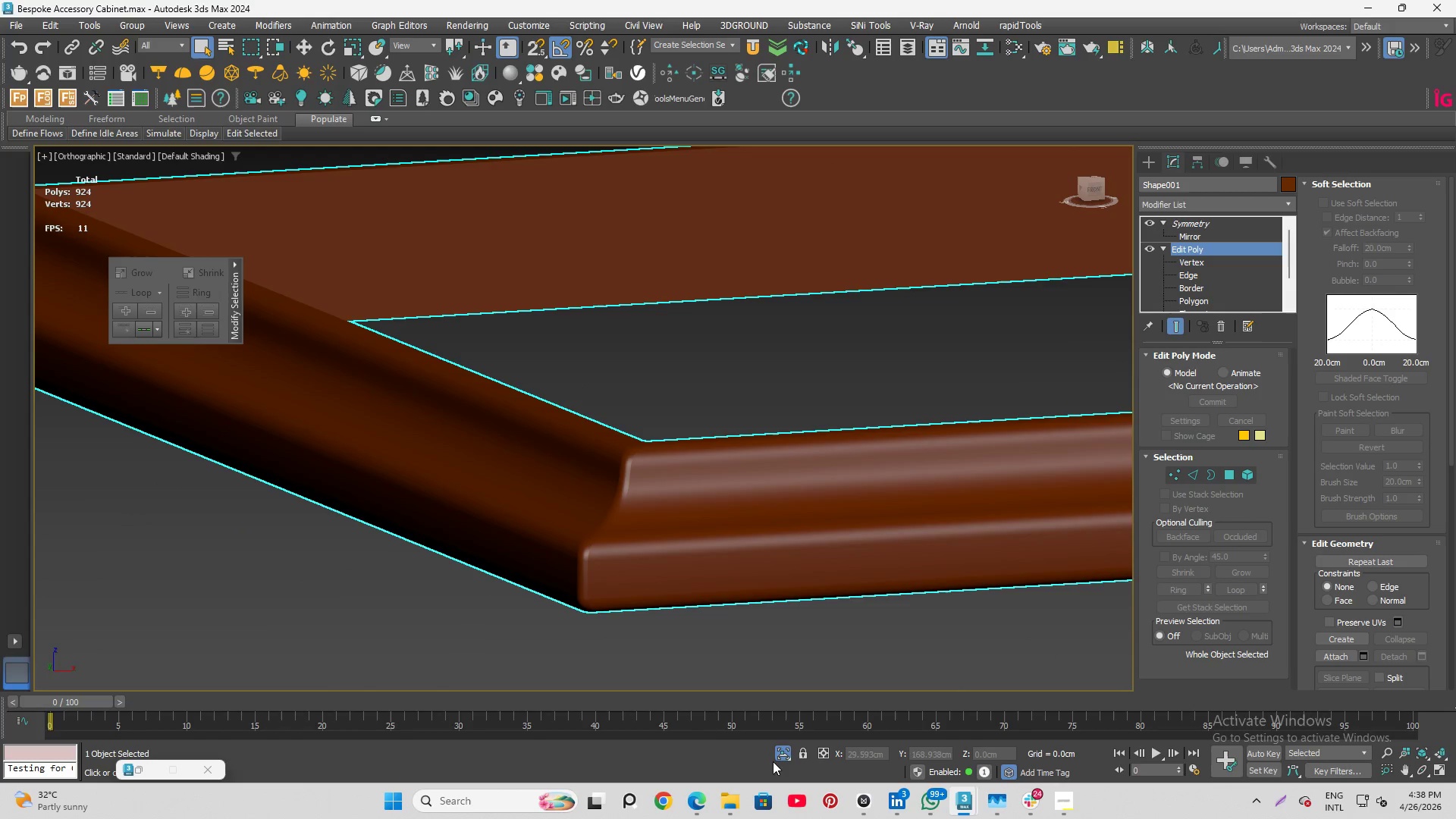 
left_click([779, 755])
 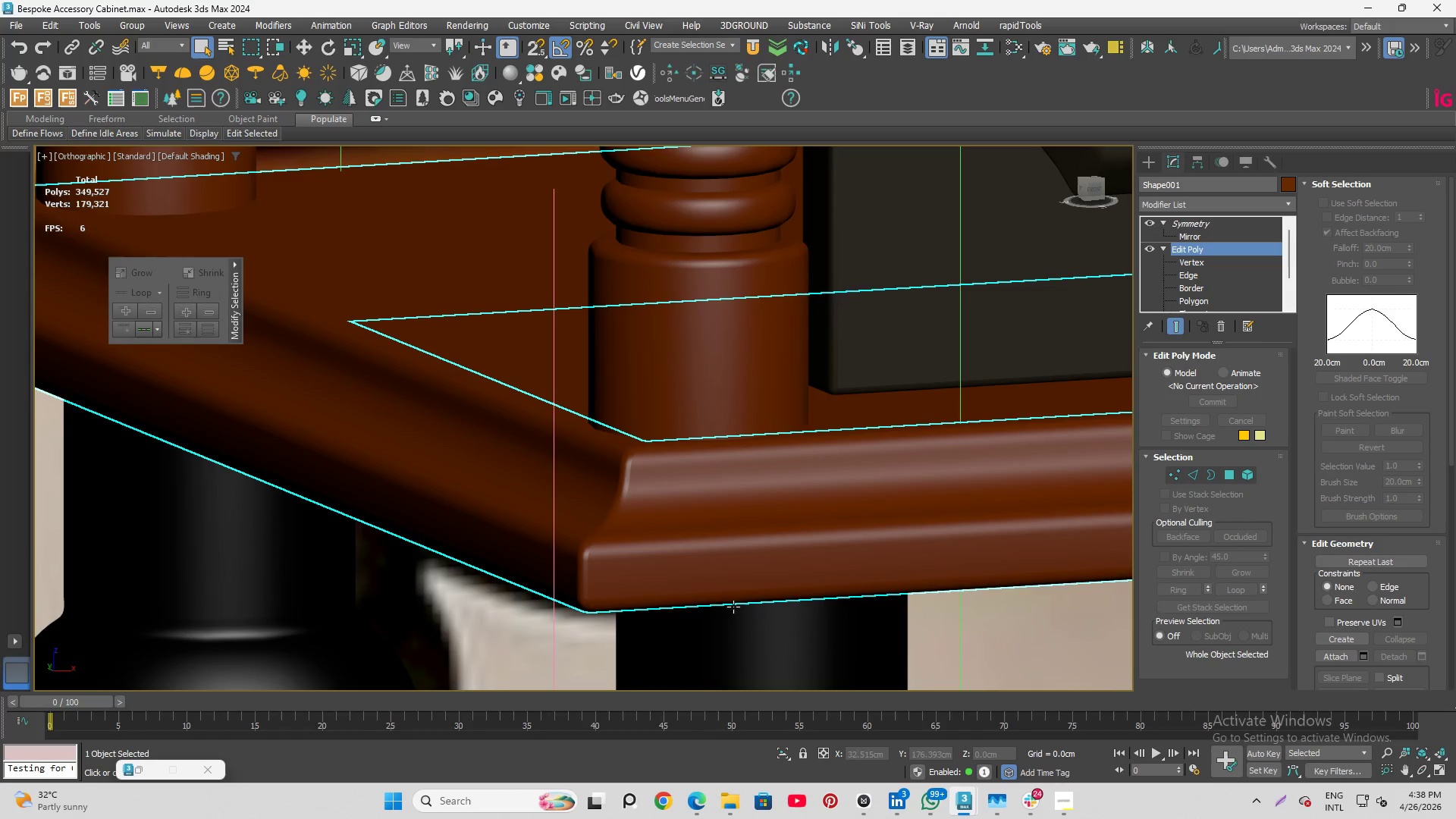 
hold_key(key=AltLeft, duration=1.95)
 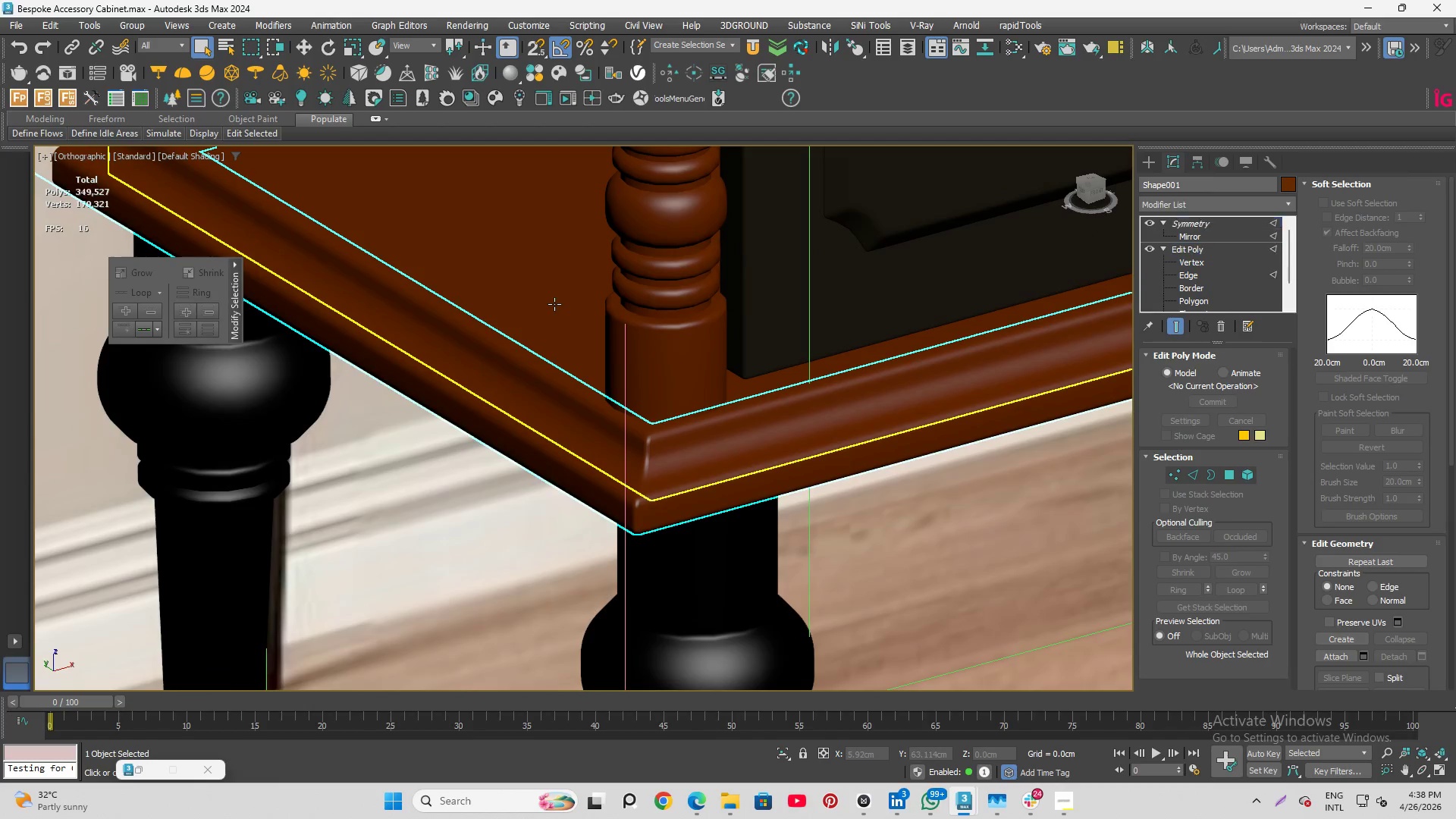 
scroll: coordinate [654, 404], scroll_direction: down, amount: 2.0
 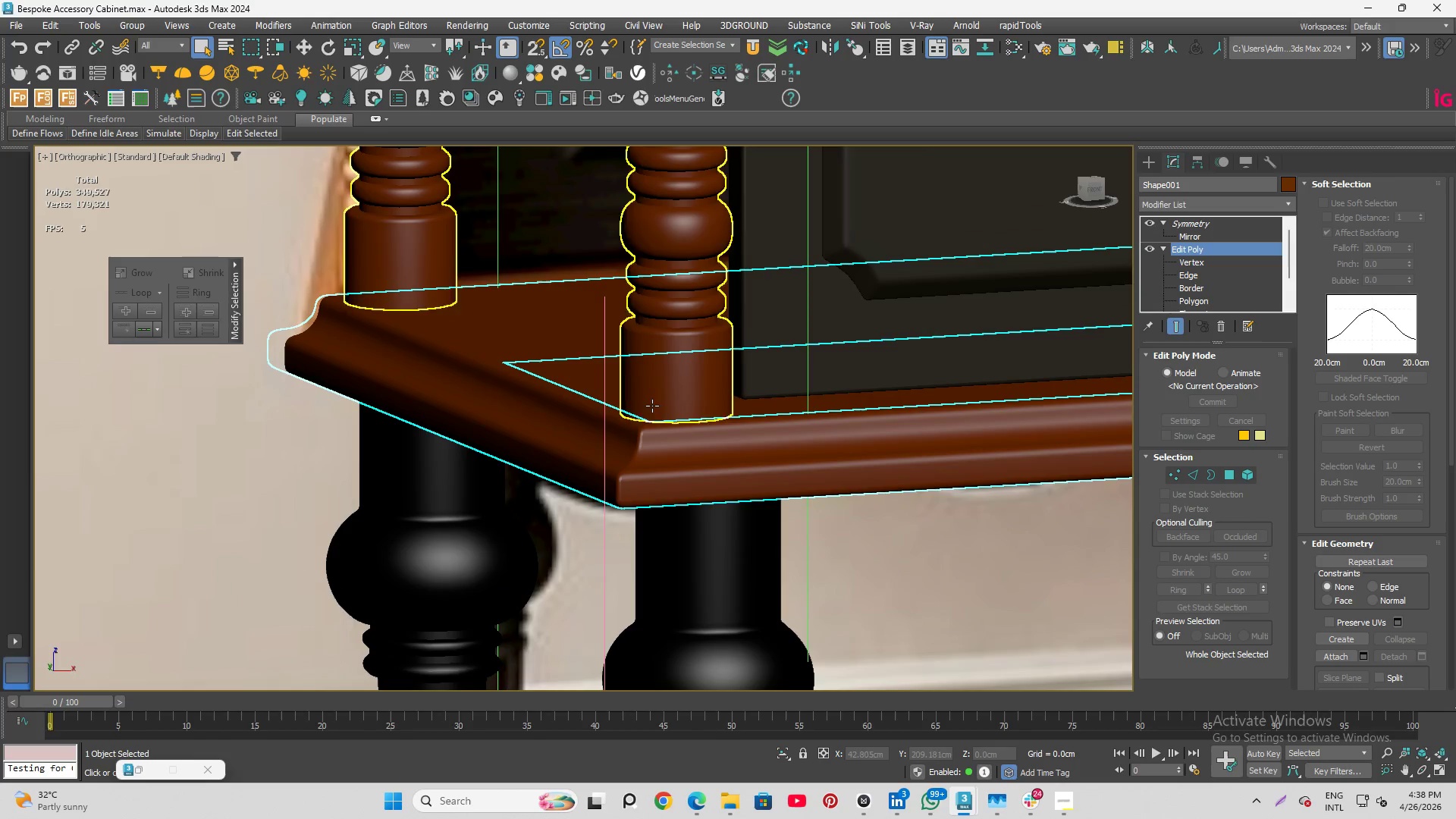 
scroll: coordinate [665, 428], scroll_direction: up, amount: 1.0
 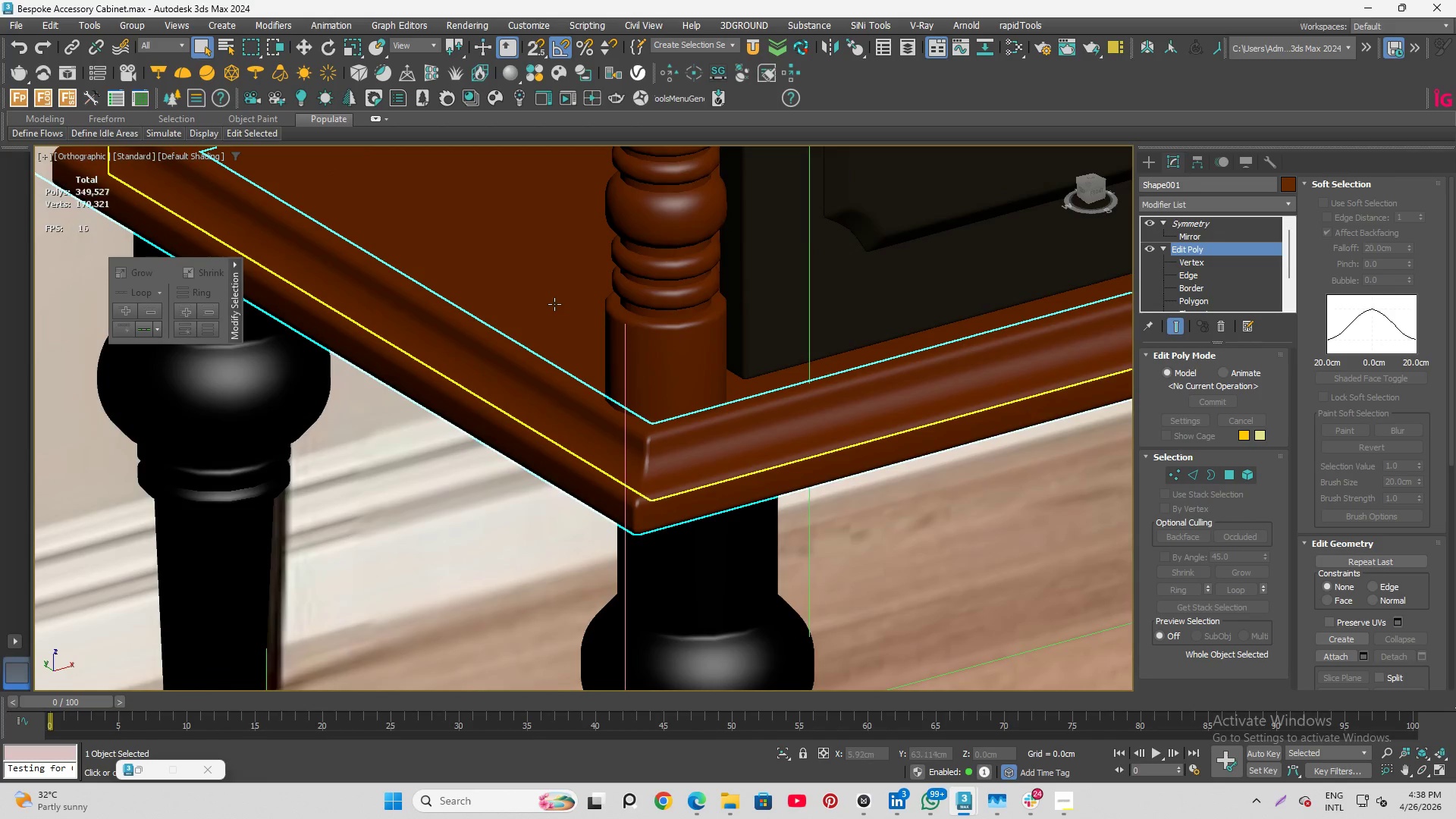 
left_click([554, 304])
 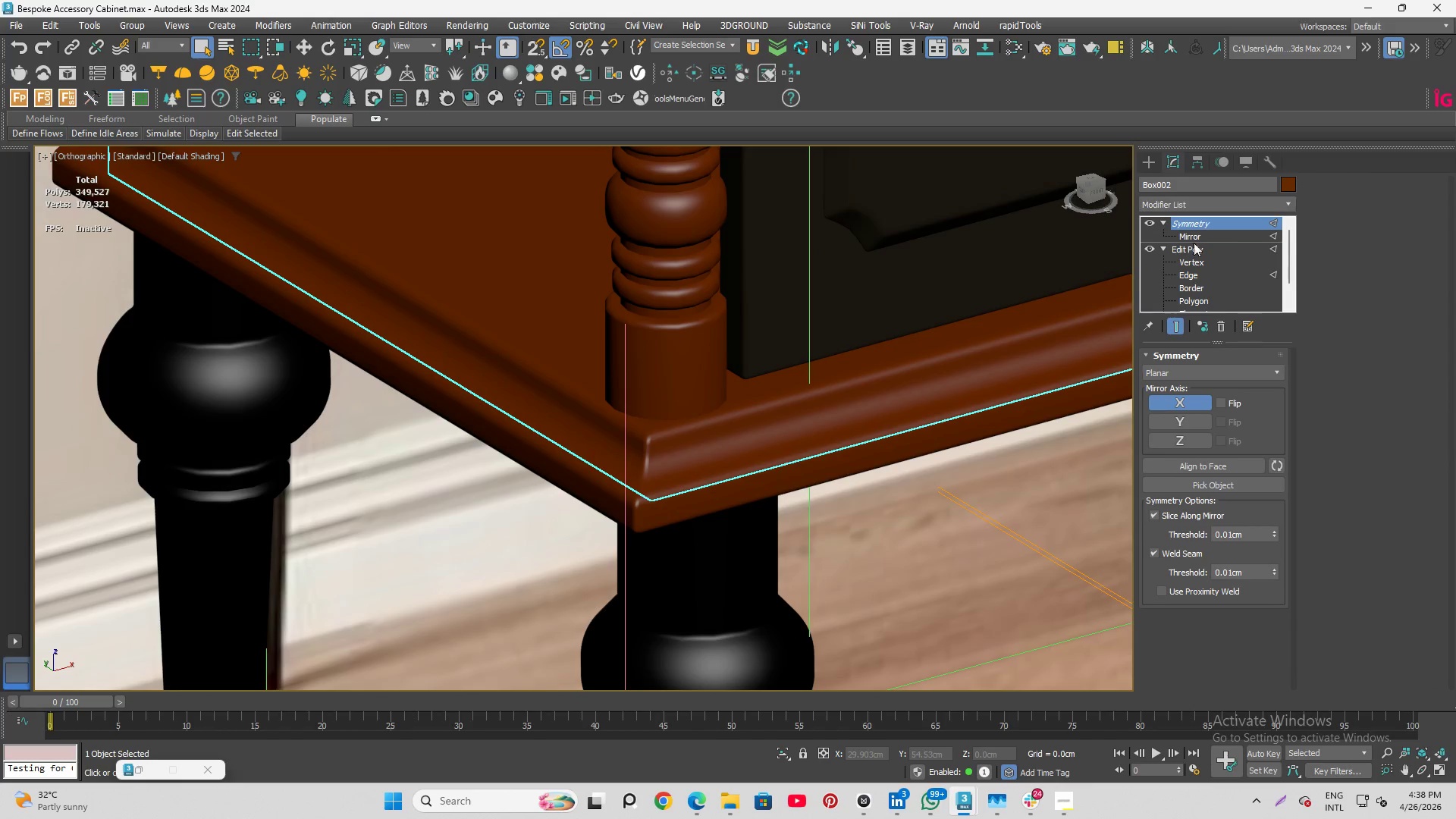 
left_click([1191, 253])
 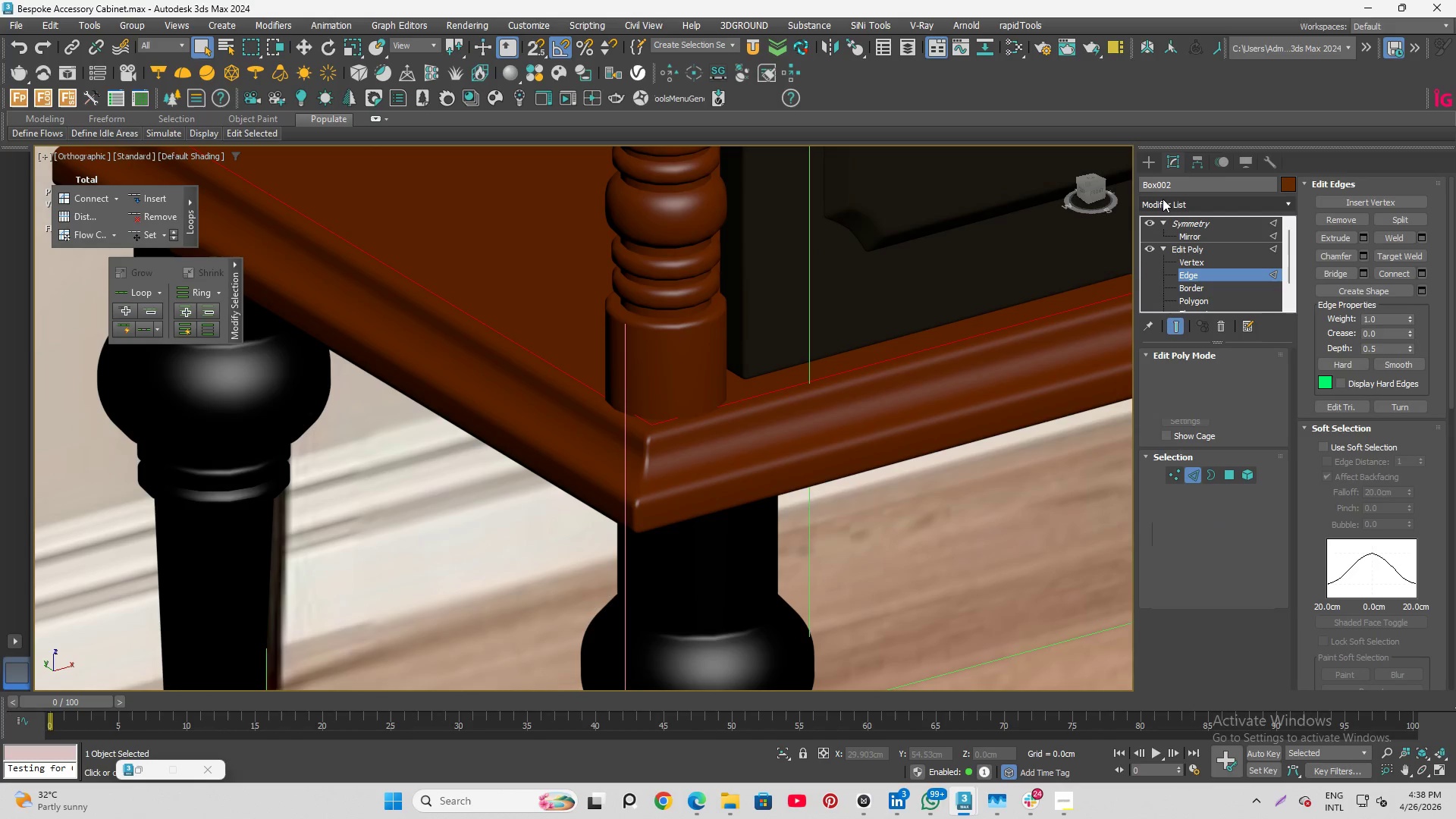 
left_click([1163, 199])
 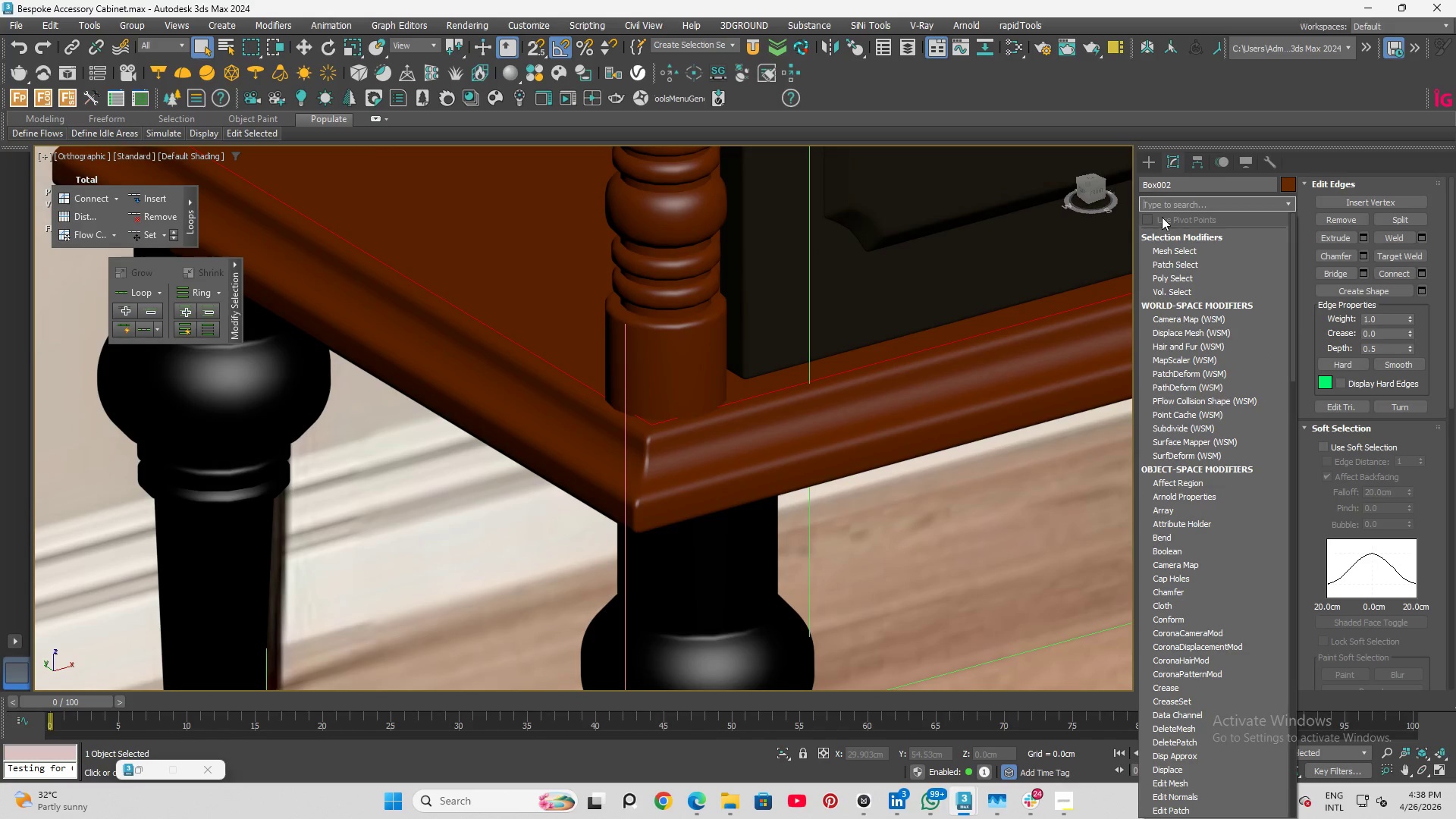 
type(ch)
 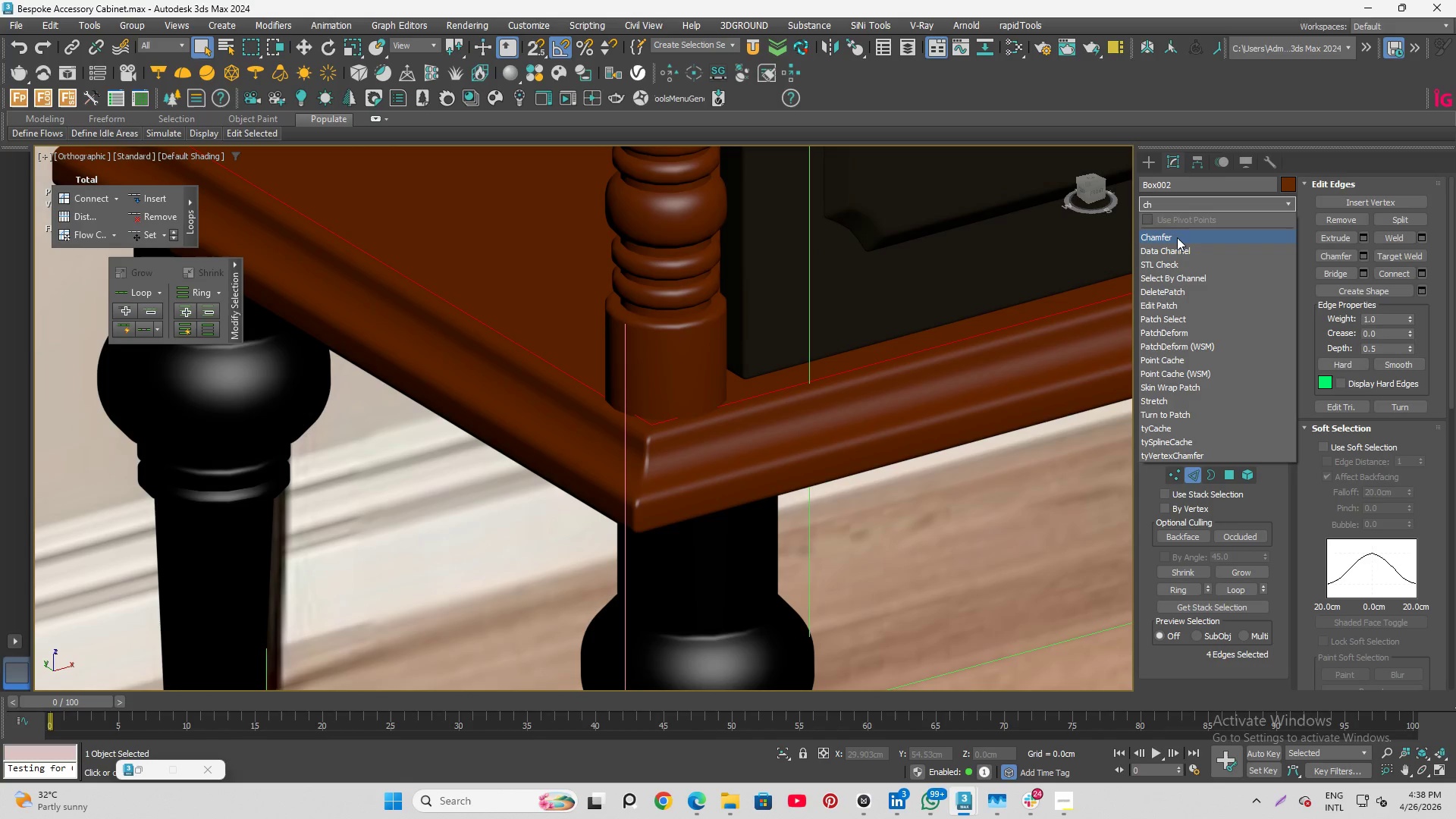 
left_click([1177, 234])
 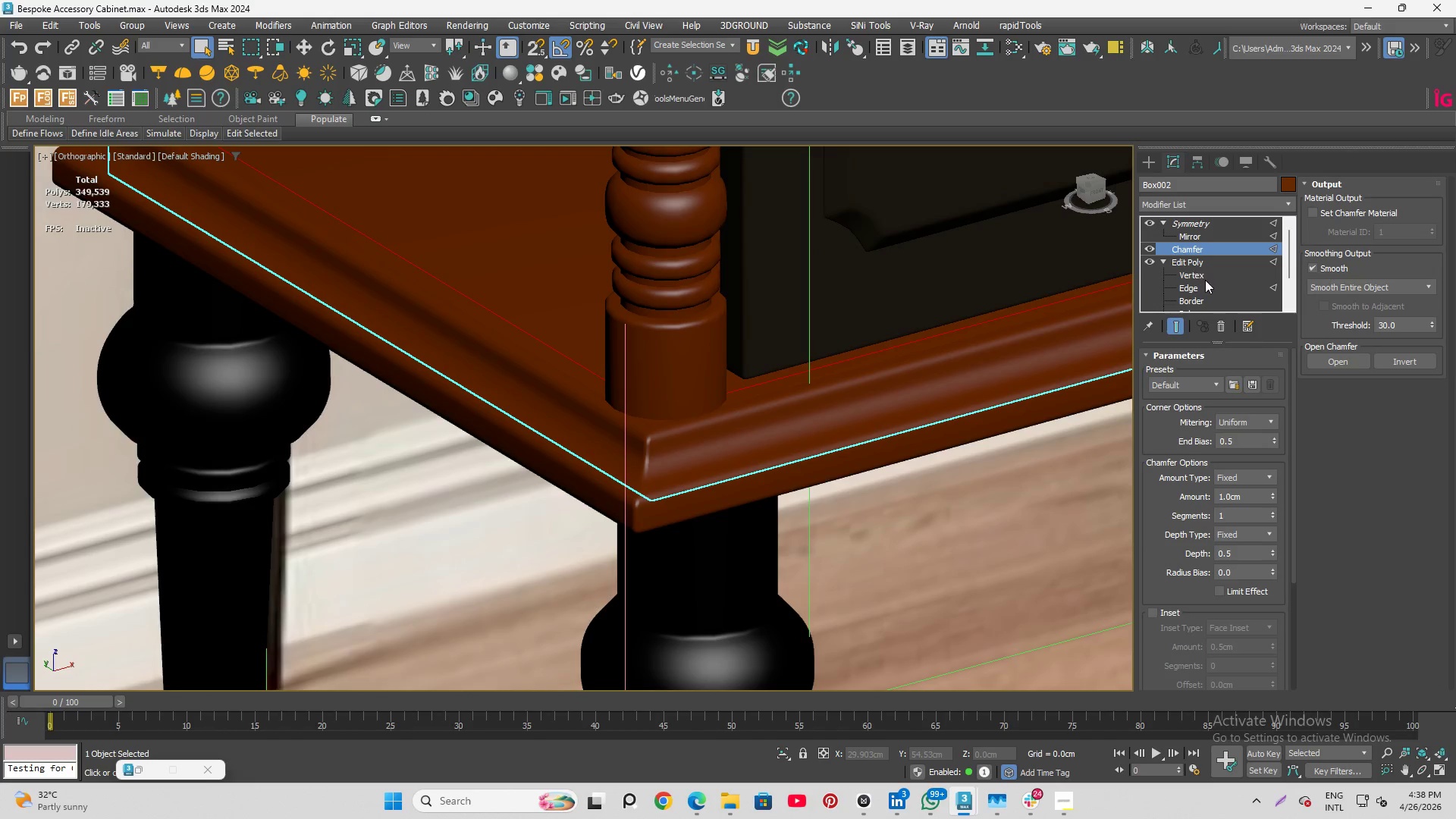 
left_click([1205, 280])
 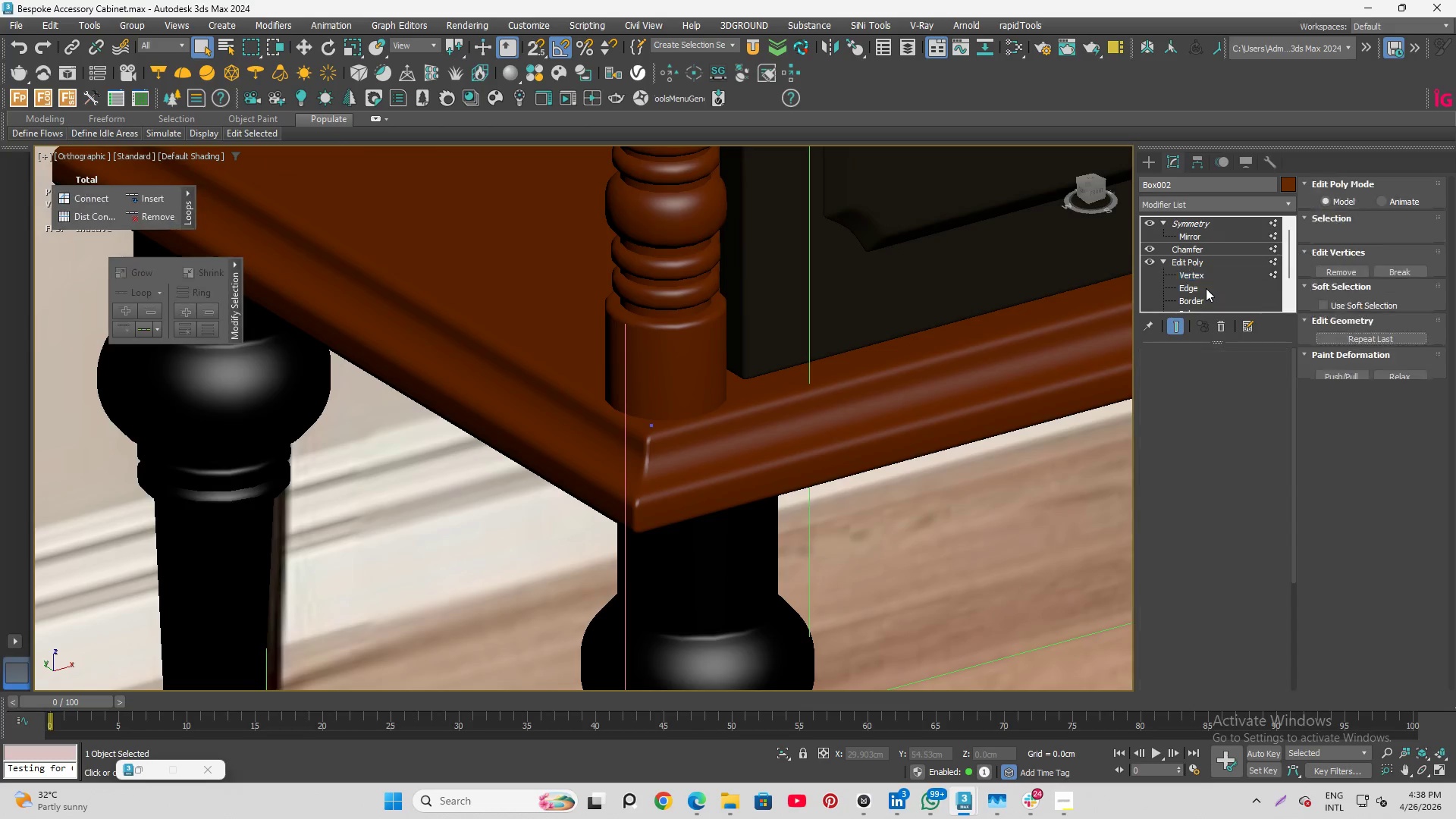 
left_click([1206, 288])
 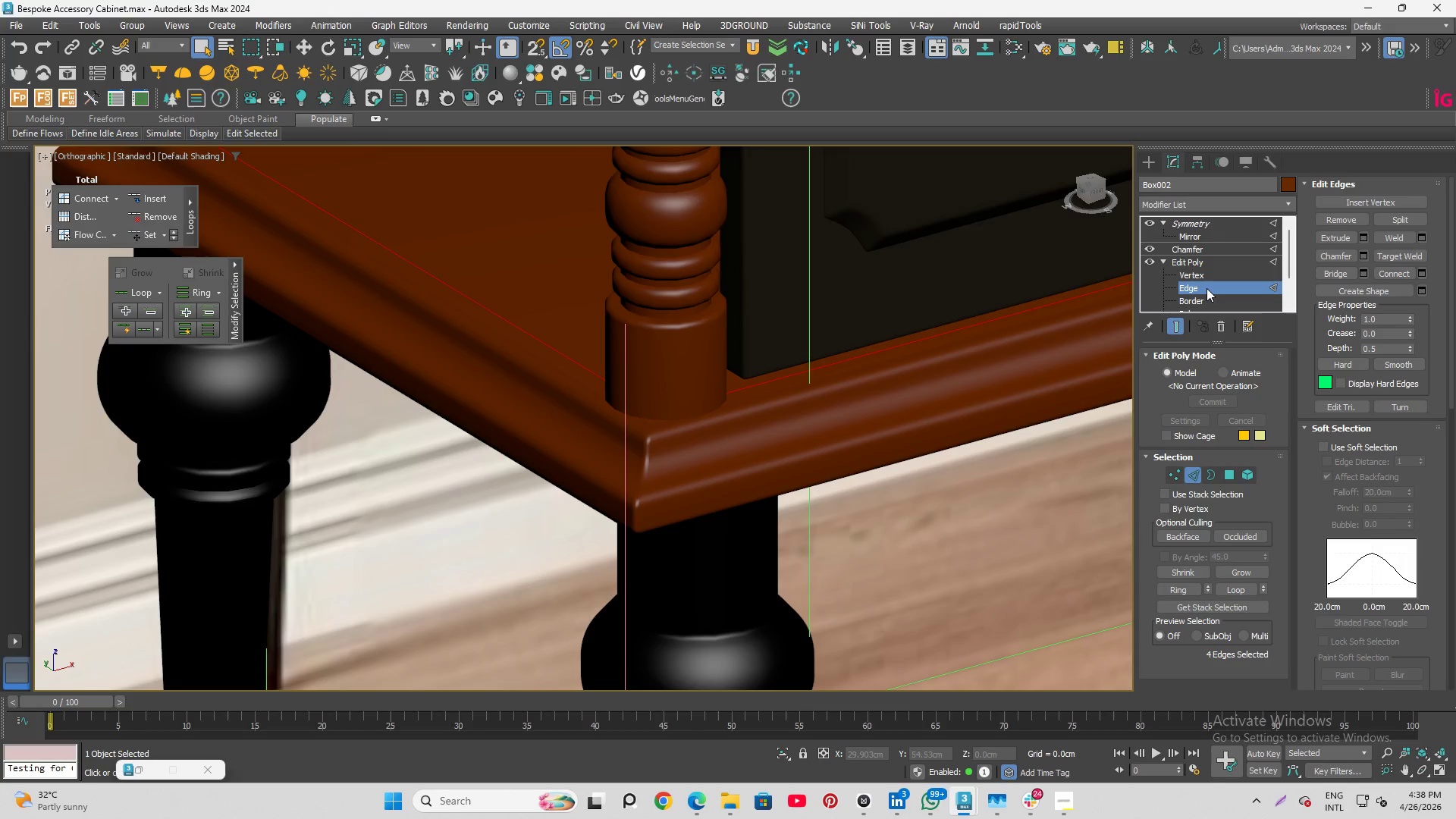 
left_click([1207, 288])
 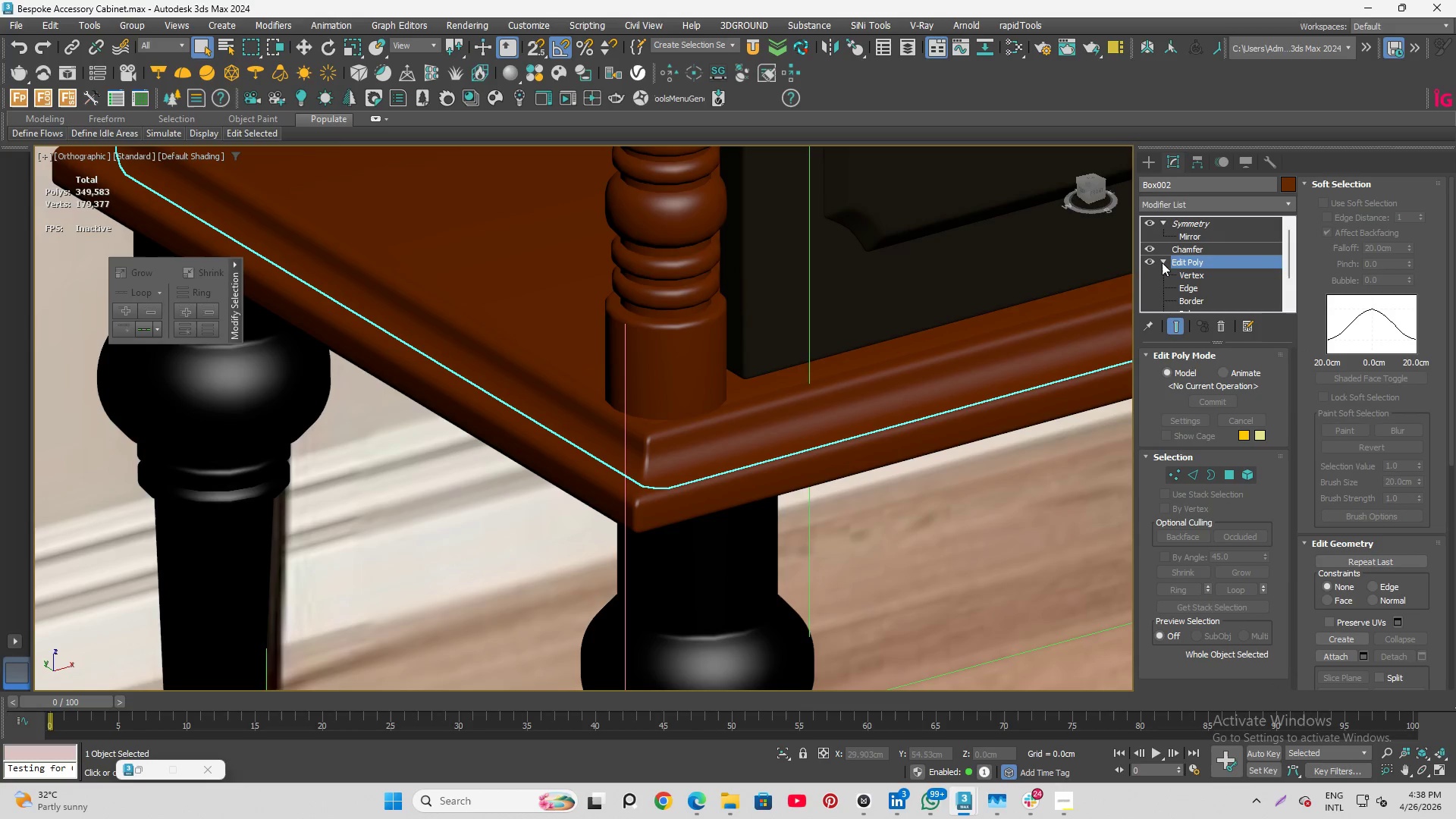 
left_click([1163, 258])
 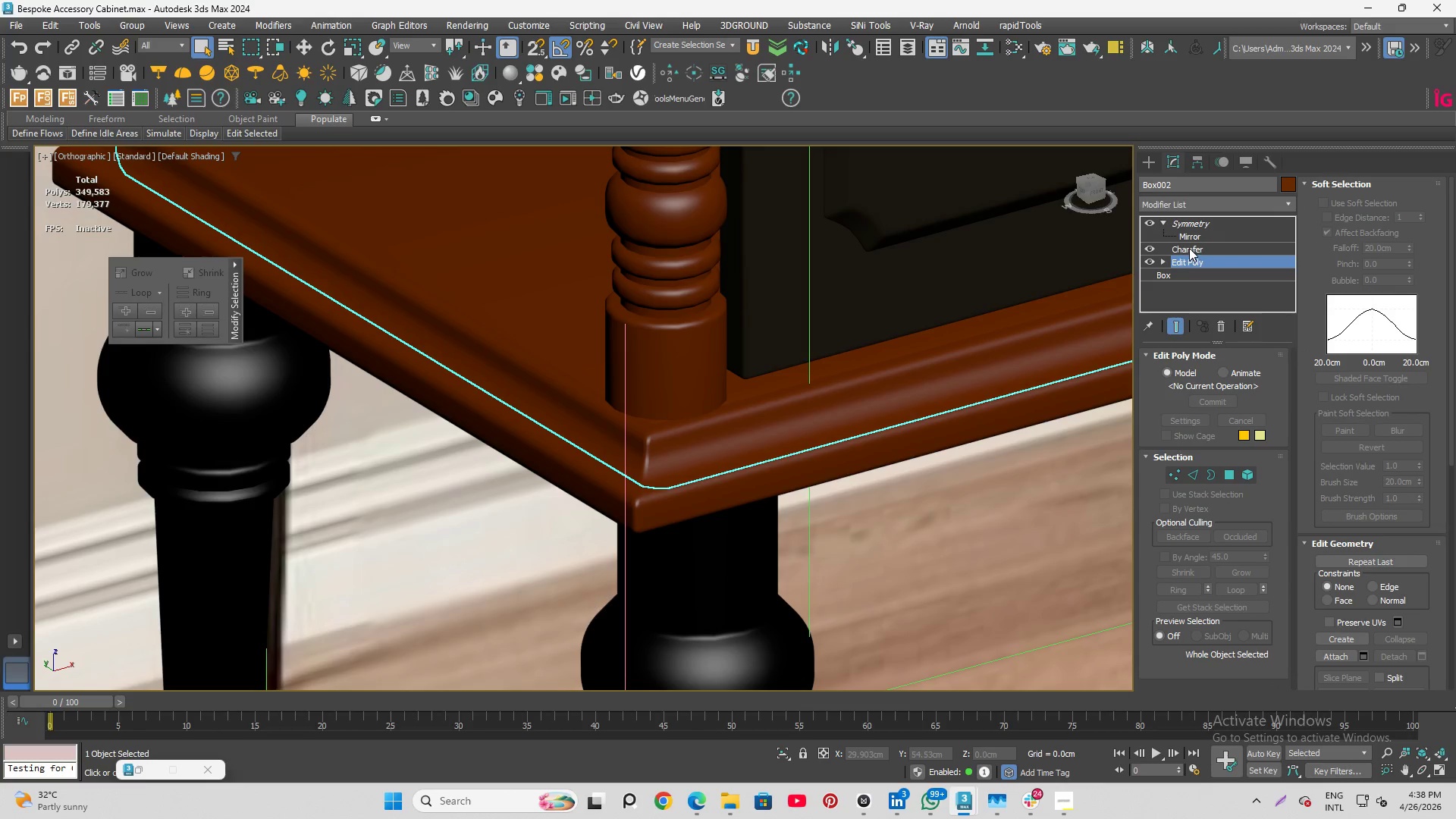 
left_click([1190, 246])
 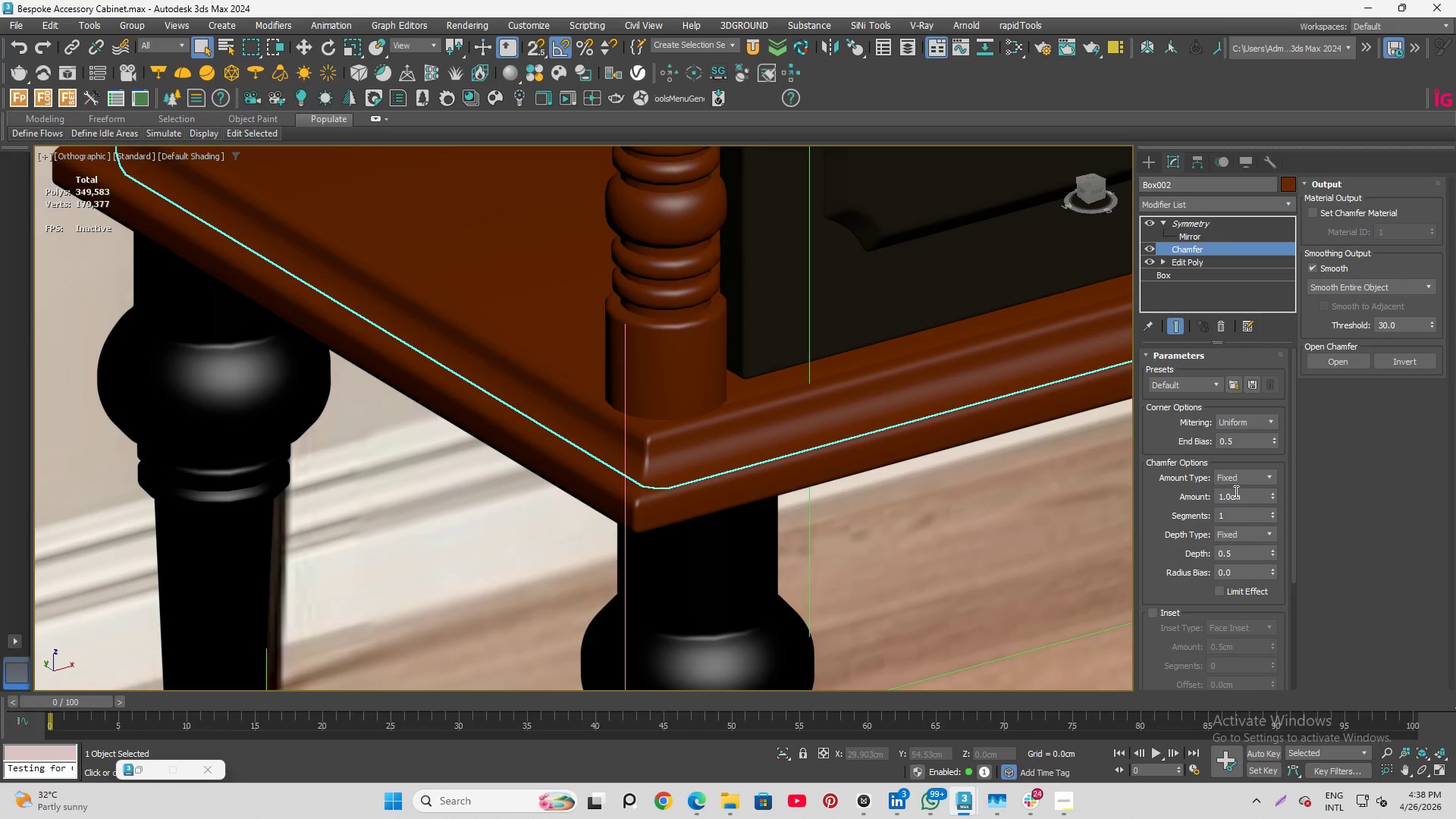 
left_click_drag(start_coordinate=[1243, 493], to_coordinate=[1032, 446])
 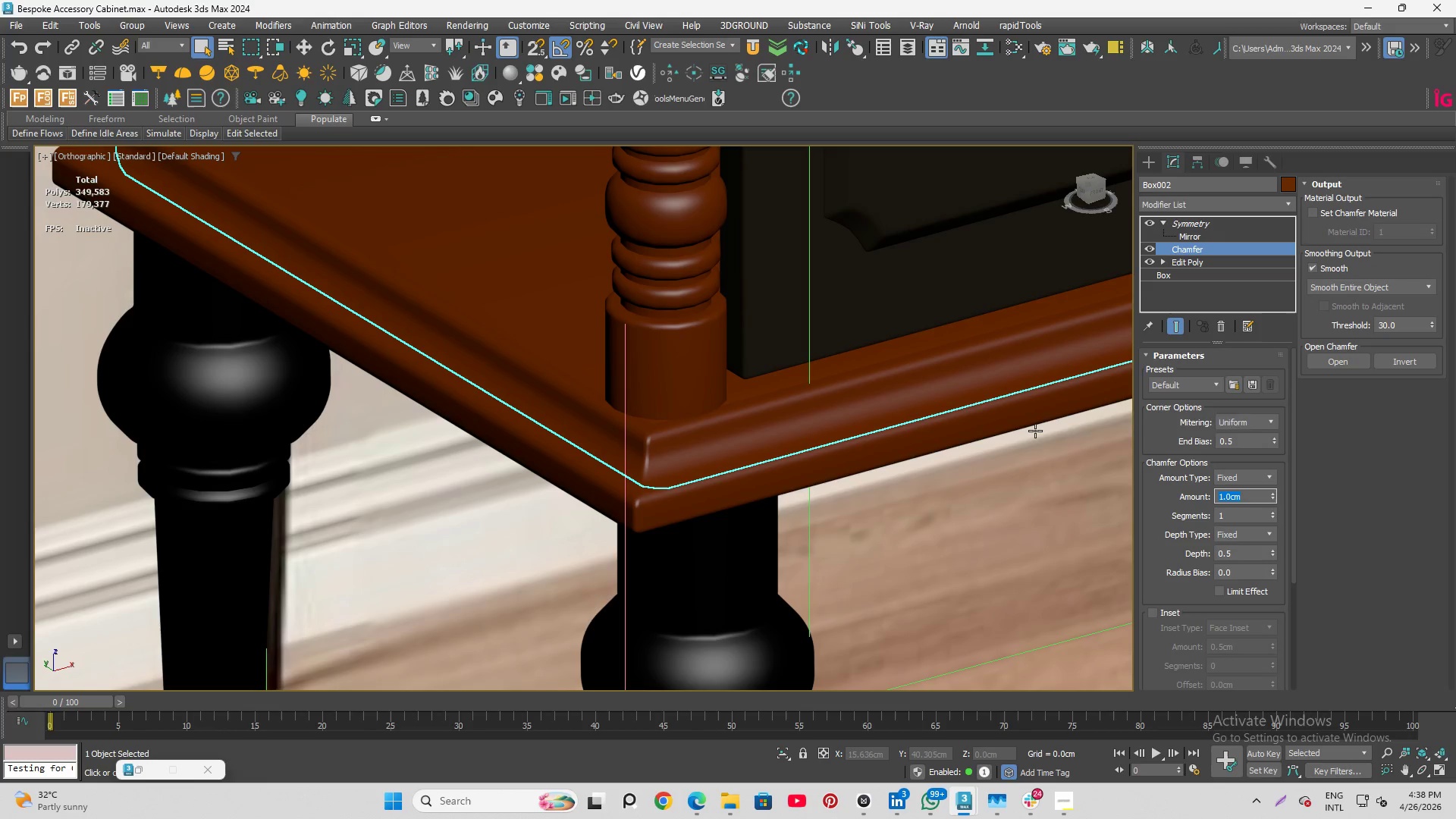 
key(NumpadDecimal)
 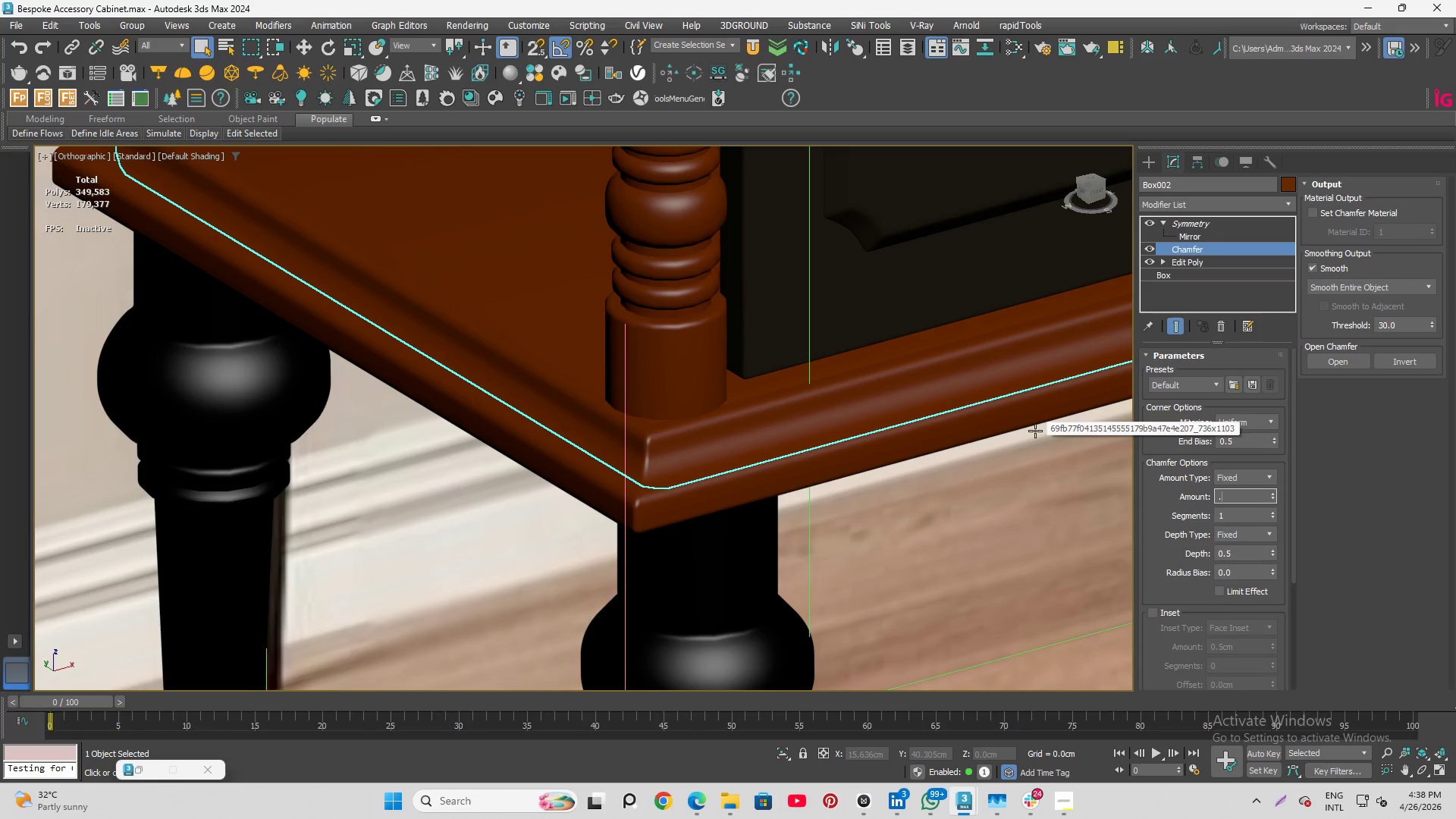 
key(Numpad2)
 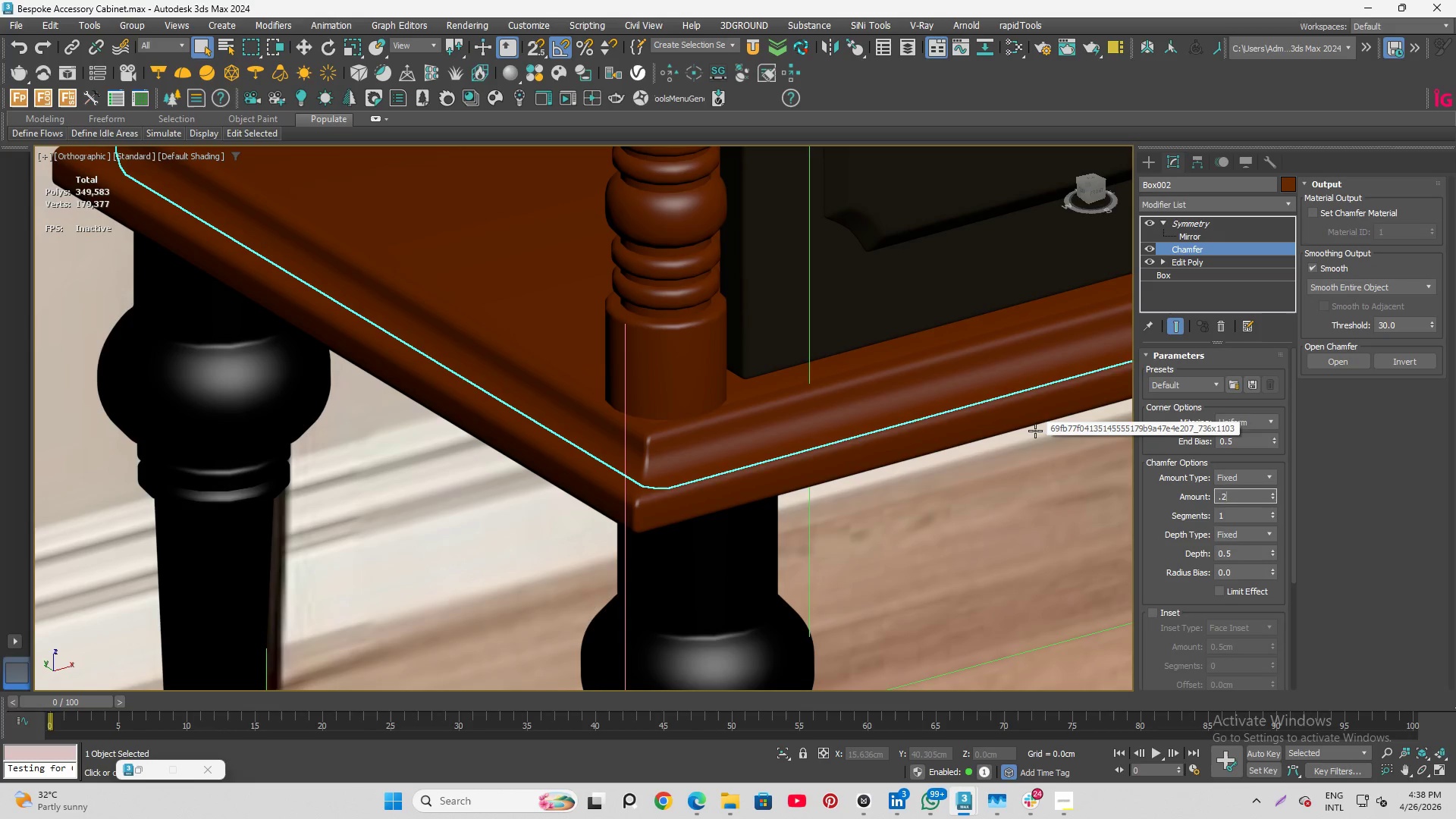 
key(Enter)
 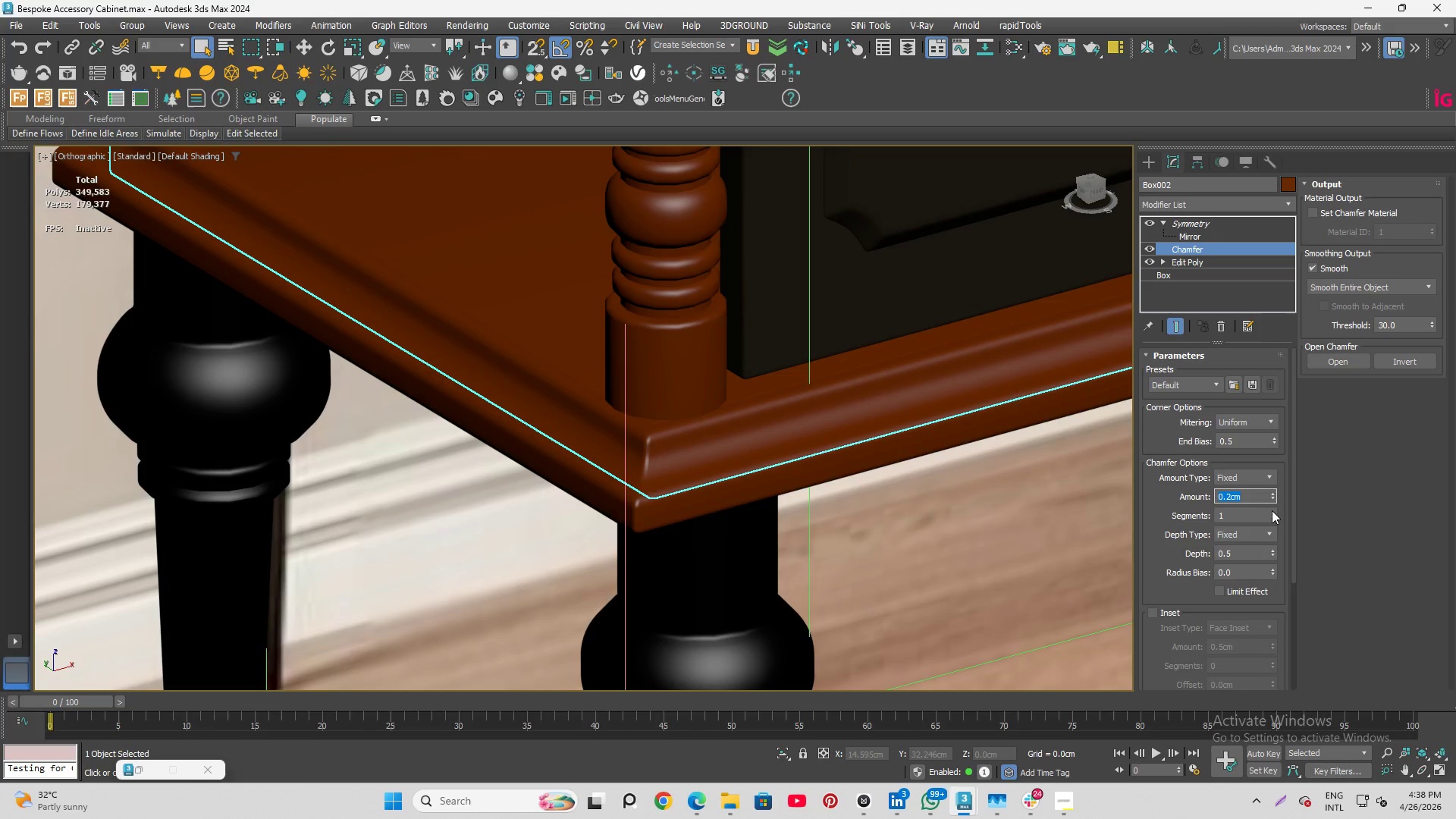 
left_click([1272, 510])
 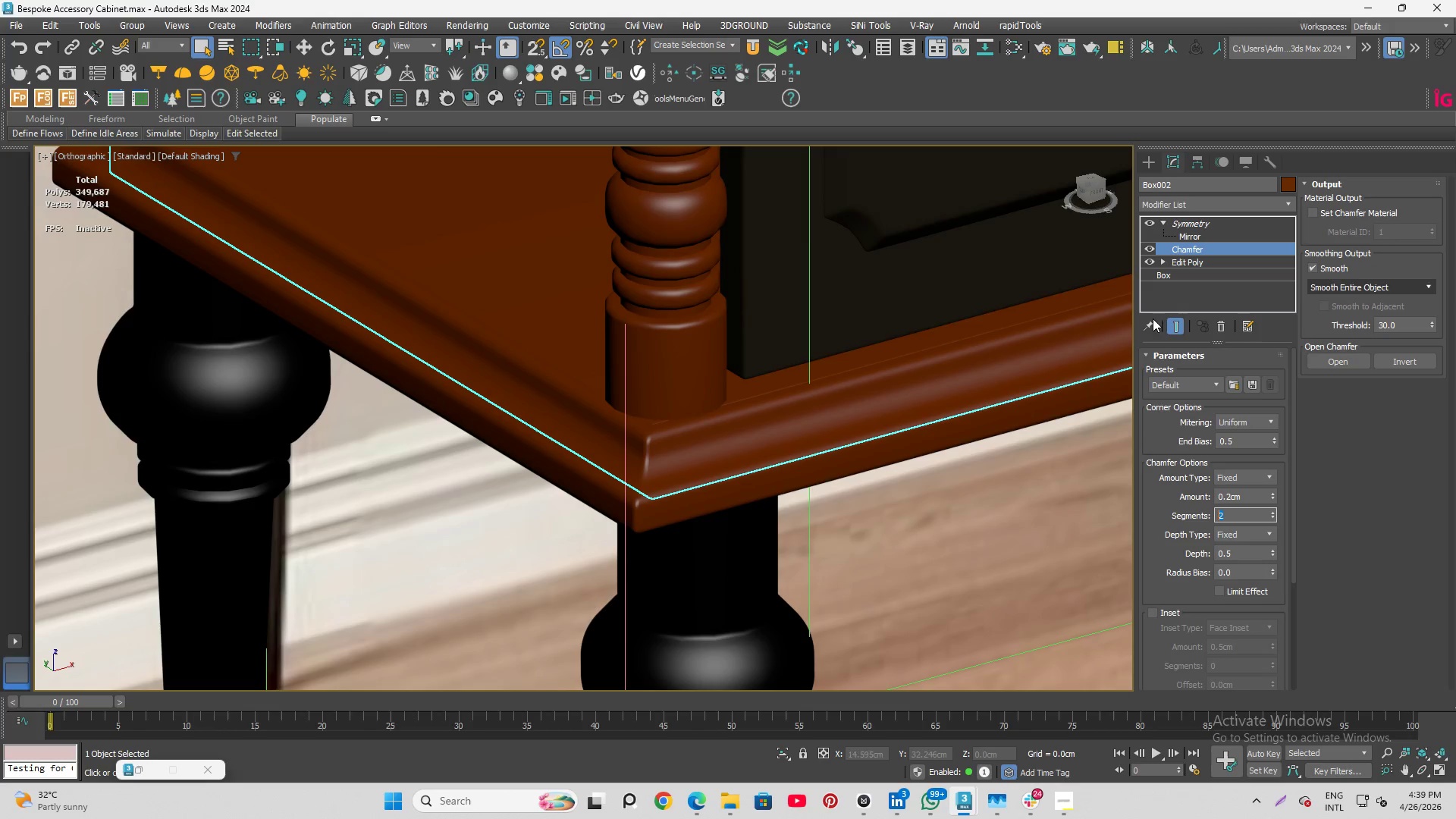 
hold_key(key=AltLeft, duration=4.81)
 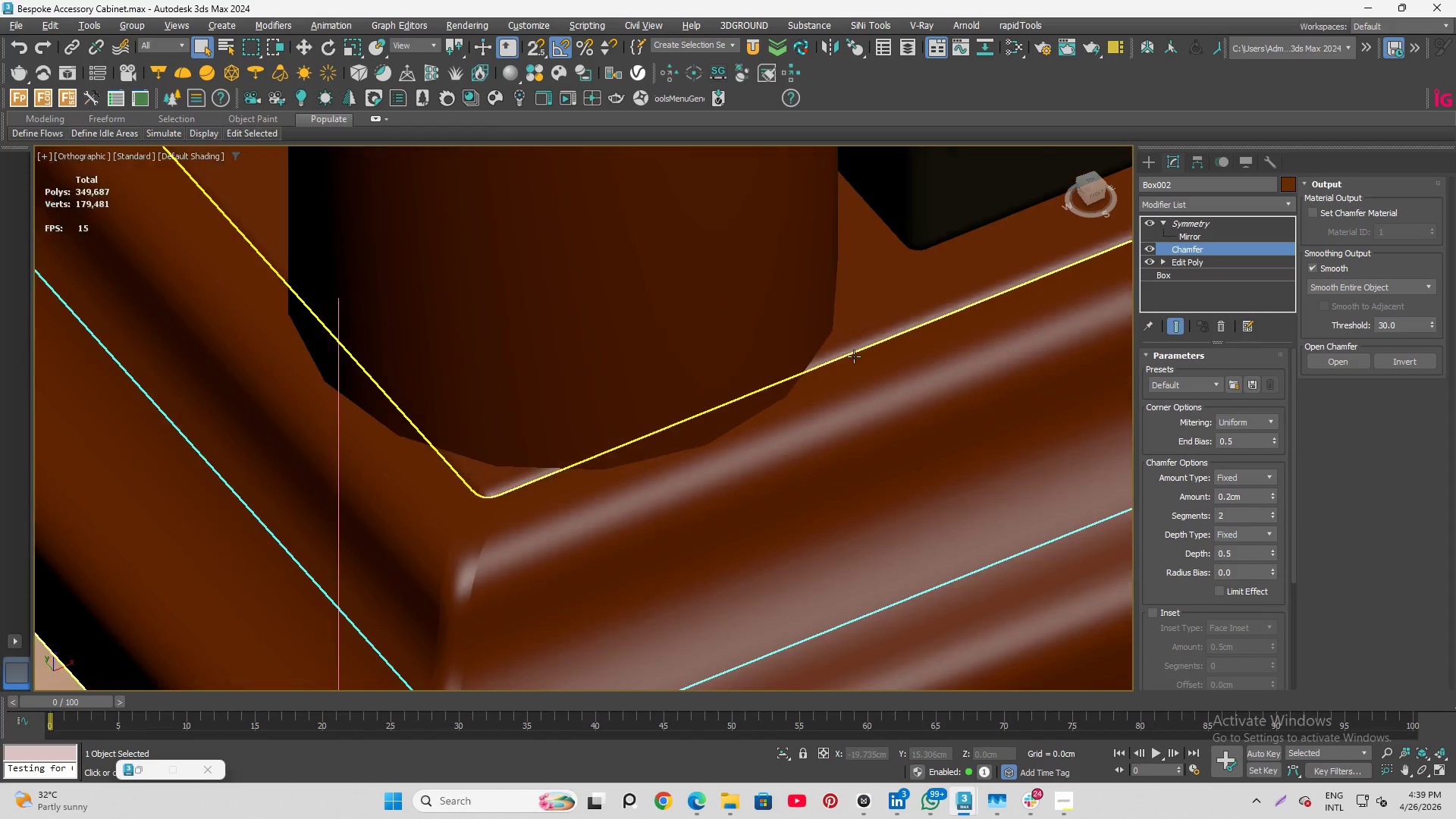 
scroll: coordinate [931, 413], scroll_direction: up, amount: 6.0
 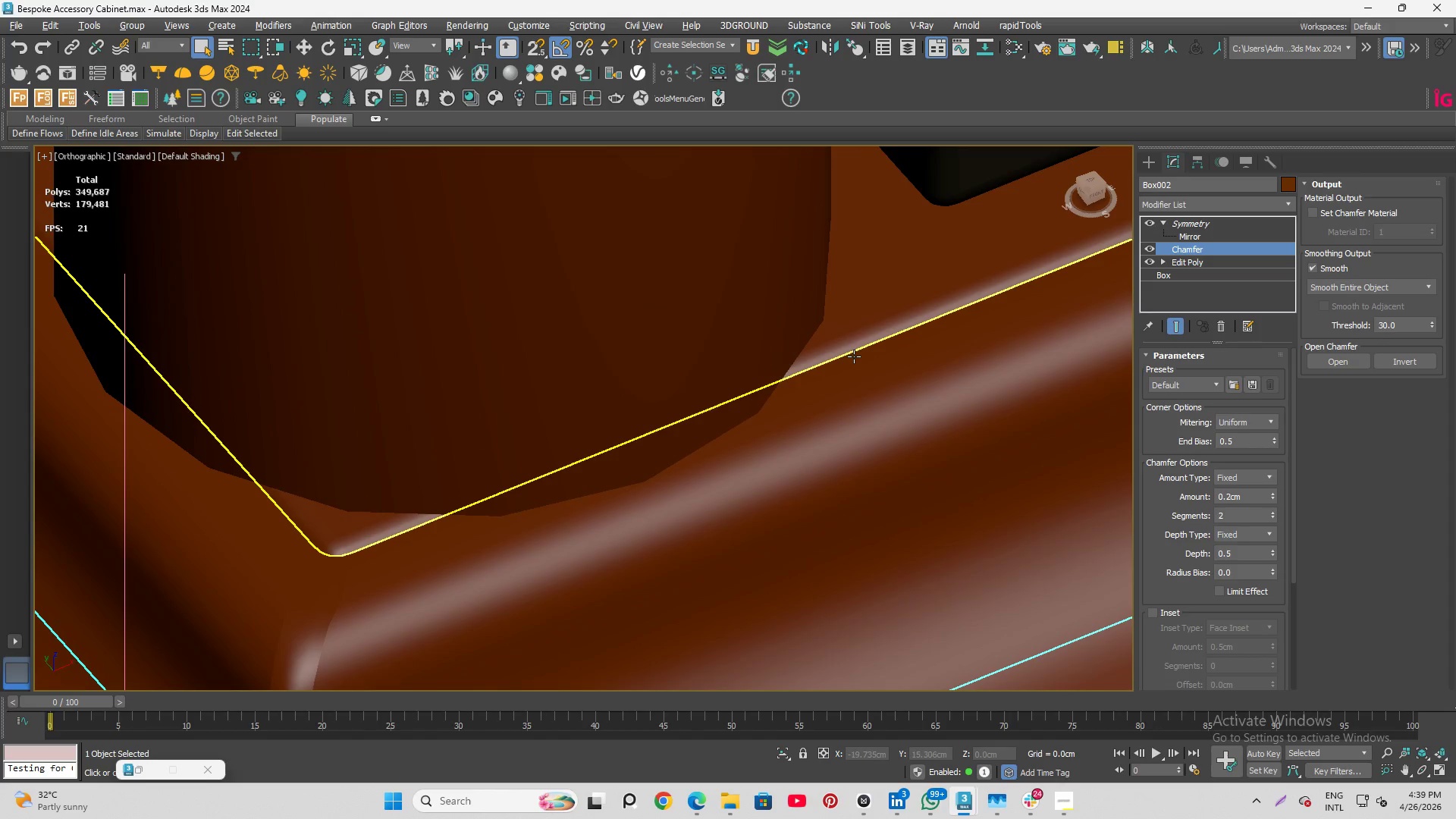 
scroll: coordinate [854, 356], scroll_direction: down, amount: 1.0
 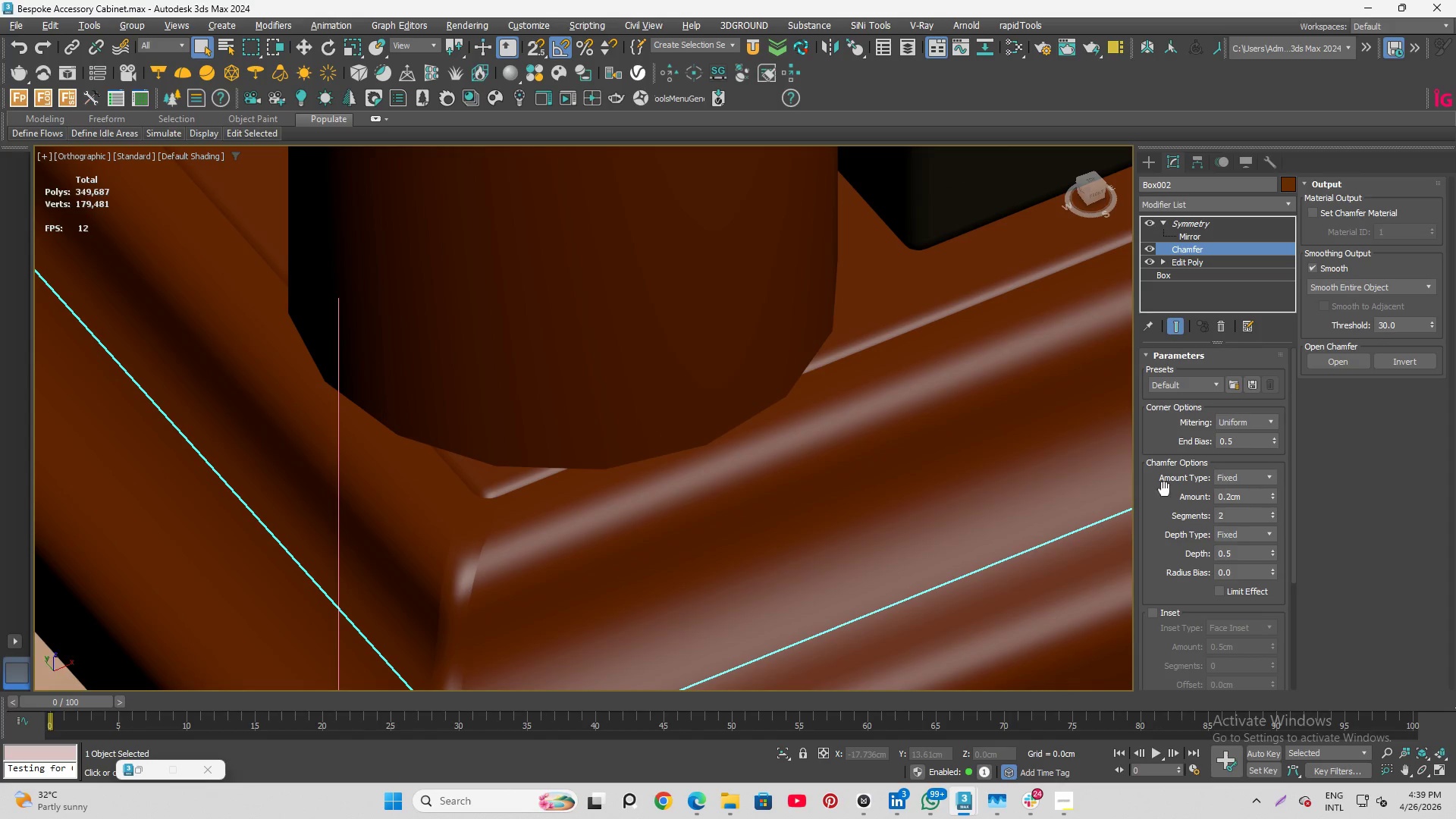 
hold_key(key=AltLeft, duration=4.3)
 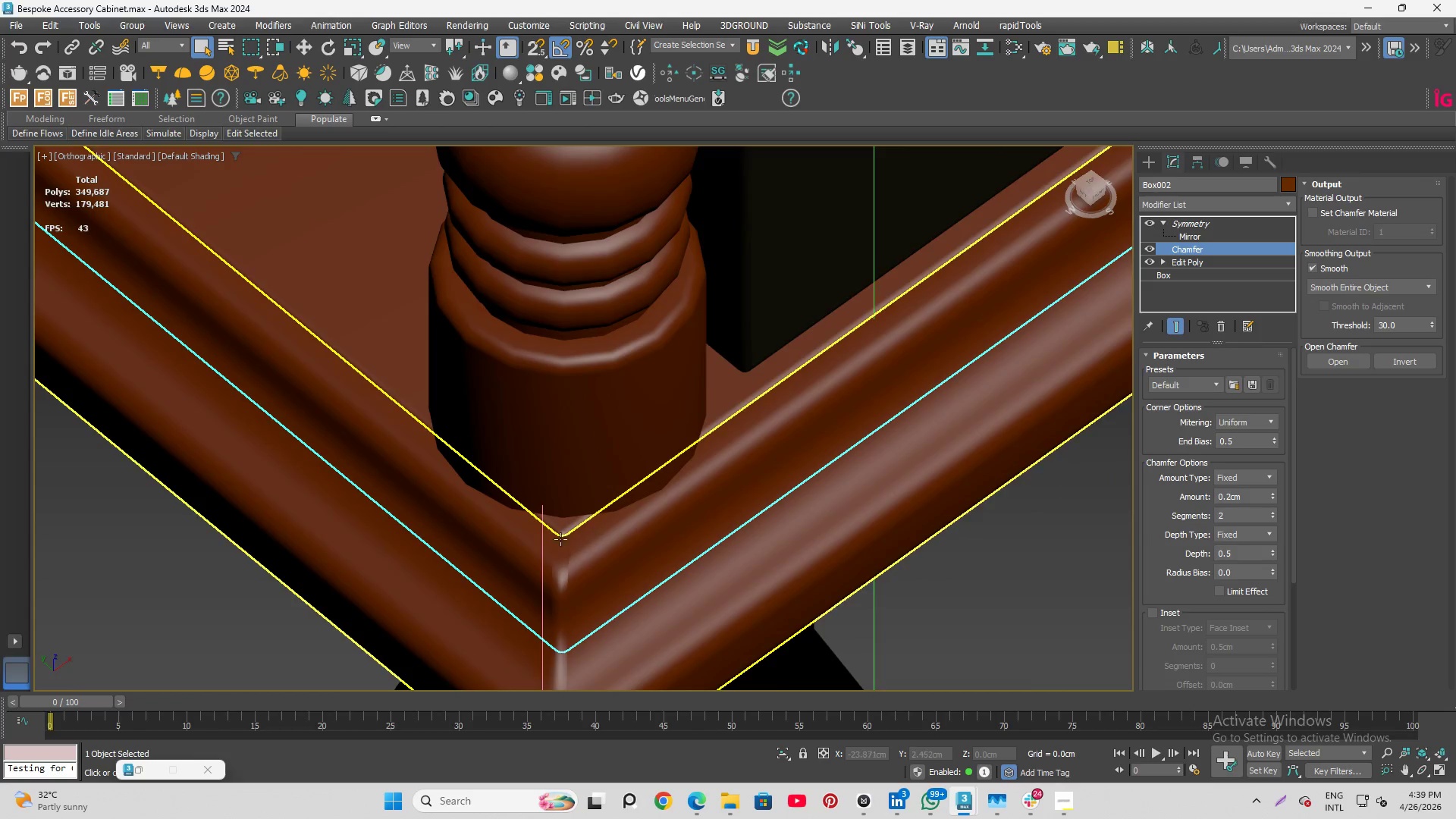 
scroll: coordinate [626, 513], scroll_direction: down, amount: 2.0
 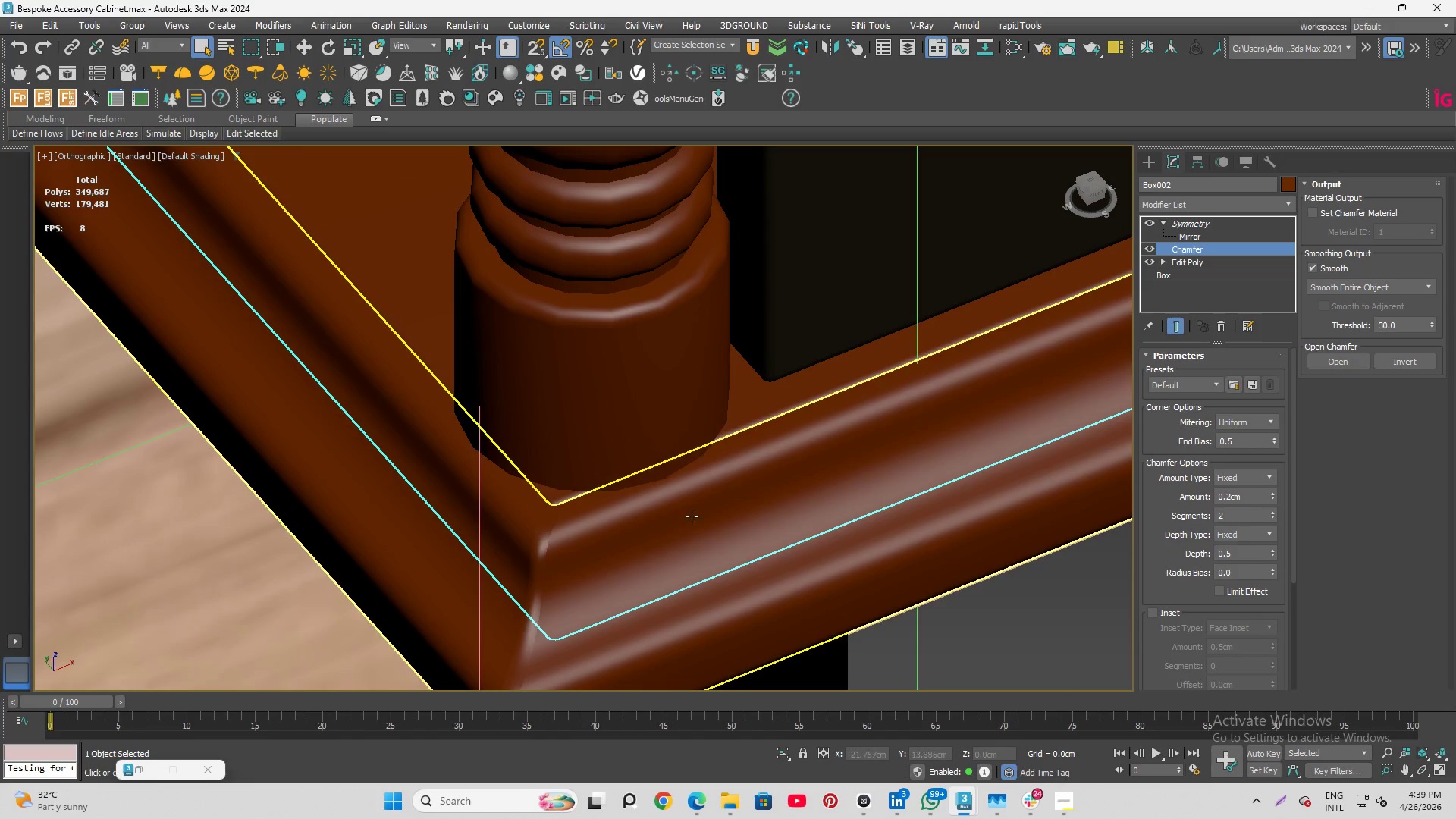 
scroll: coordinate [560, 539], scroll_direction: up, amount: 2.0
 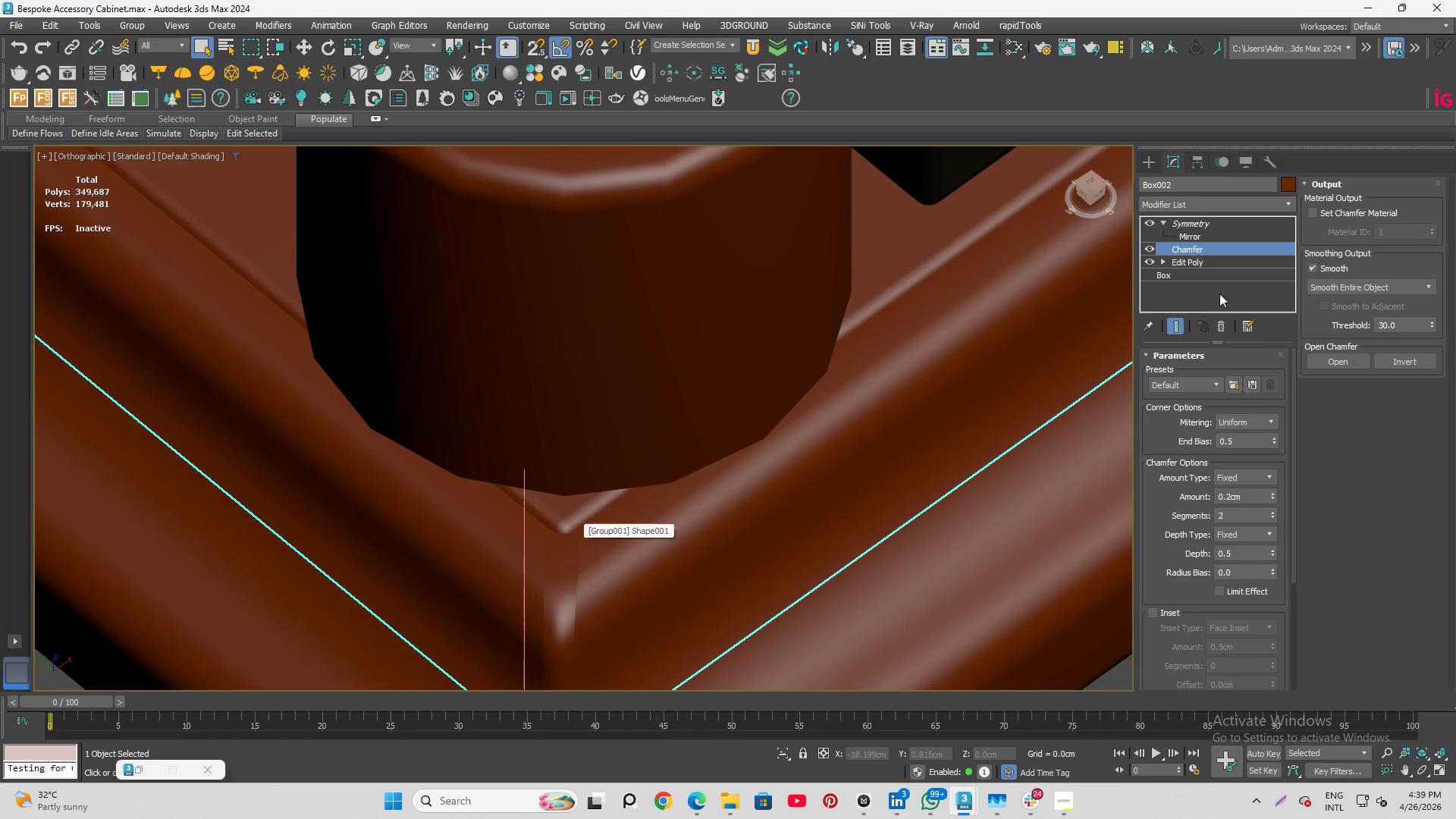 
left_click([1225, 326])
 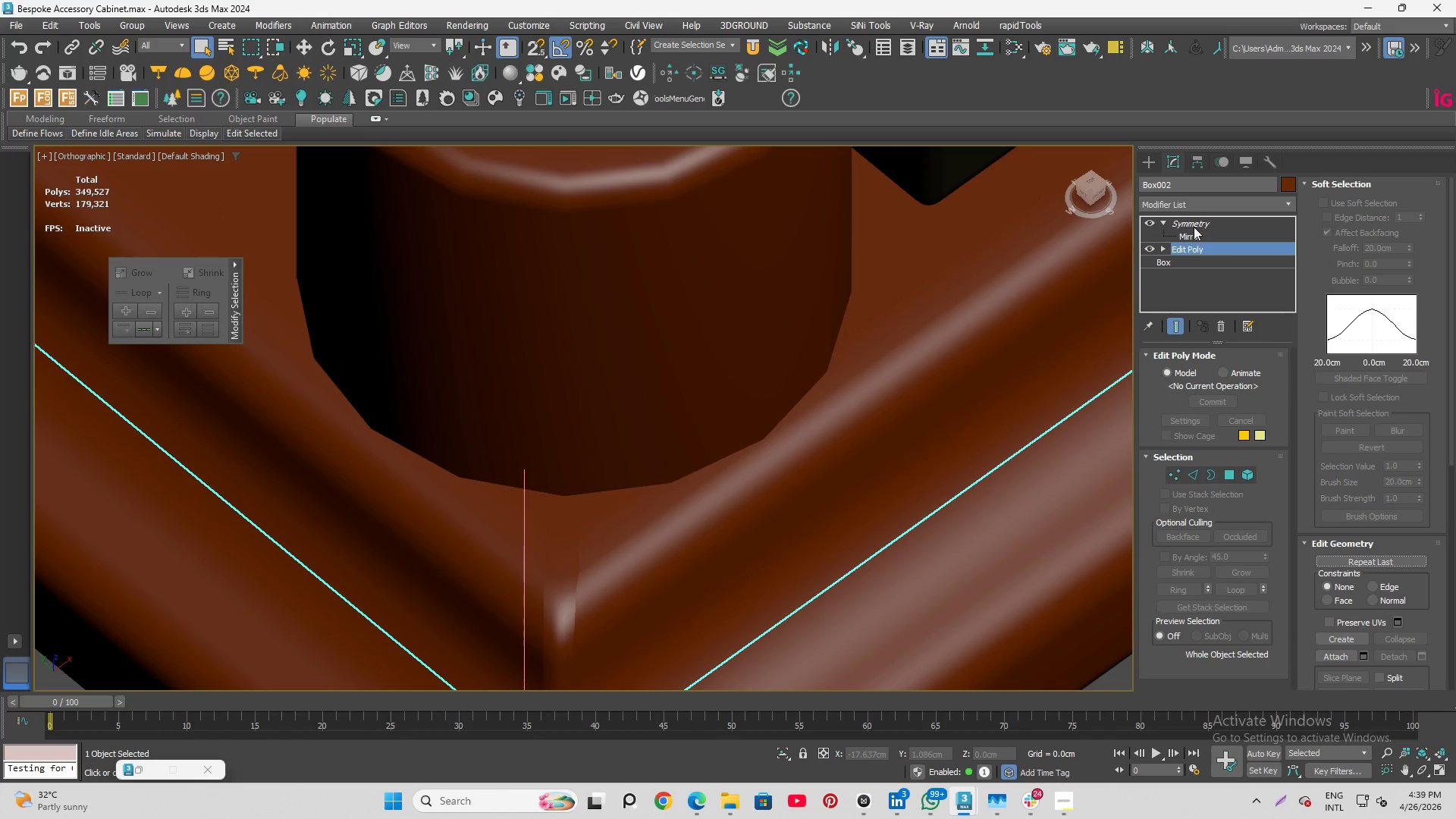 
left_click([1181, 196])
 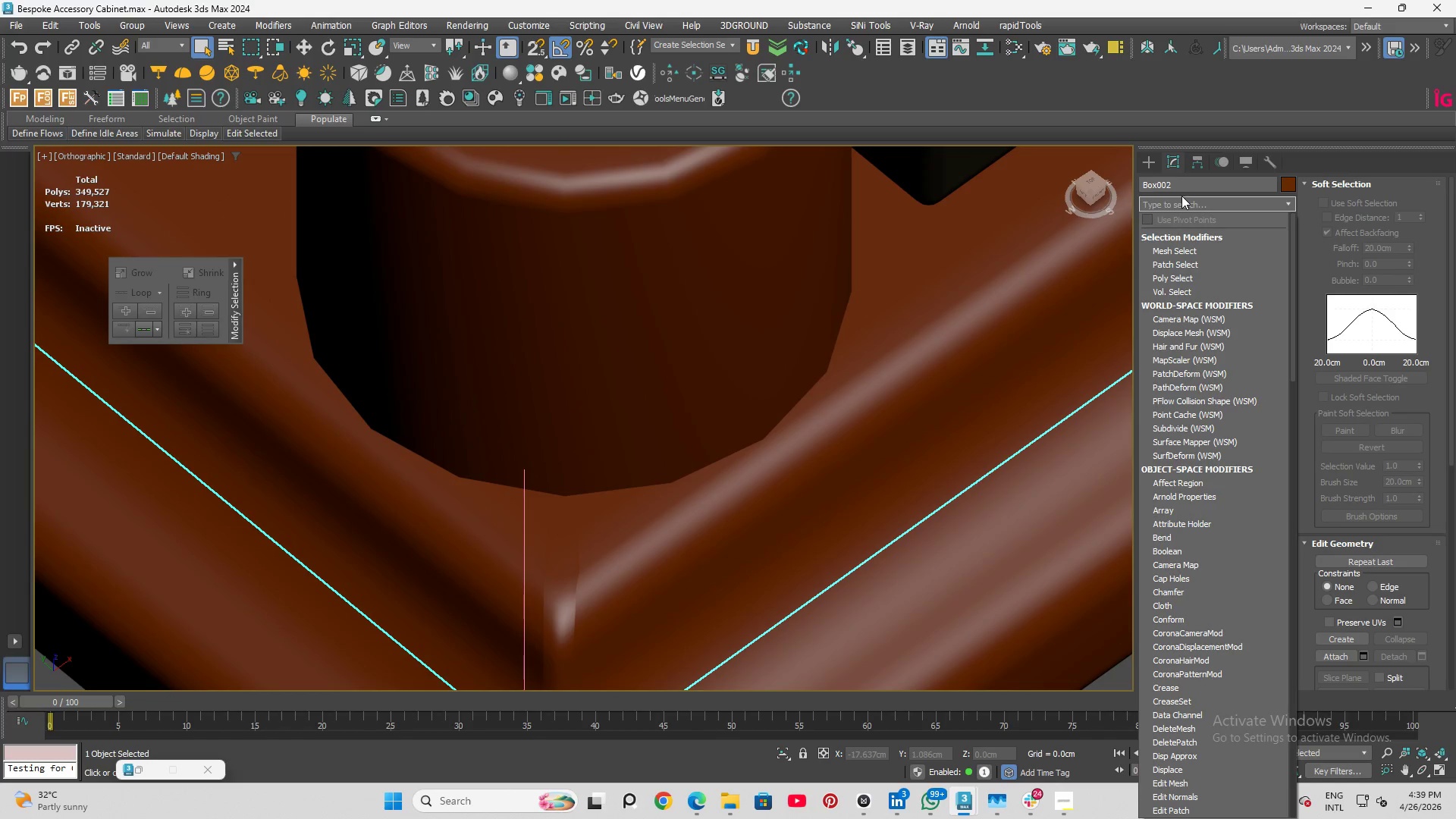 
type(ed)
 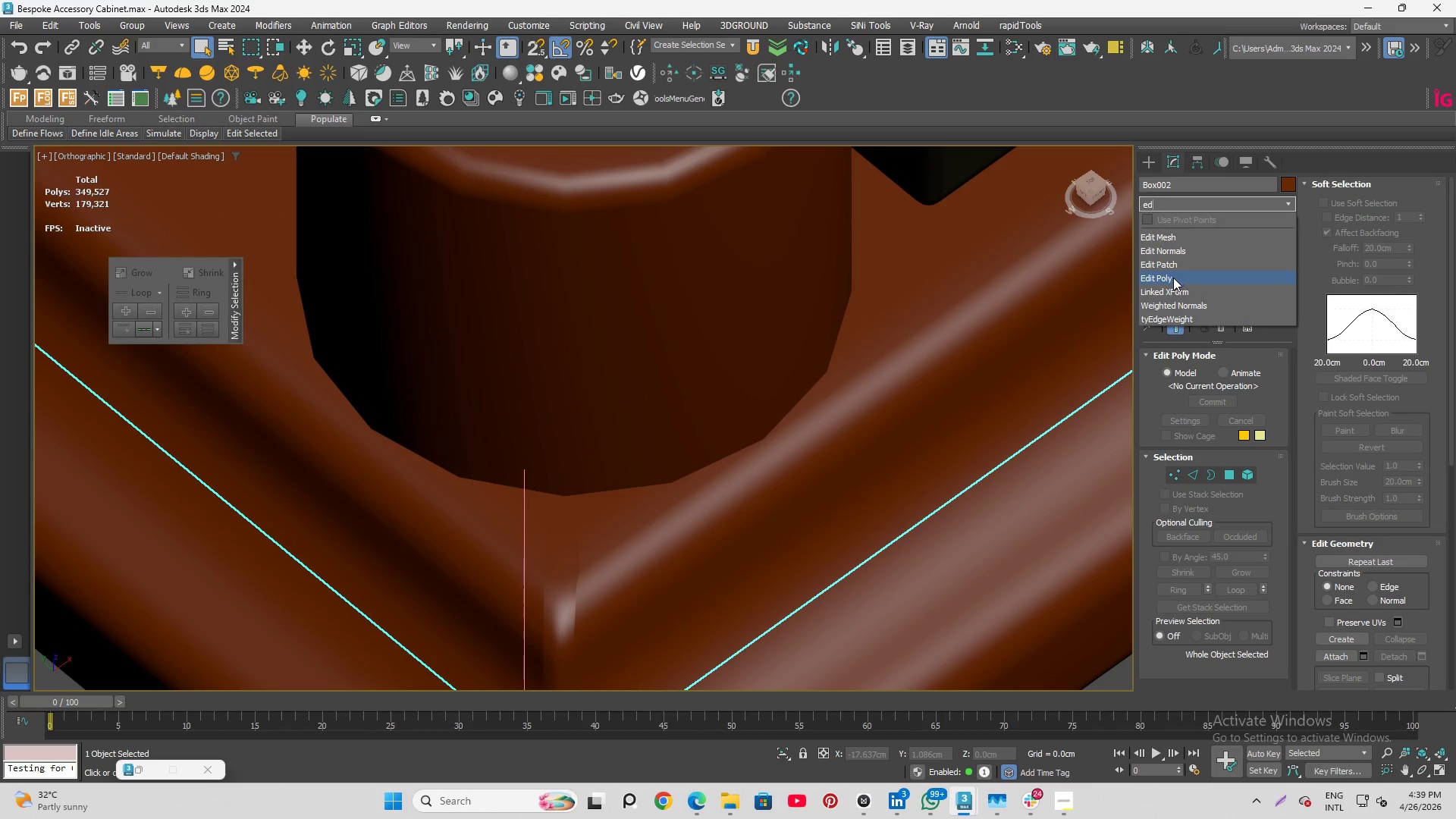 
left_click([1173, 278])
 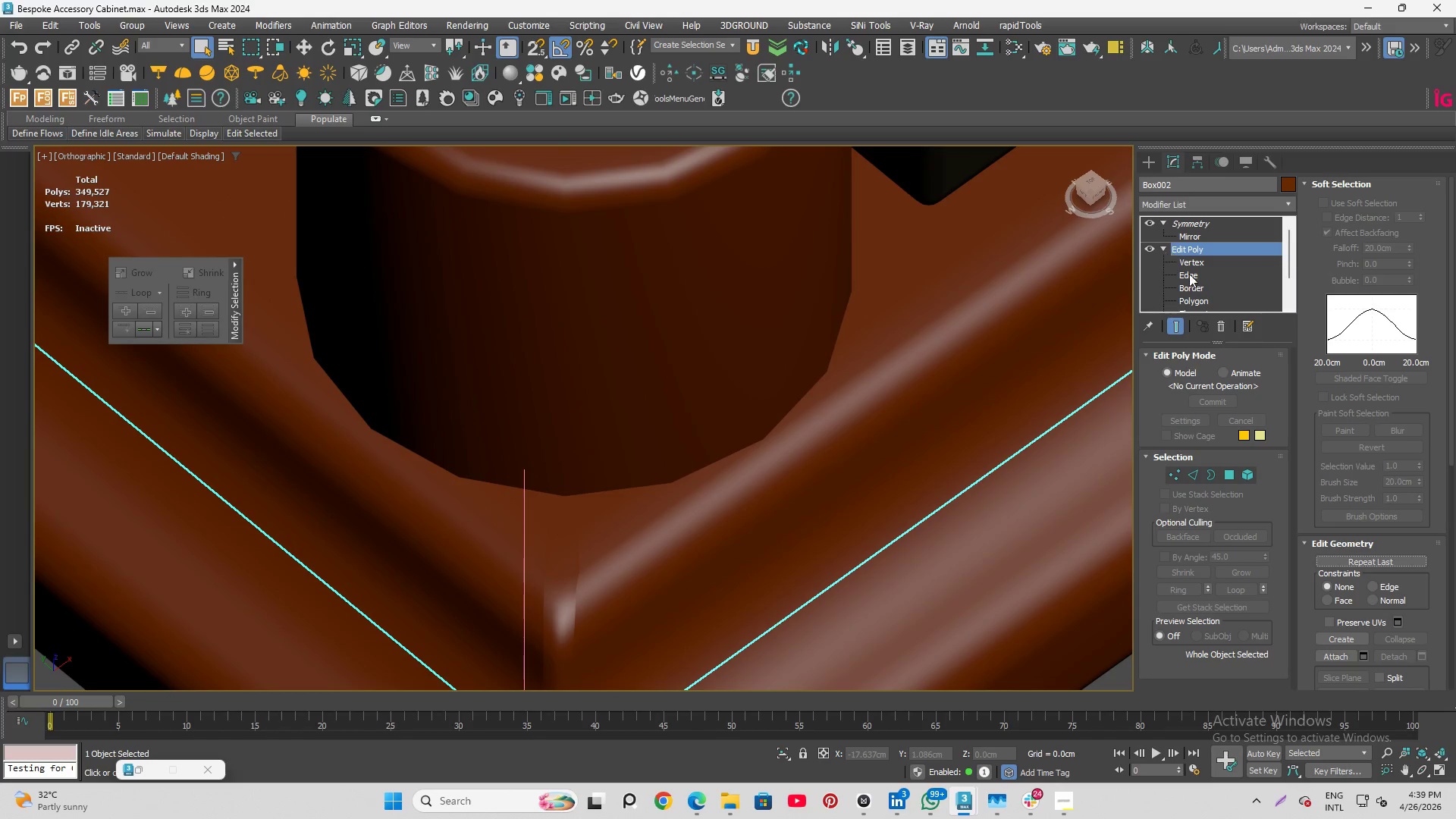 
left_click([1194, 271])
 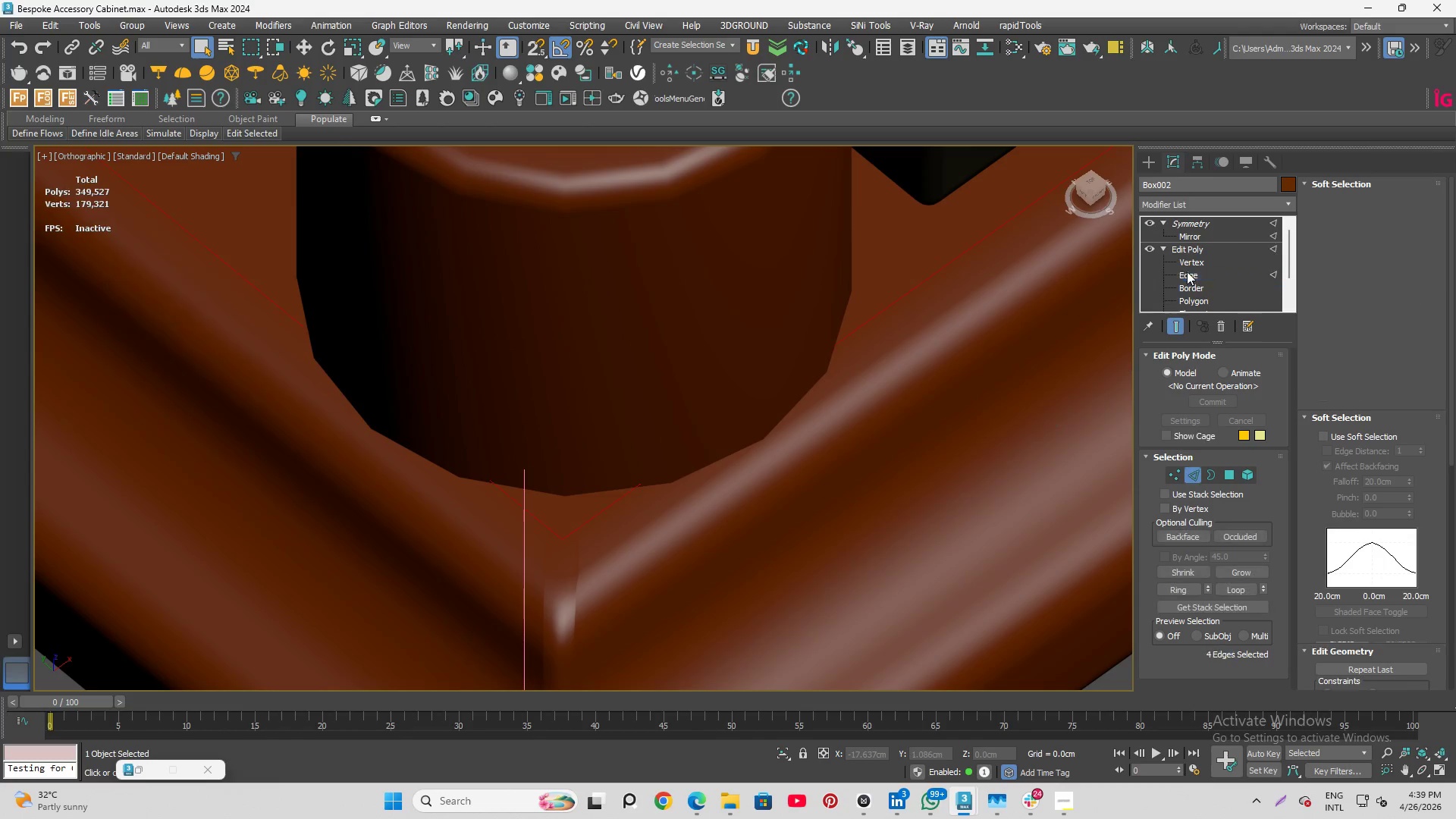 
key(Alt+Q)
 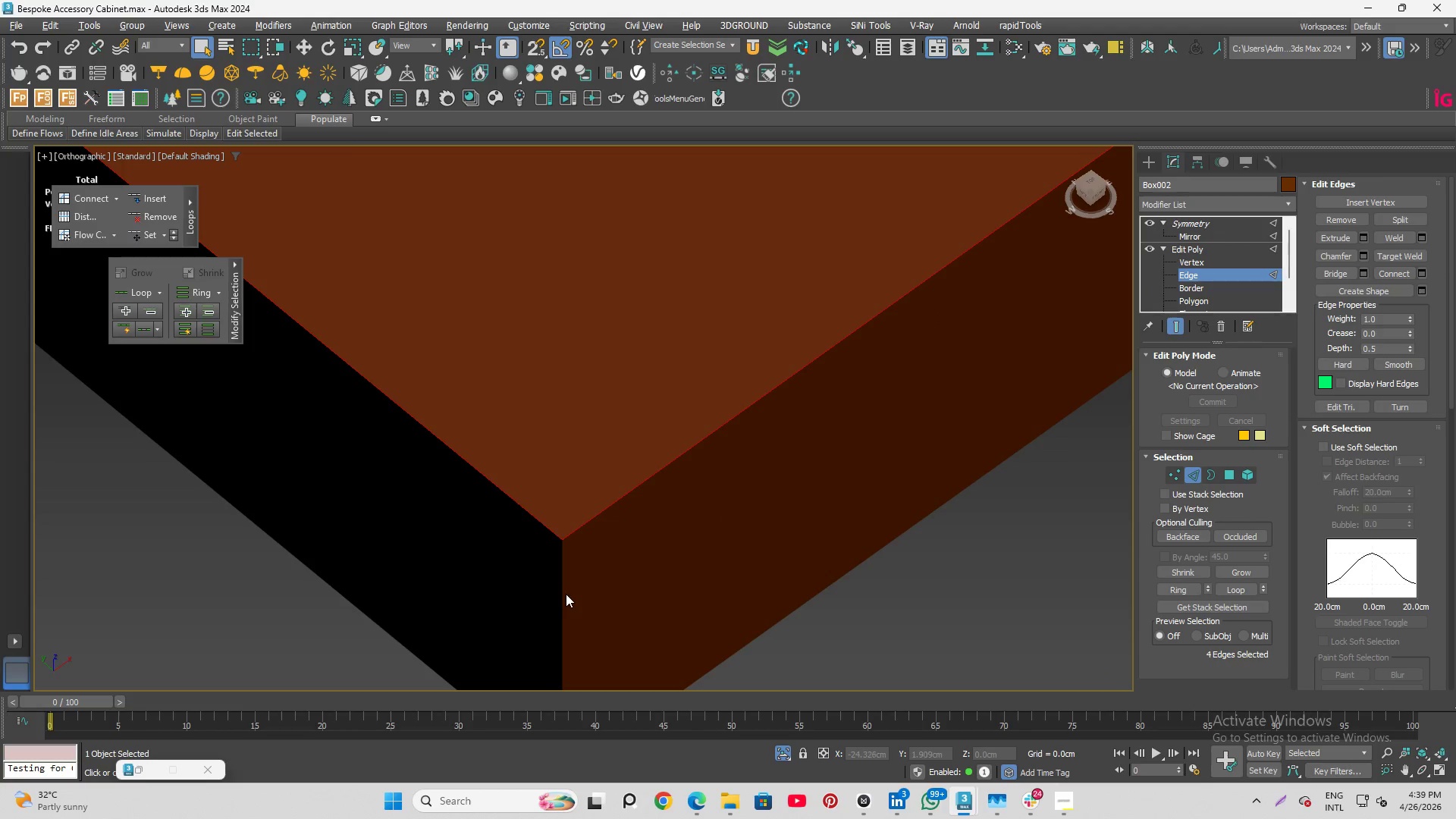 
left_click([560, 599])
 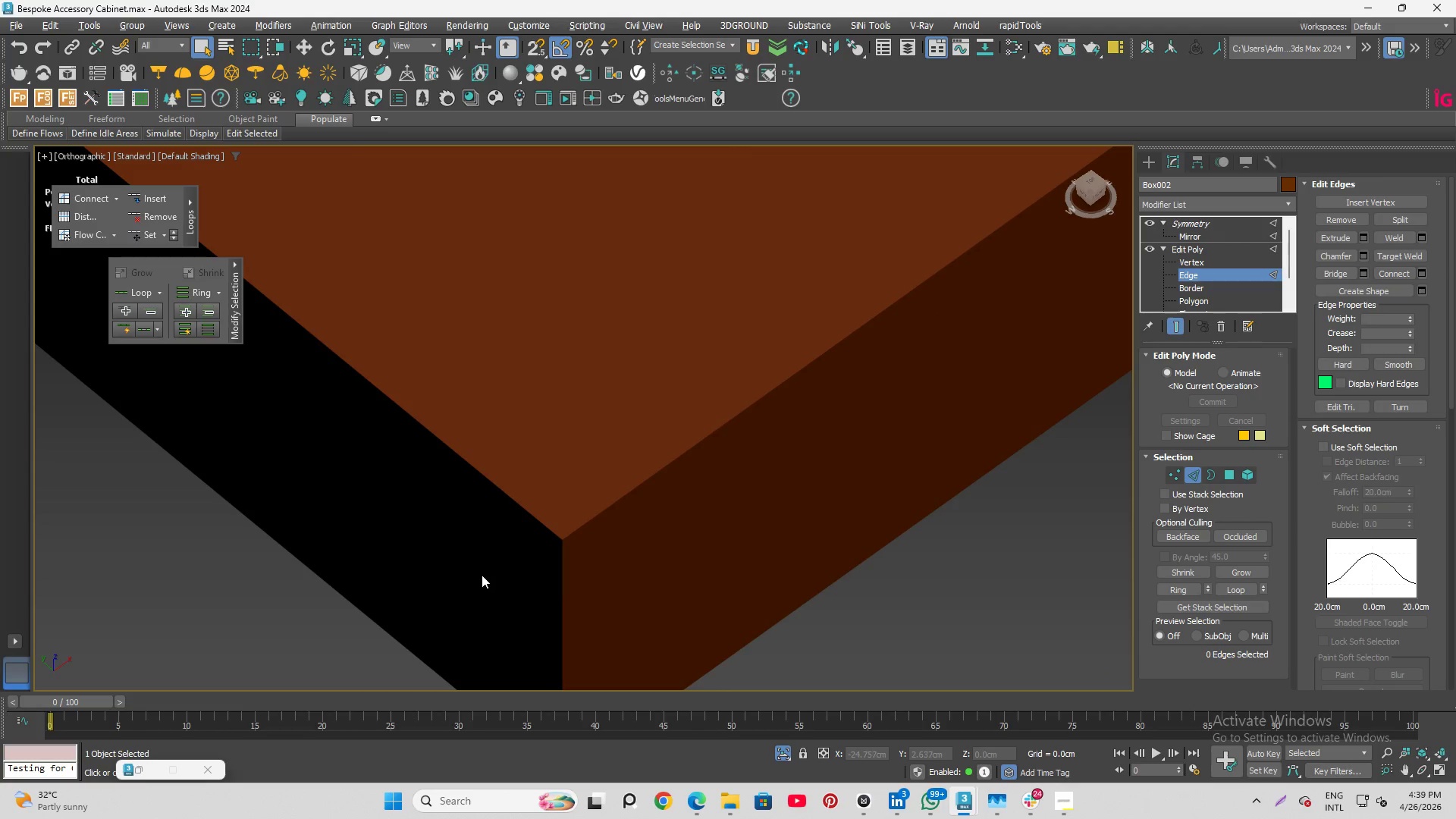 
left_click_drag(start_coordinate=[492, 577], to_coordinate=[717, 657])
 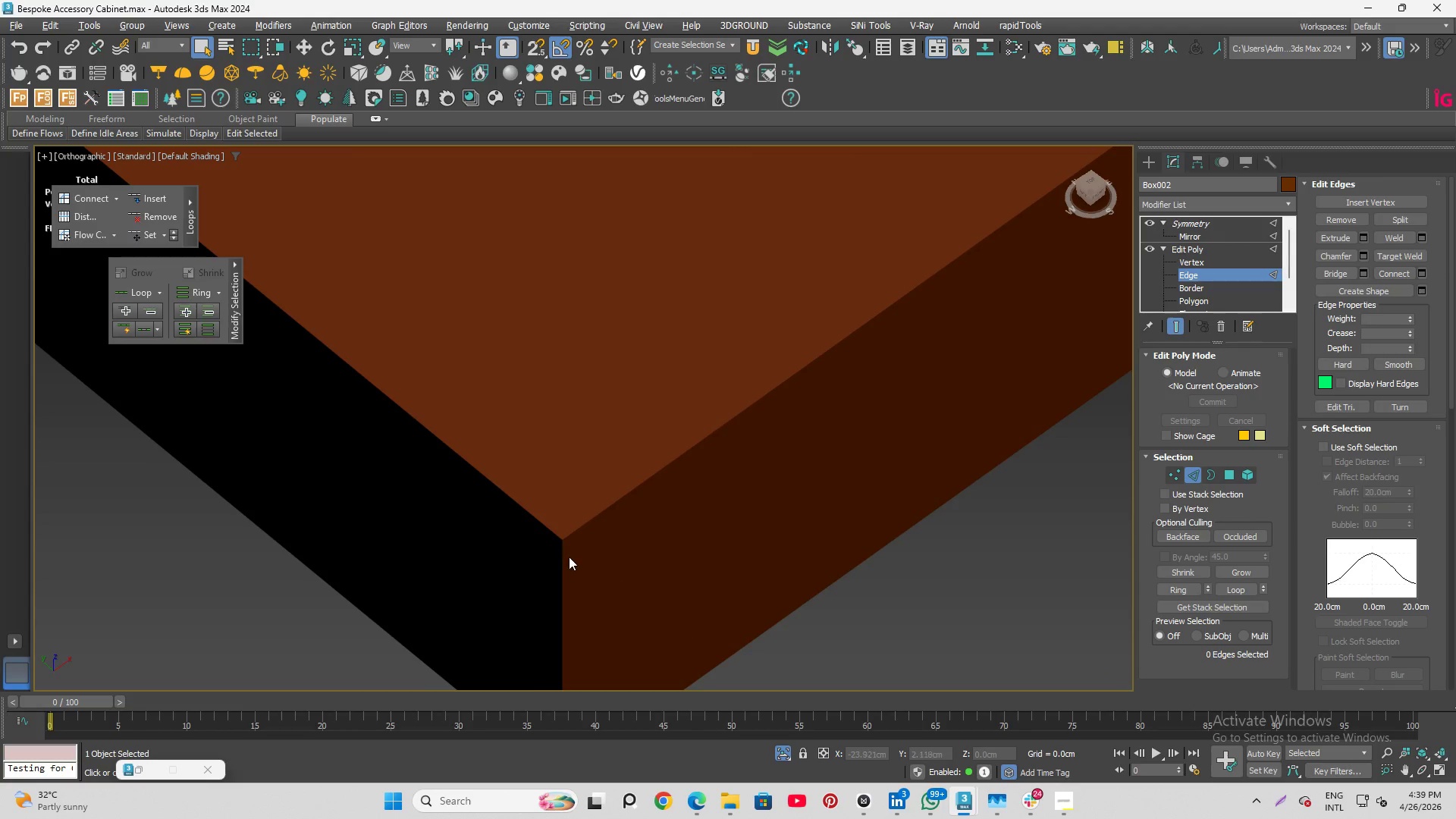 
hold_key(key=AltLeft, duration=0.89)
 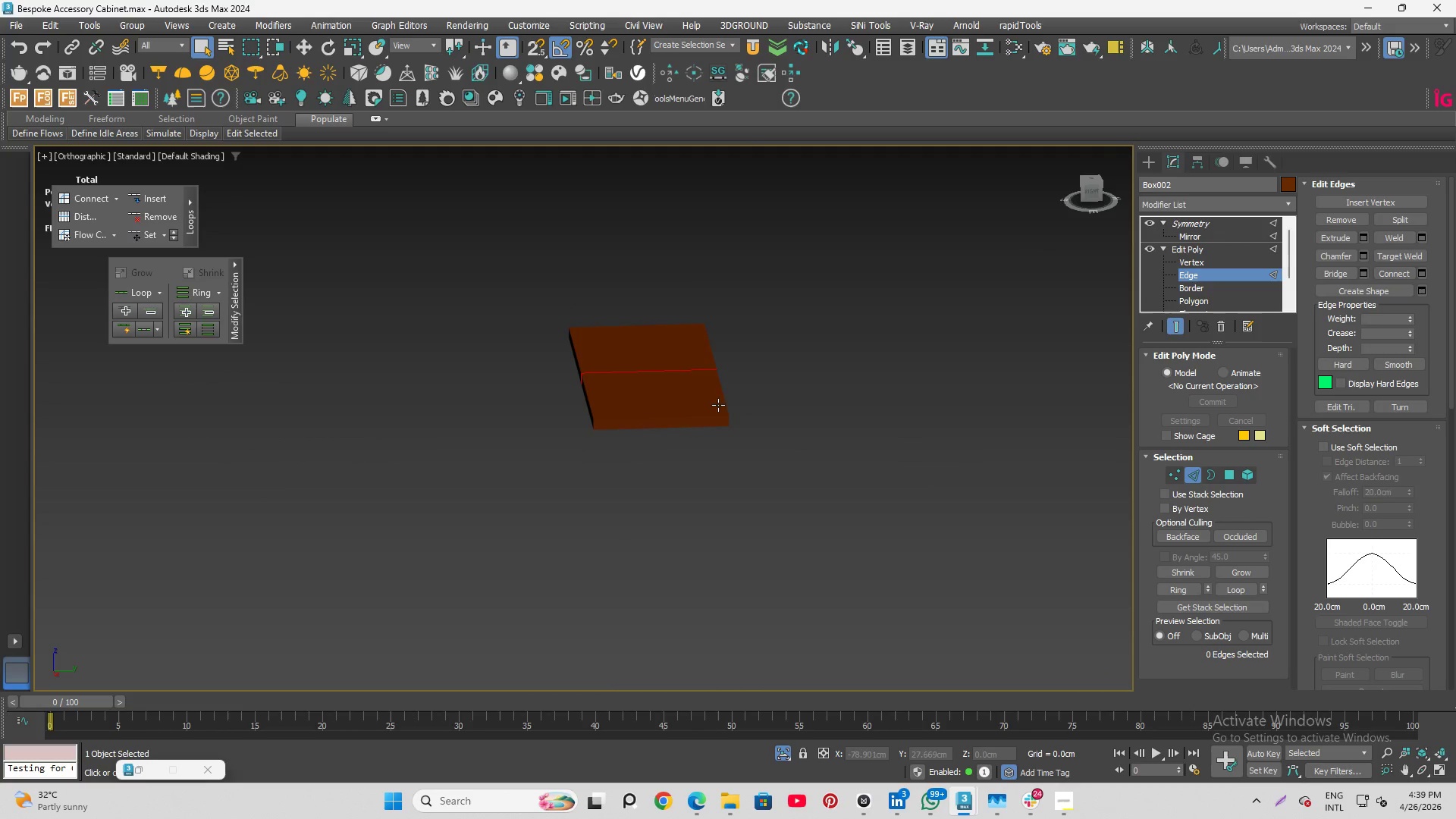 
scroll: coordinate [476, 579], scroll_direction: down, amount: 12.0
 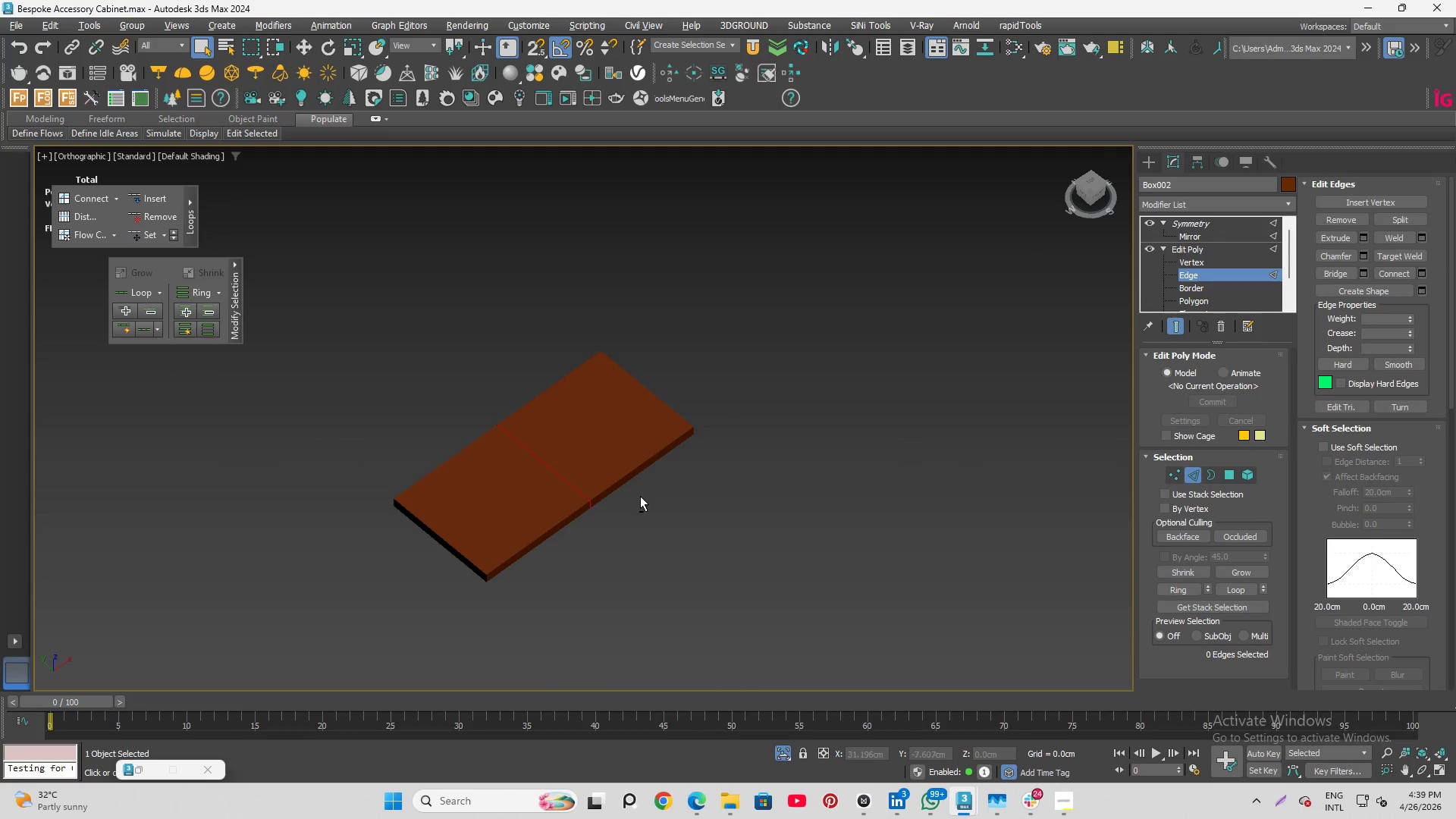 
left_click([707, 447])
 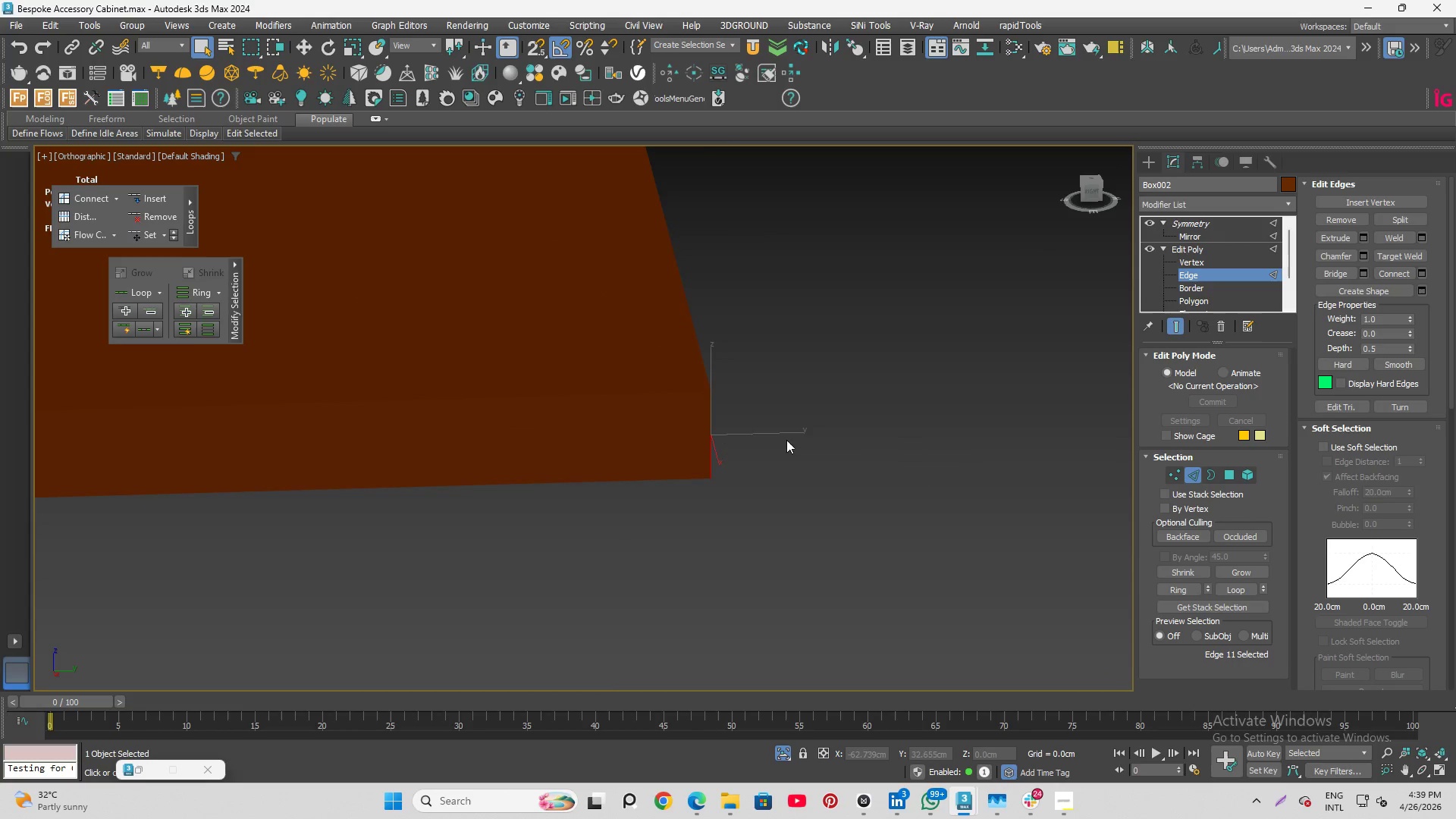 
scroll: coordinate [698, 449], scroll_direction: up, amount: 6.0
 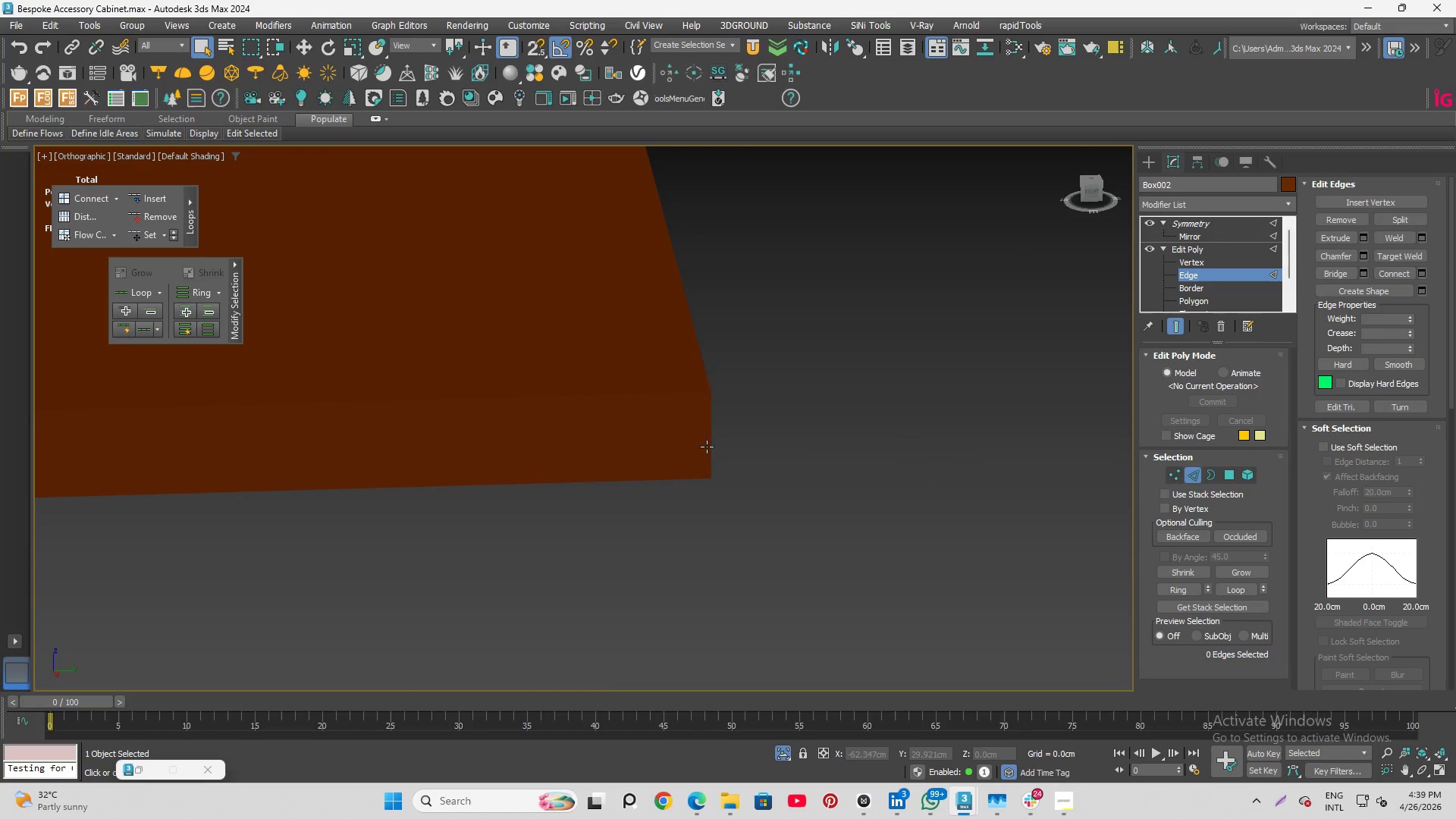 
hold_key(key=ControlLeft, duration=0.73)
 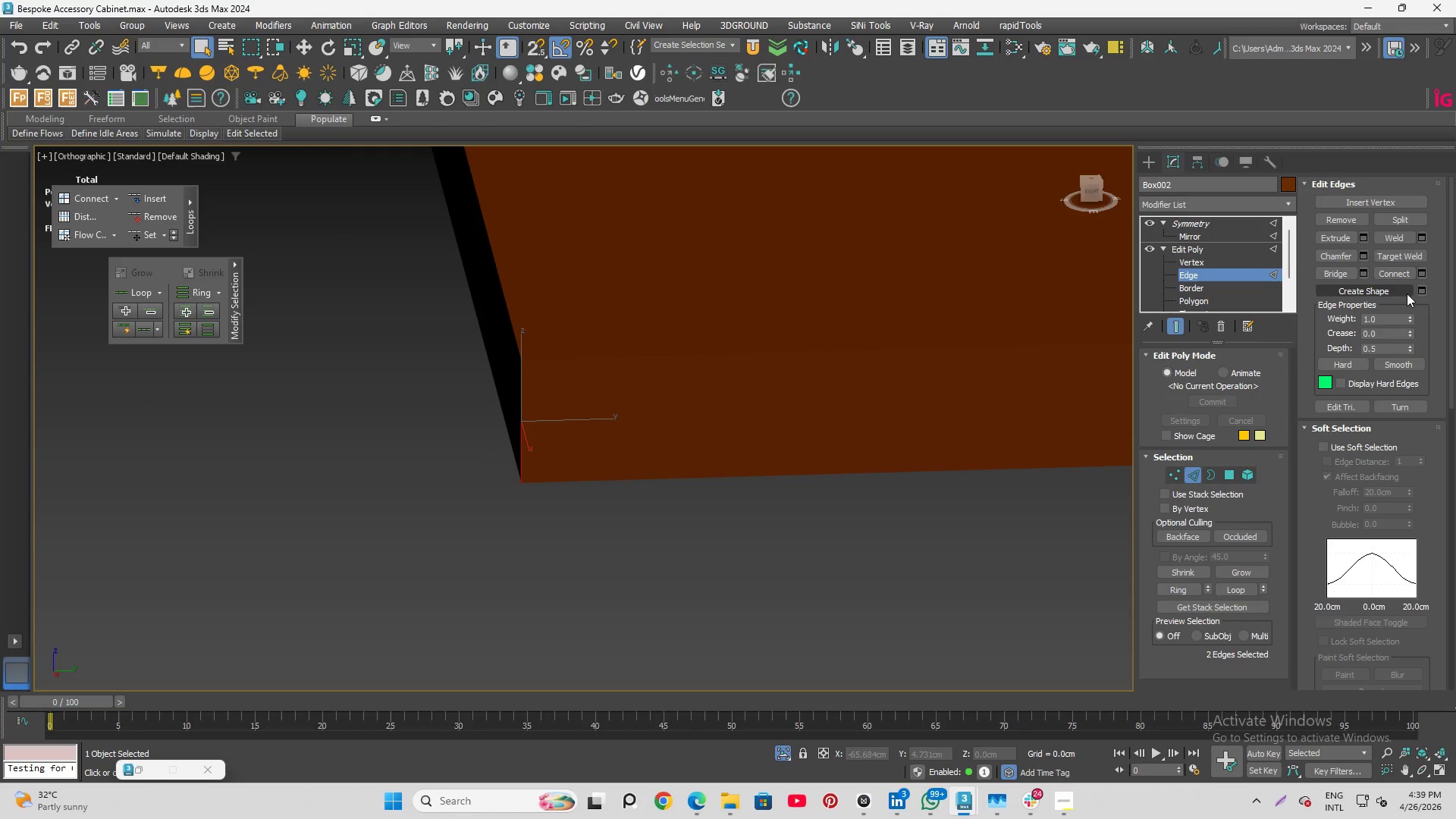 
scroll: coordinate [548, 424], scroll_direction: none, amount: 0.0
 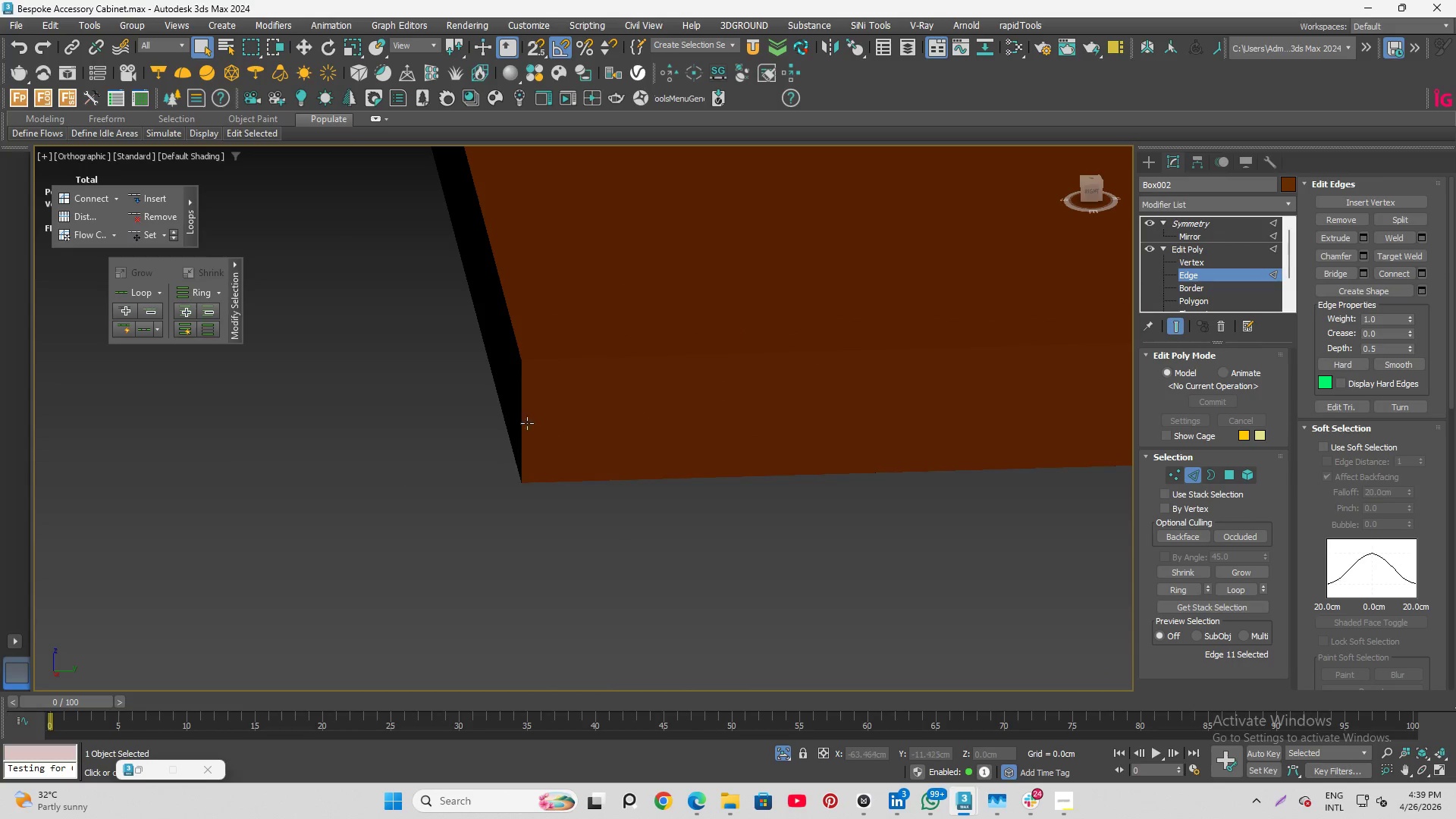 
left_click([522, 417])
 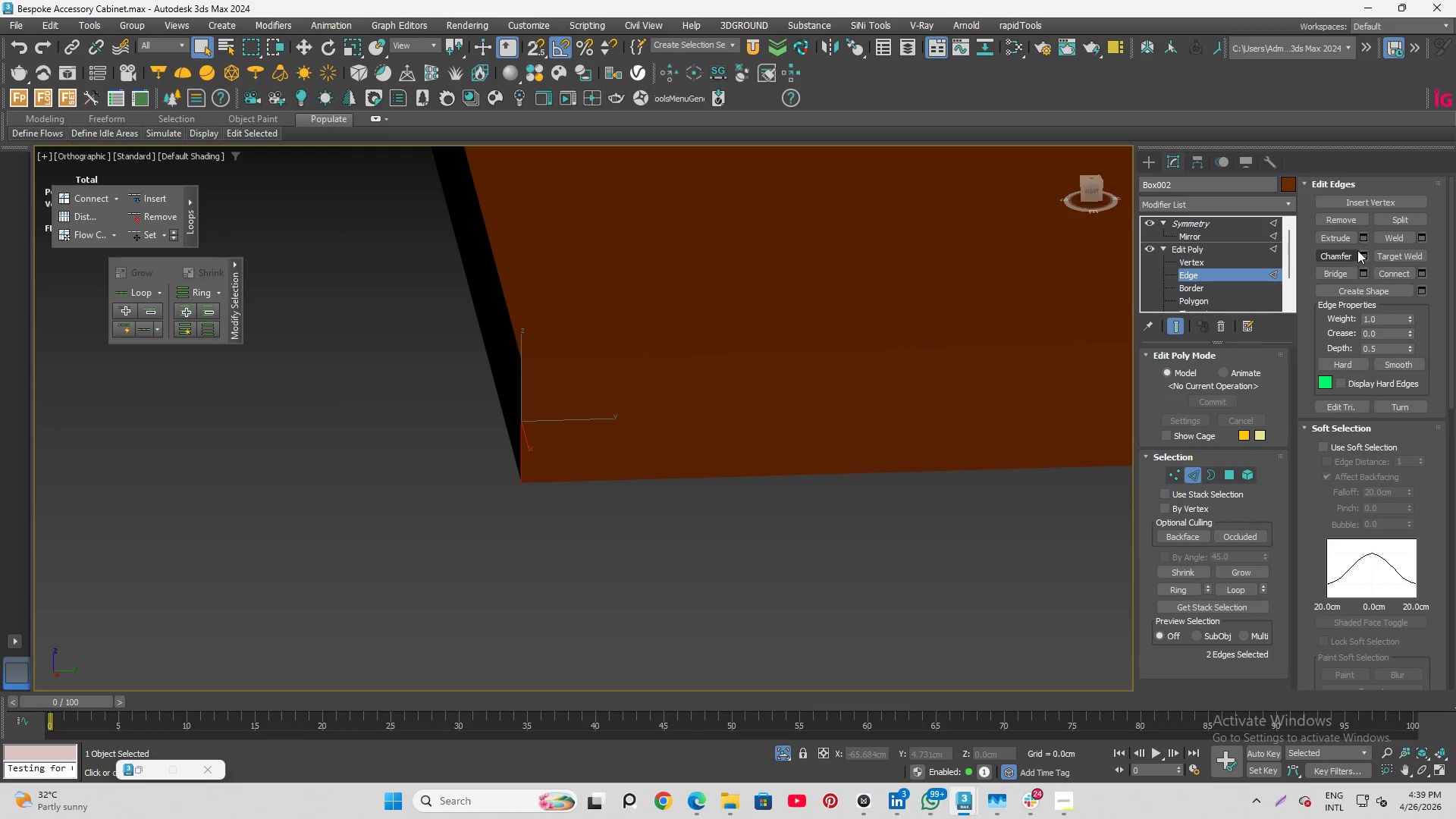 
left_click([1364, 253])
 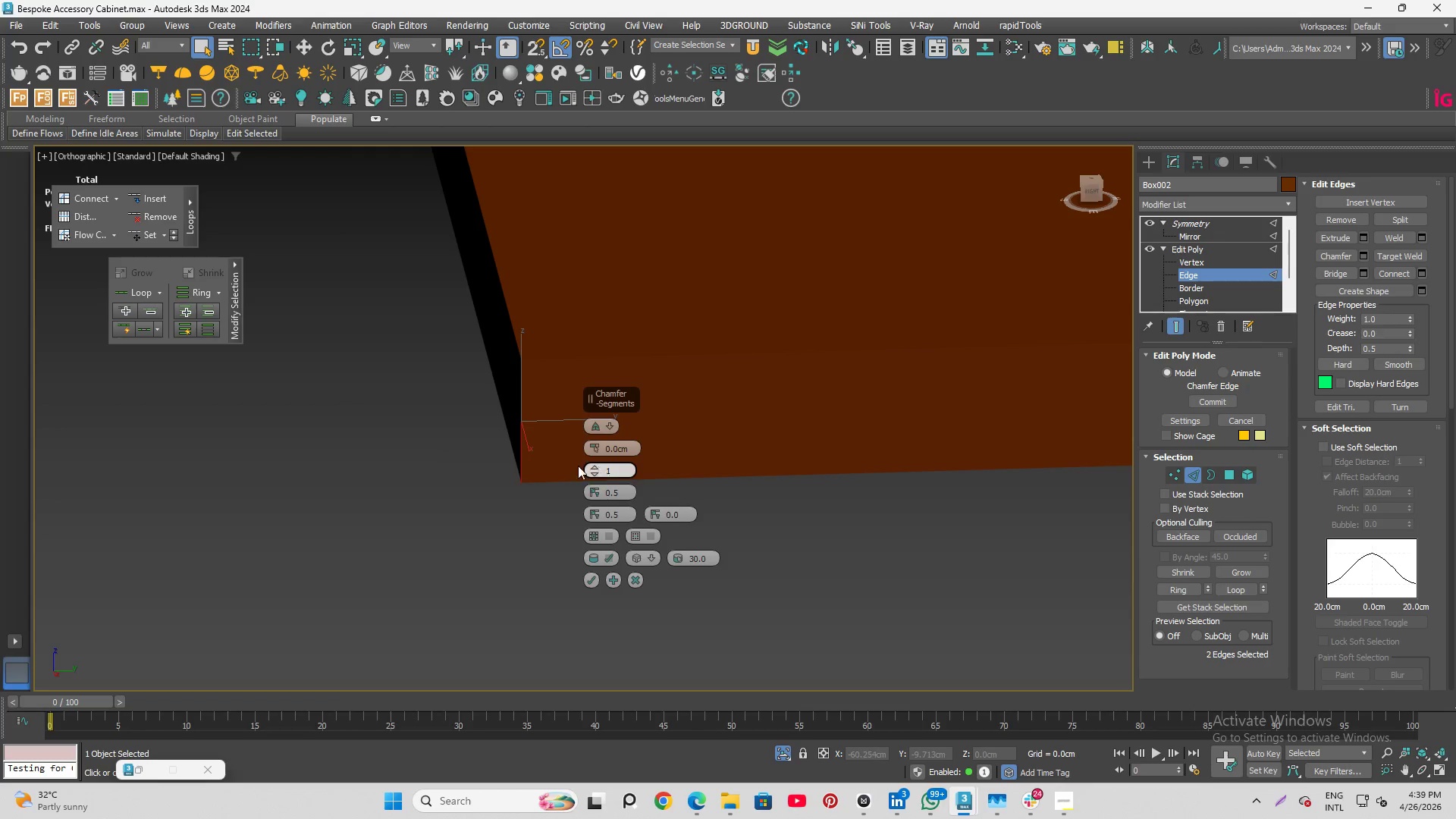 
scroll: coordinate [535, 350], scroll_direction: up, amount: 2.0
 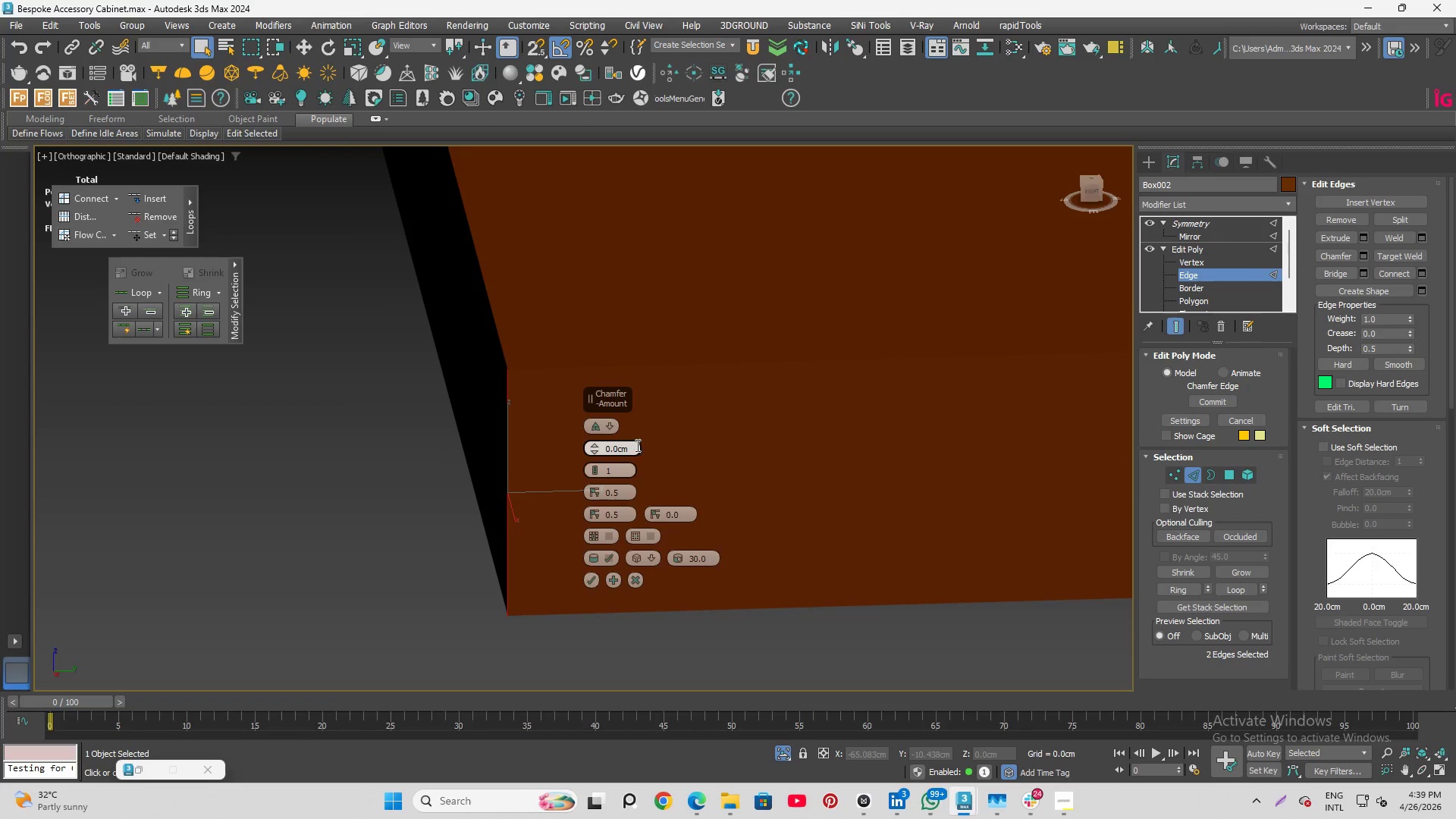 
left_click_drag(start_coordinate=[635, 448], to_coordinate=[586, 446])
 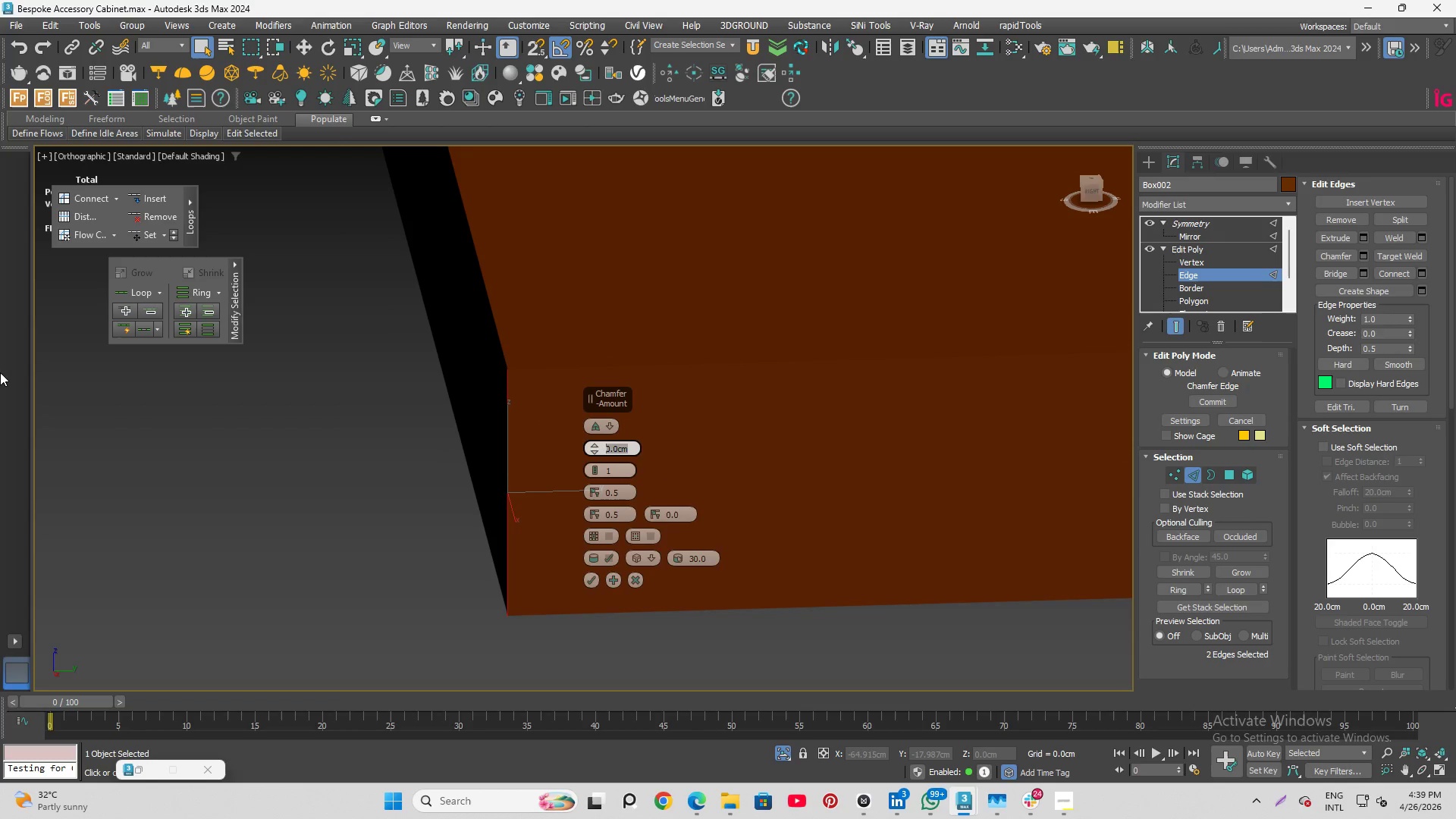 
key(NumpadDecimal)
 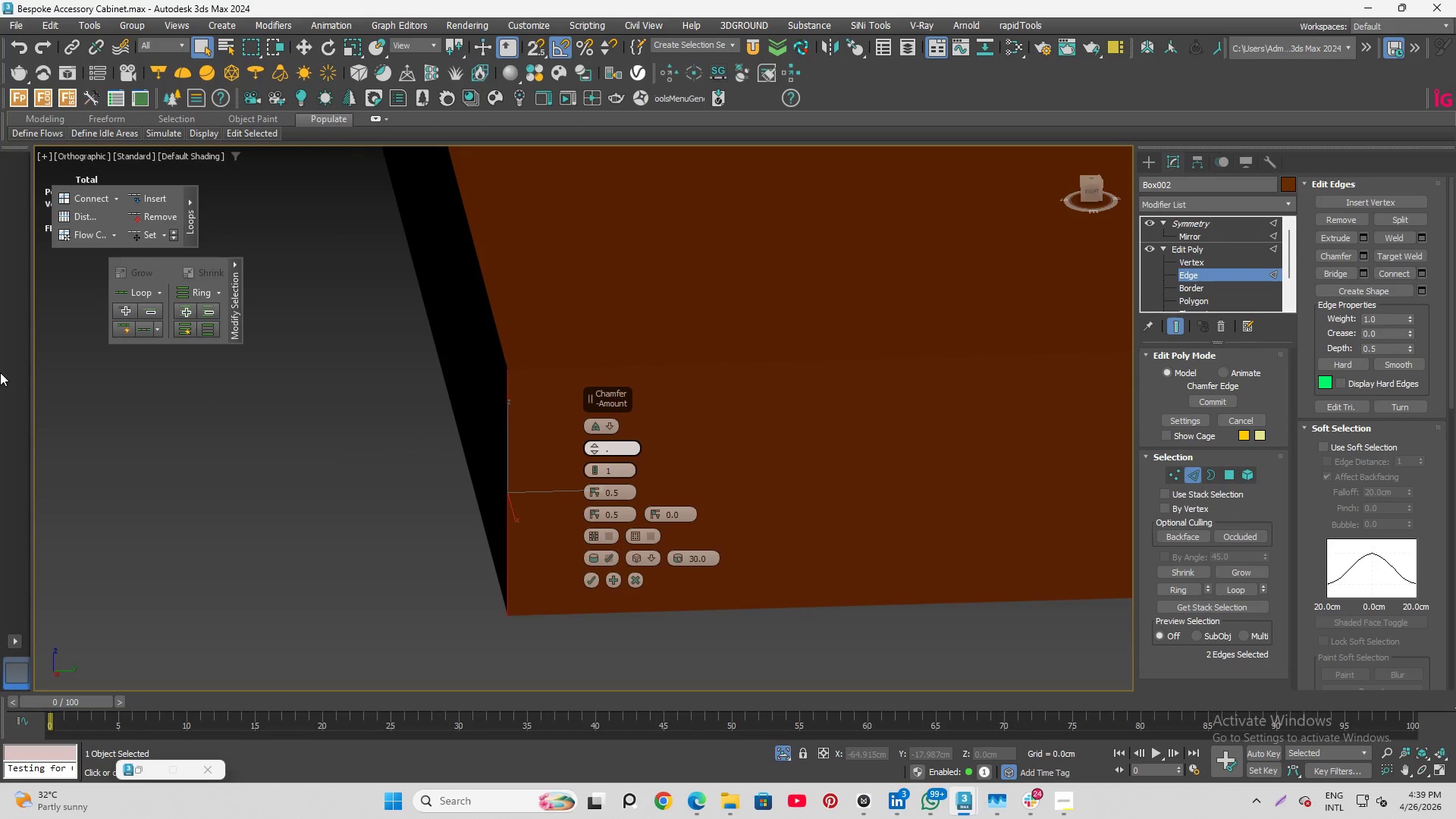 
key(Numpad2)
 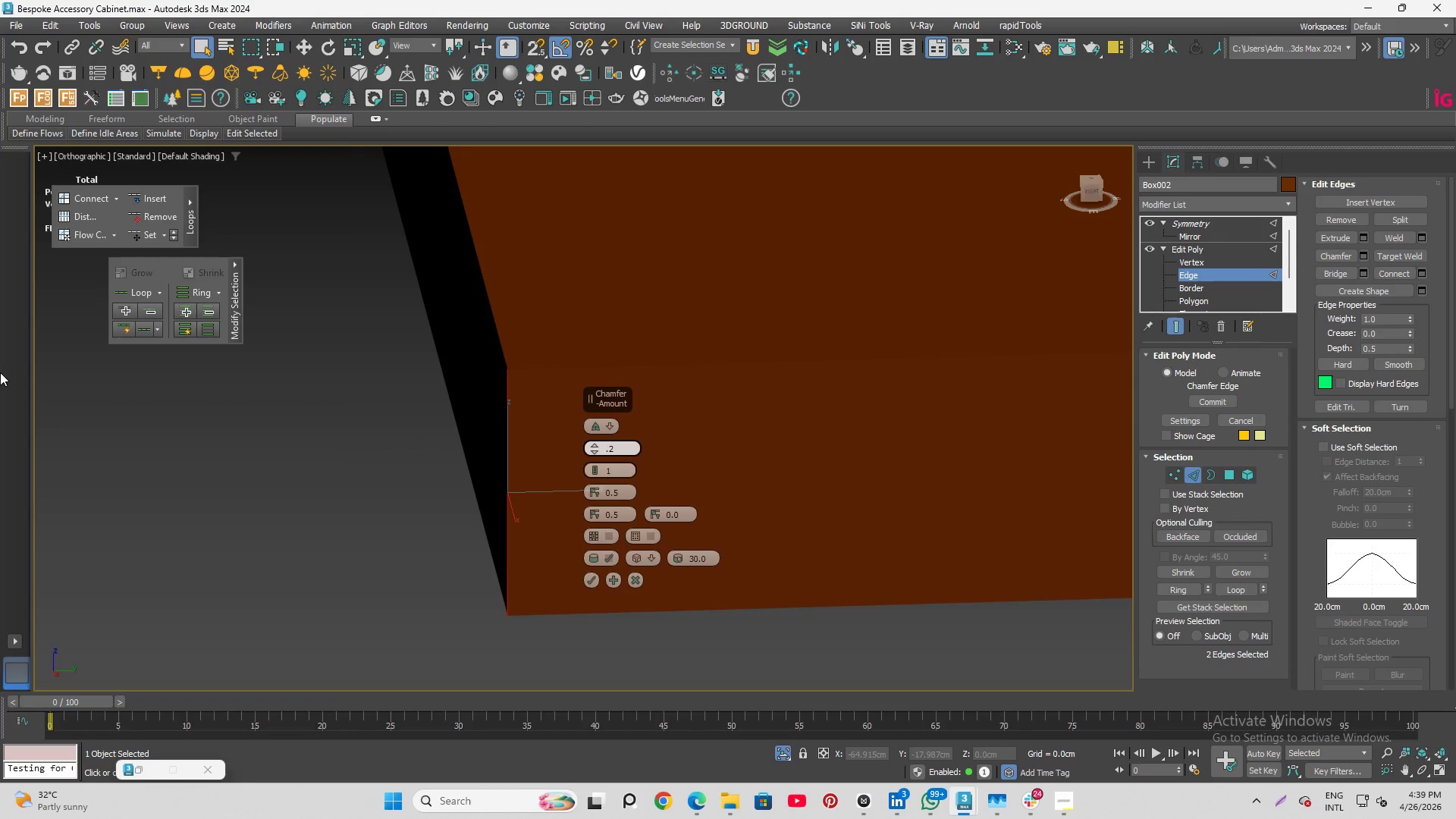 
key(Enter)
 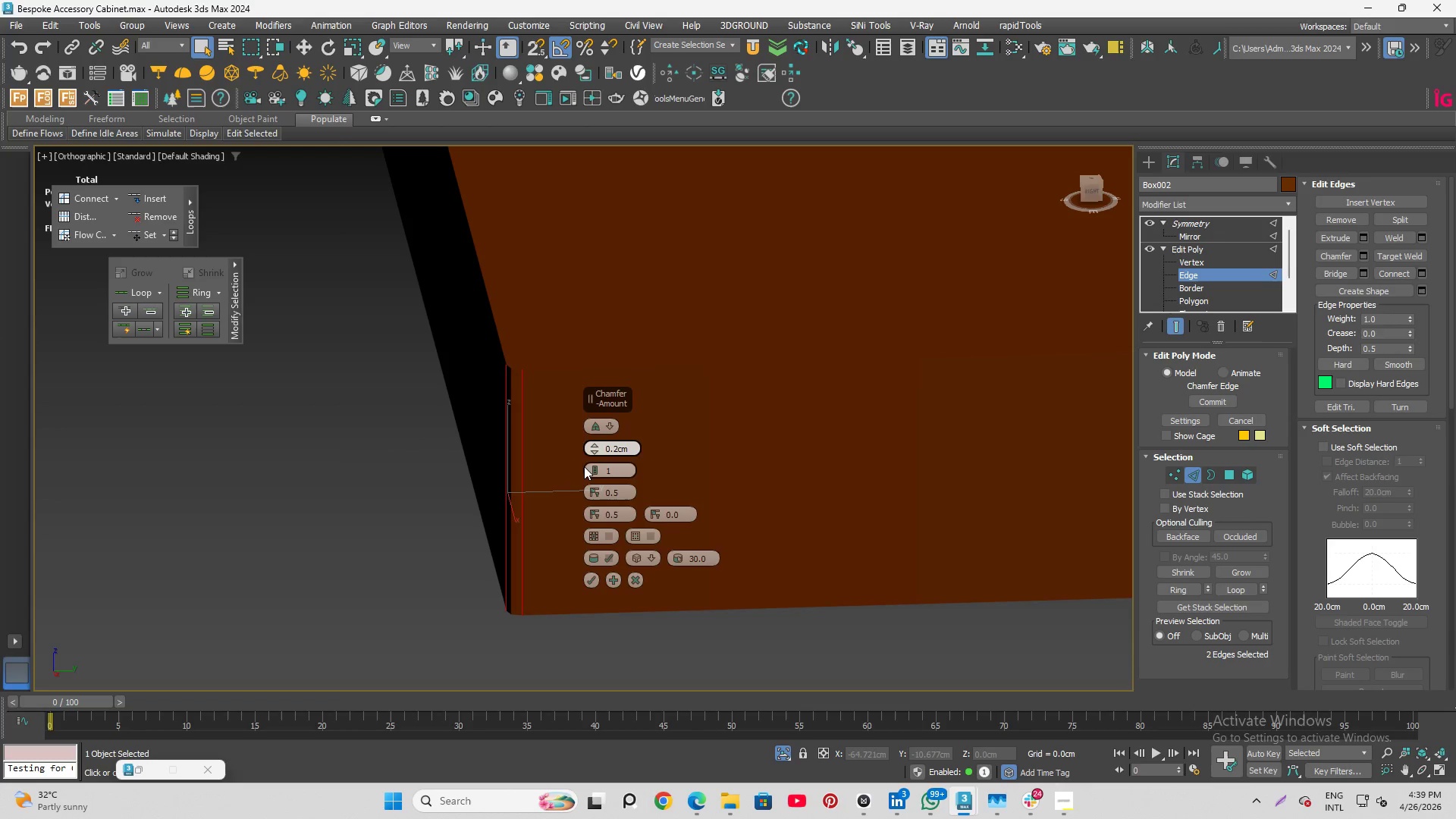 
wait(6.77)
 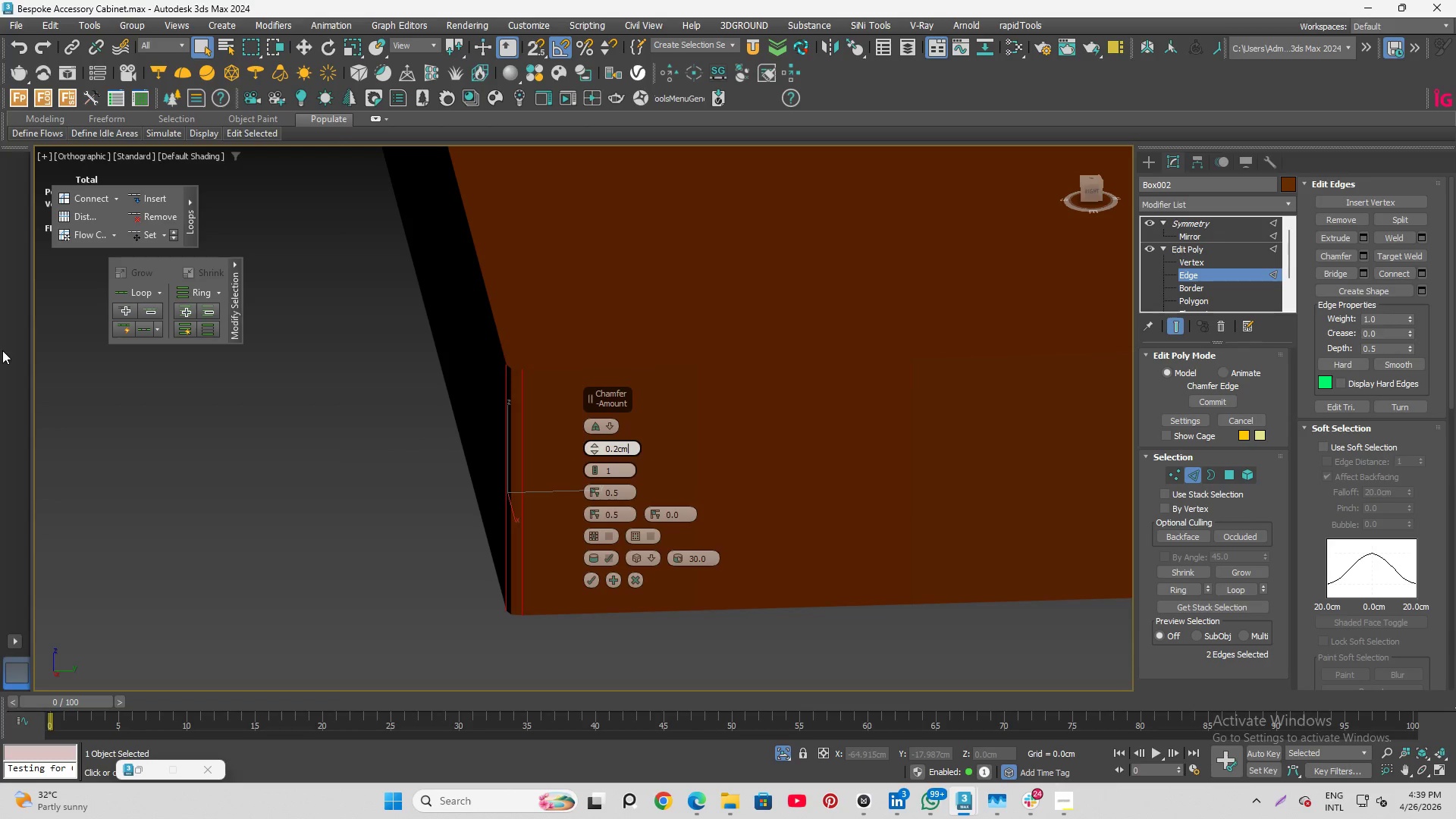 
left_click([595, 466])
 